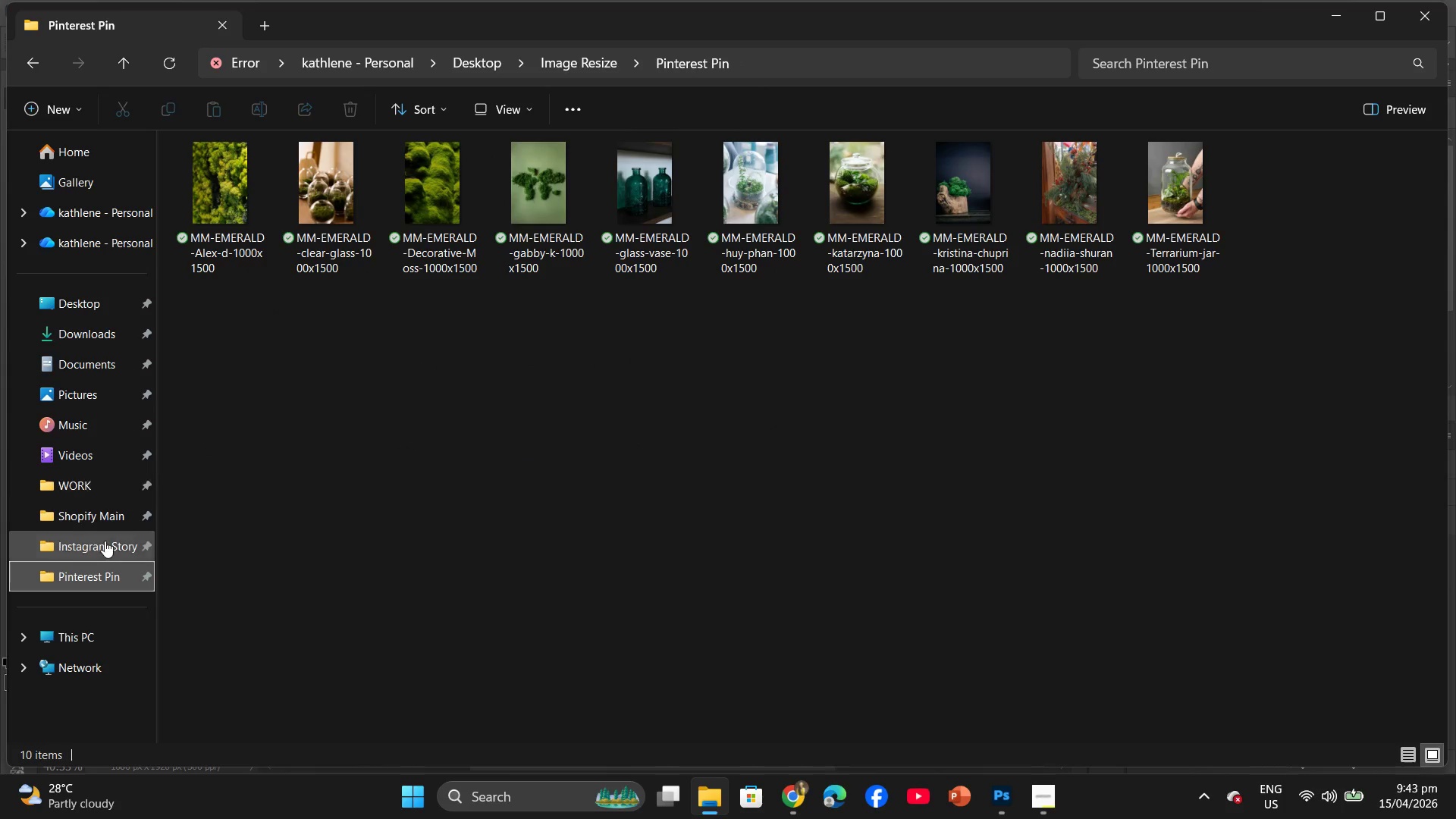 
left_click([103, 522])
 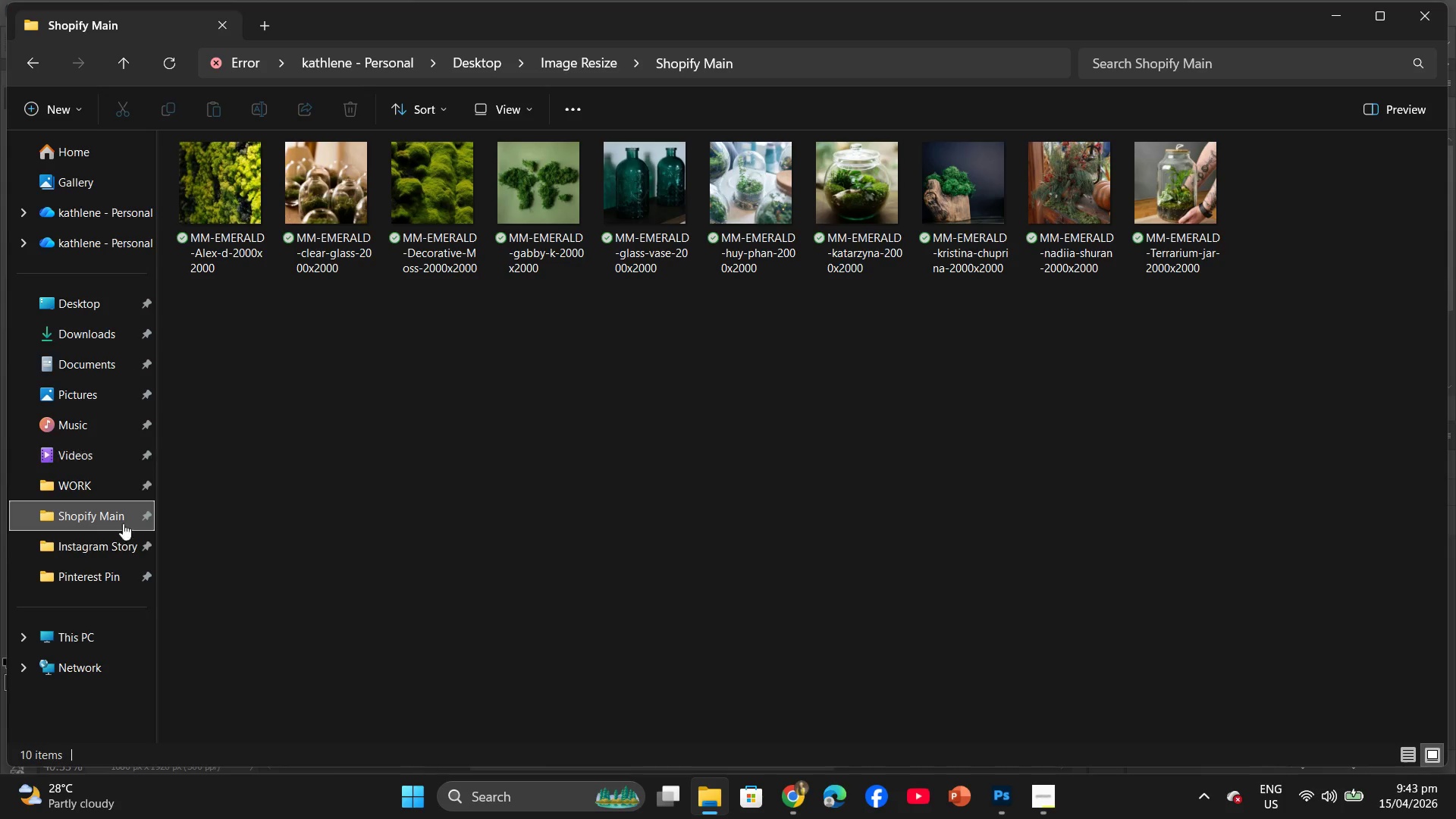 
left_click([115, 536])
 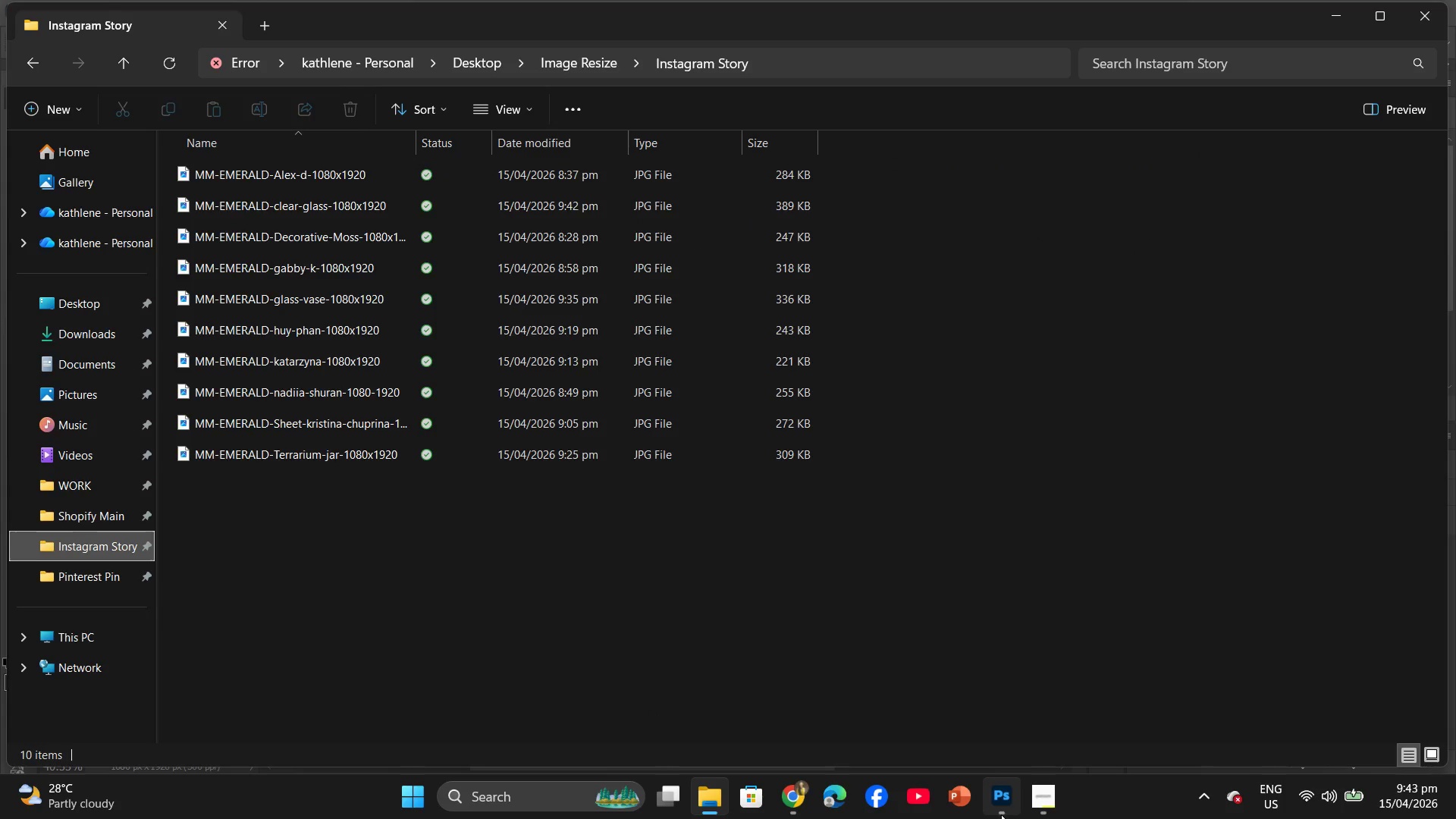 
left_click([1008, 813])
 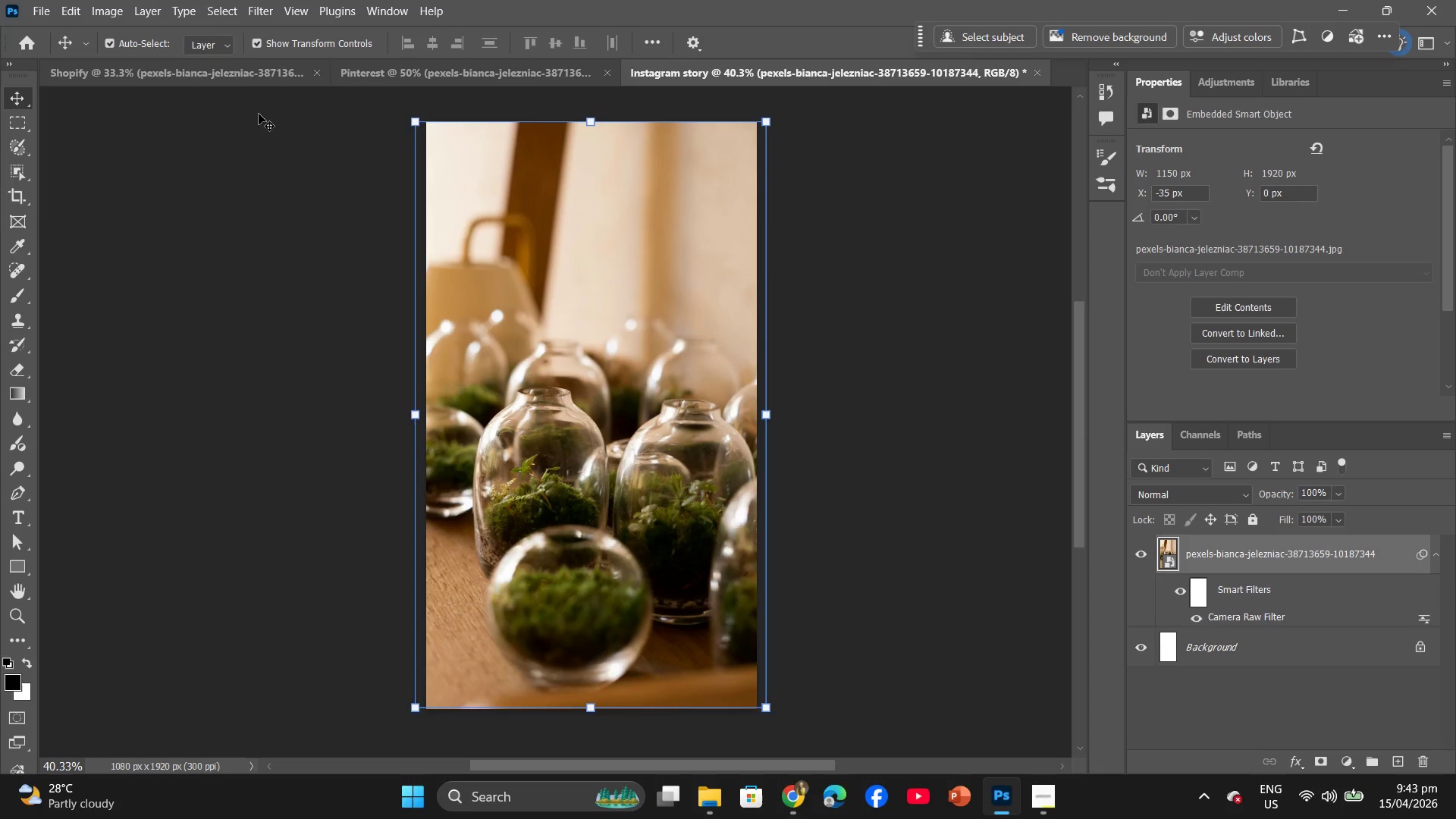 
left_click([224, 75])
 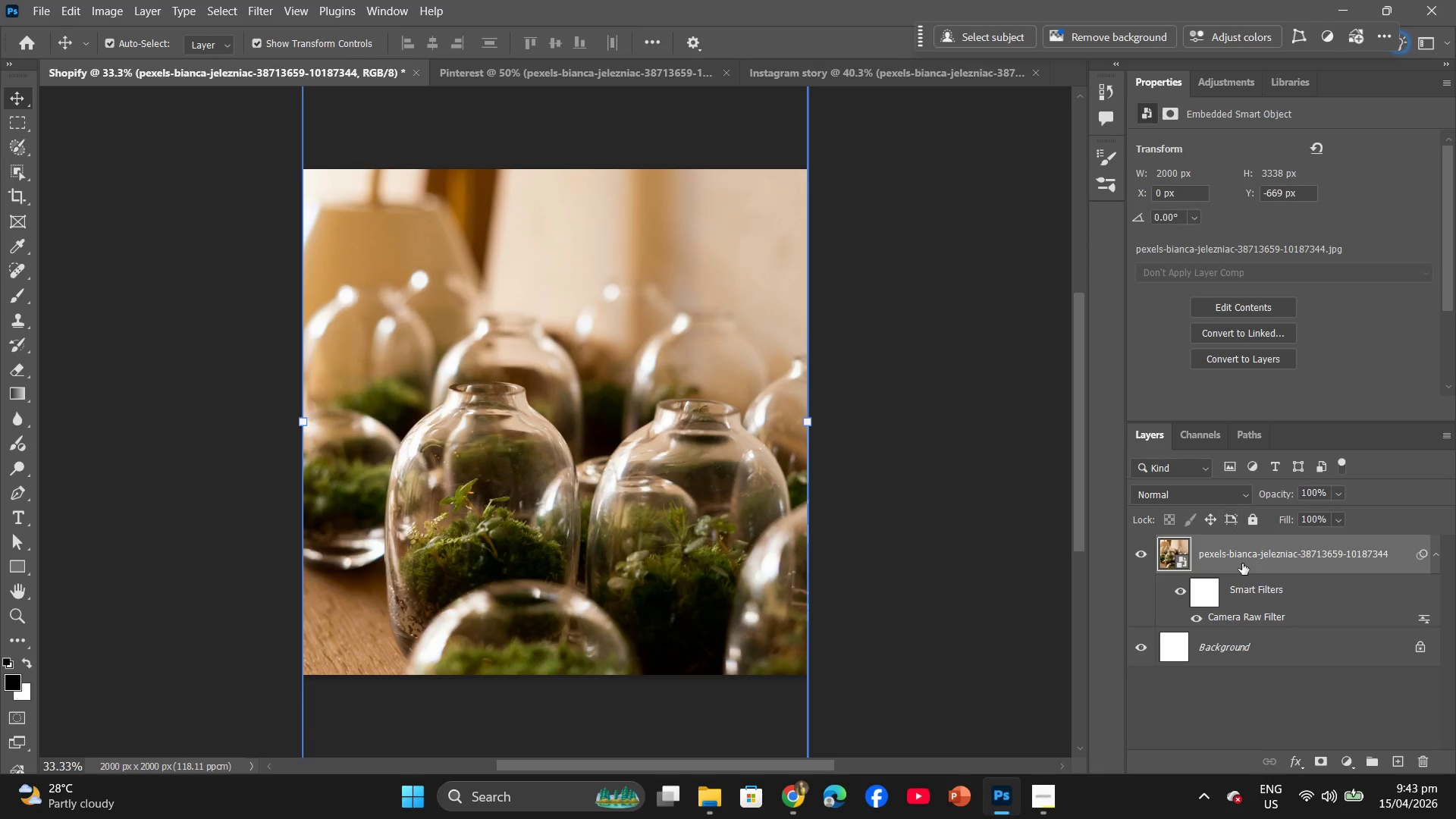 
right_click([1241, 560])
 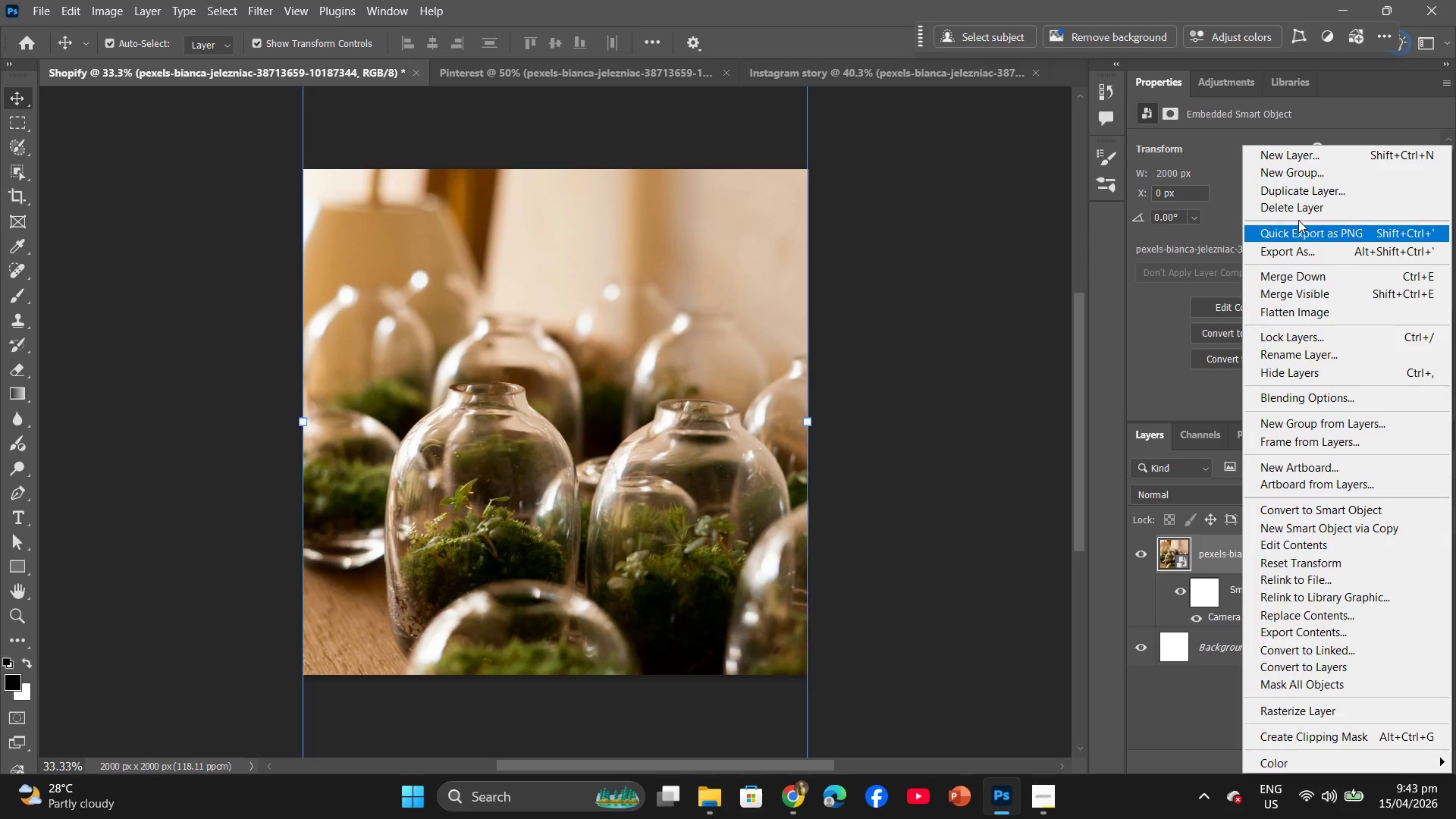 
left_click([1297, 206])
 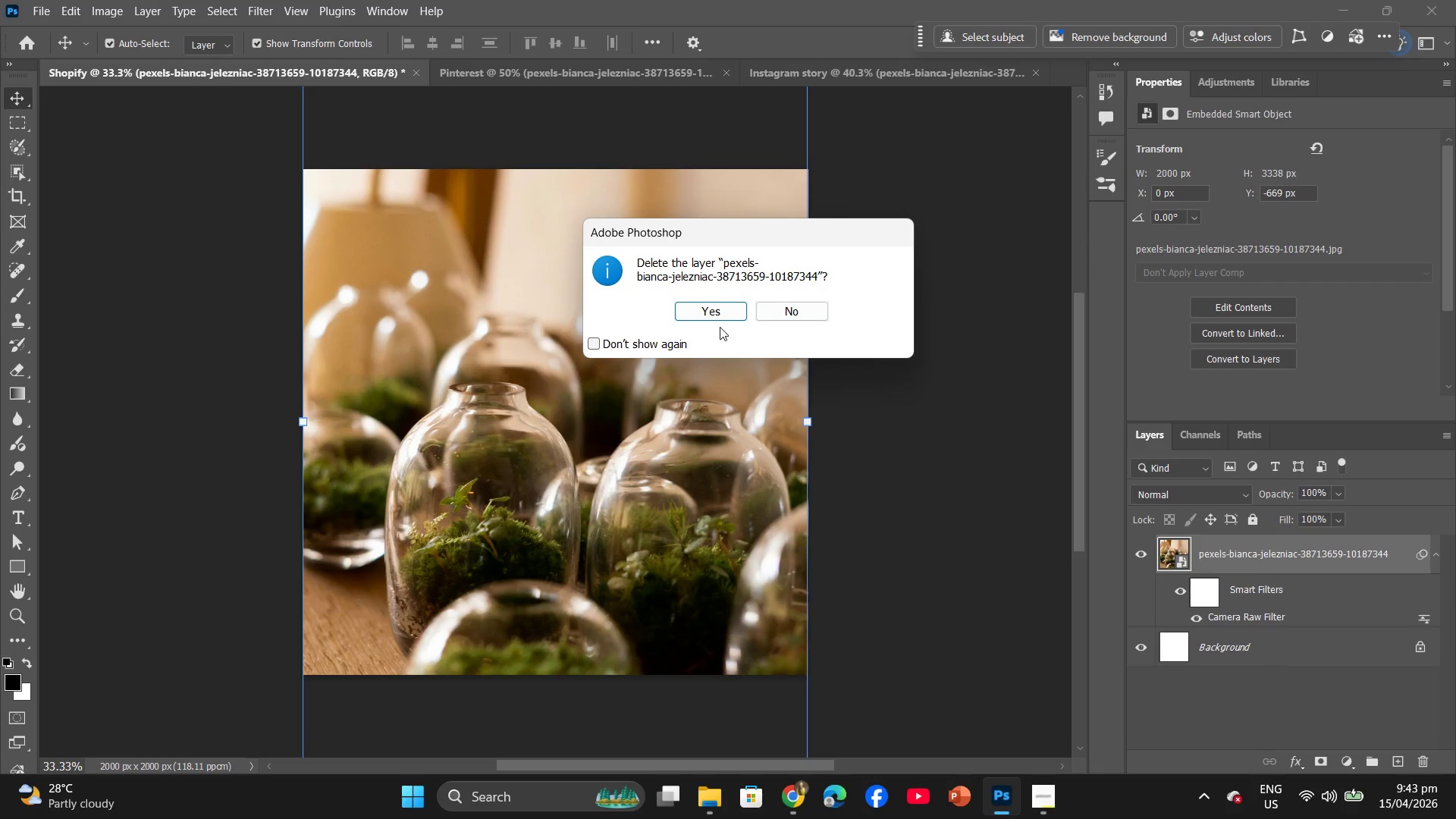 
left_click([707, 303])
 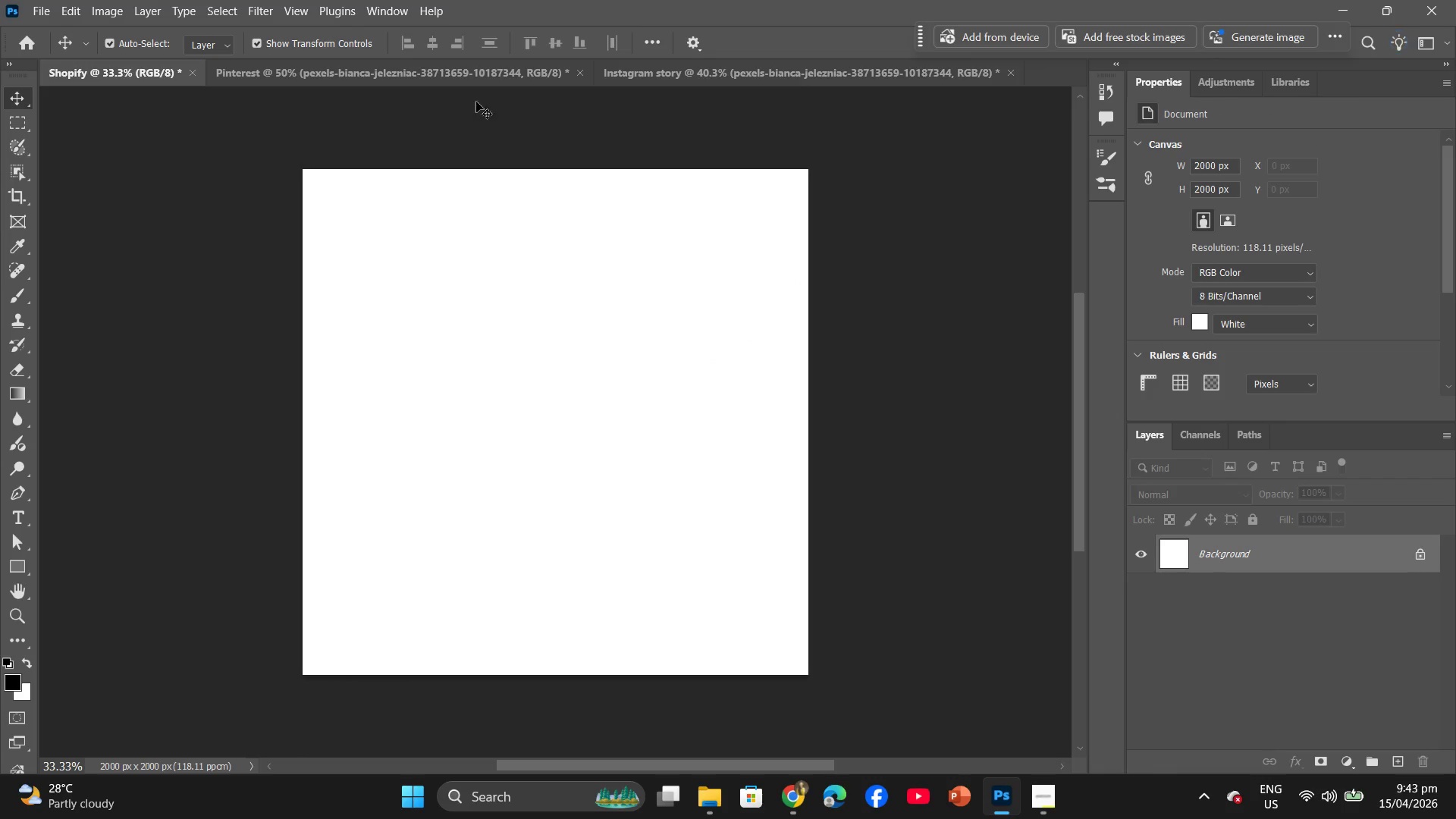 
left_click([475, 74])
 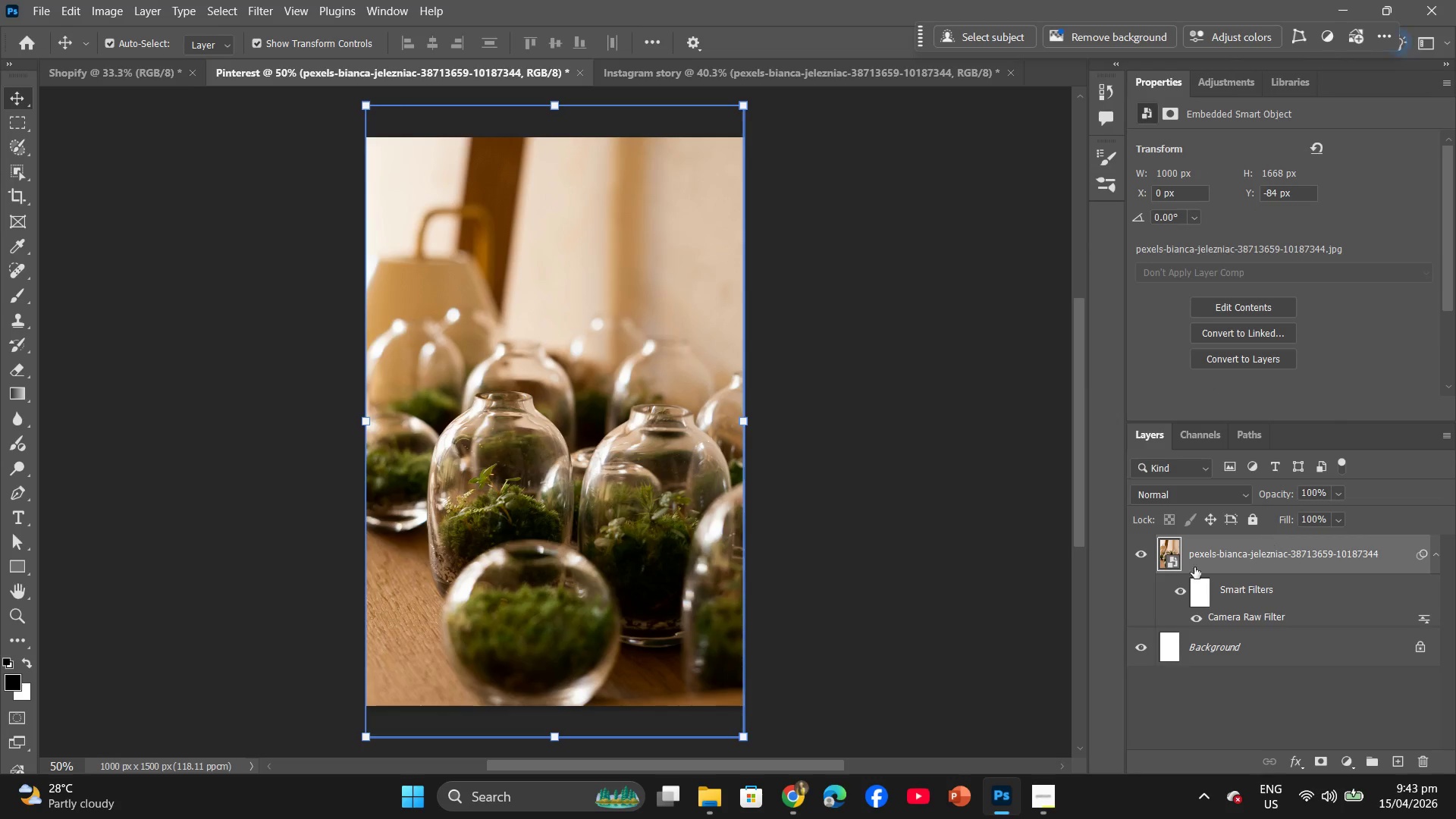 
right_click([1212, 560])
 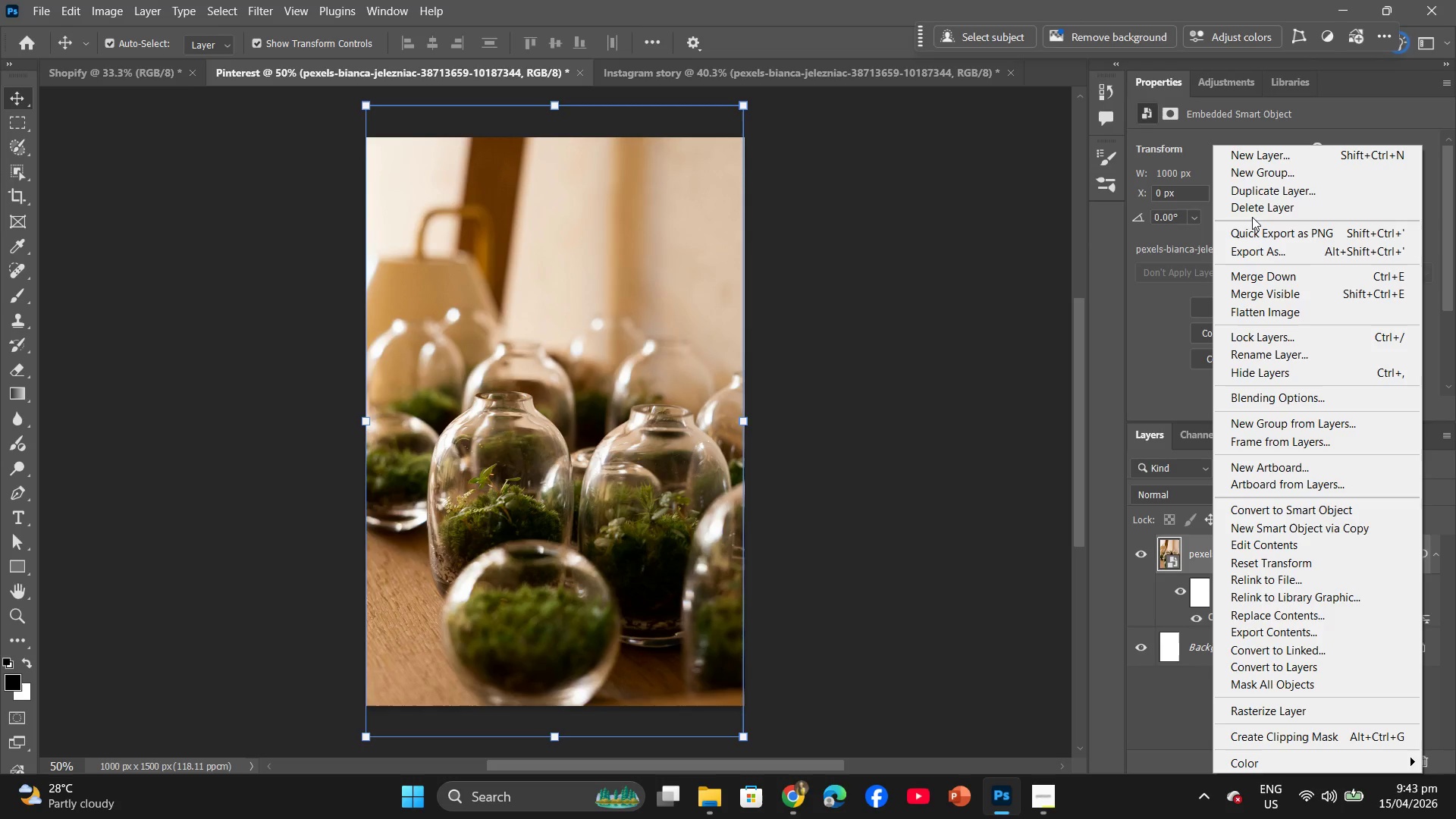 
double_click([1253, 212])
 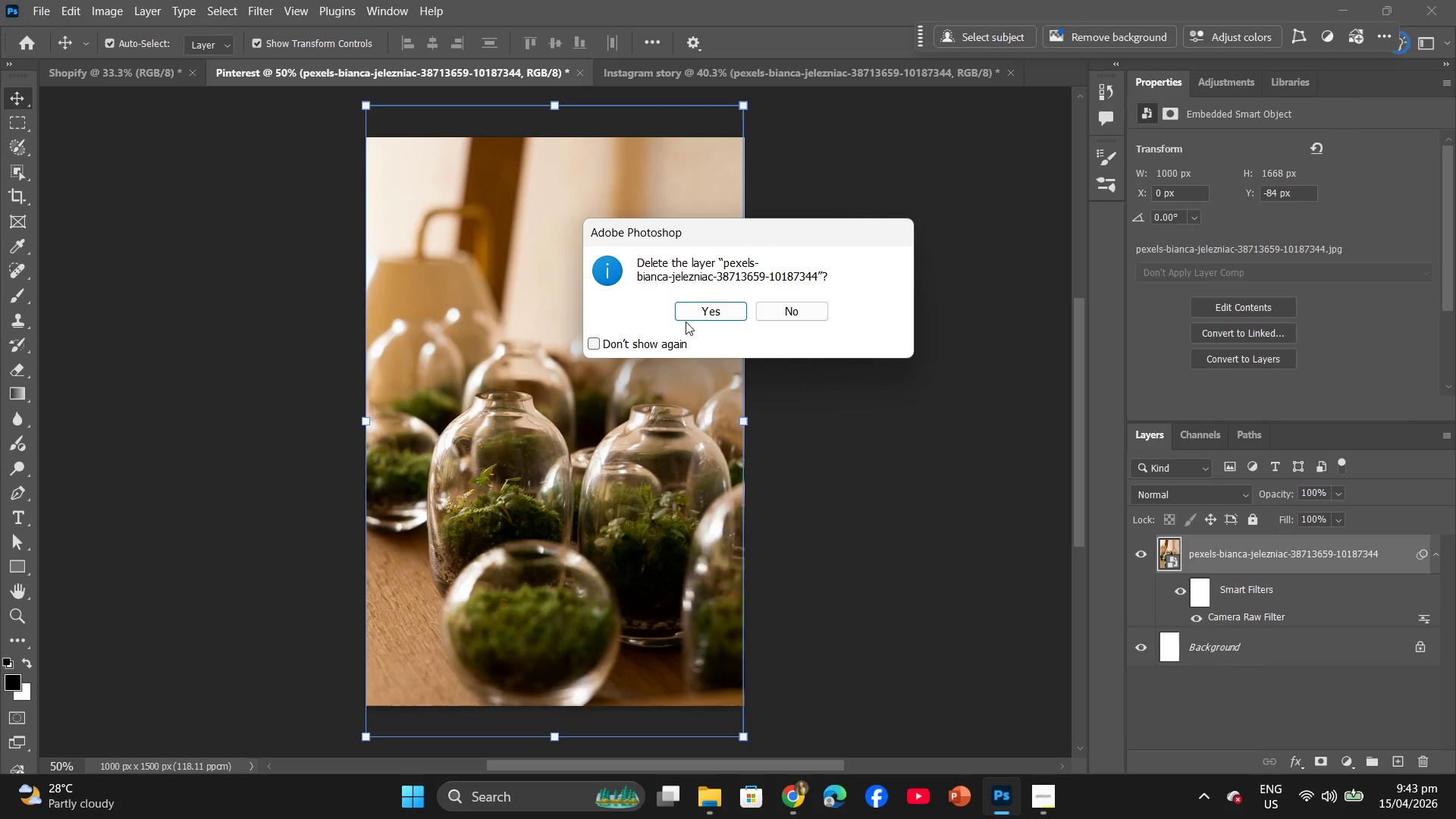 
left_click([696, 313])
 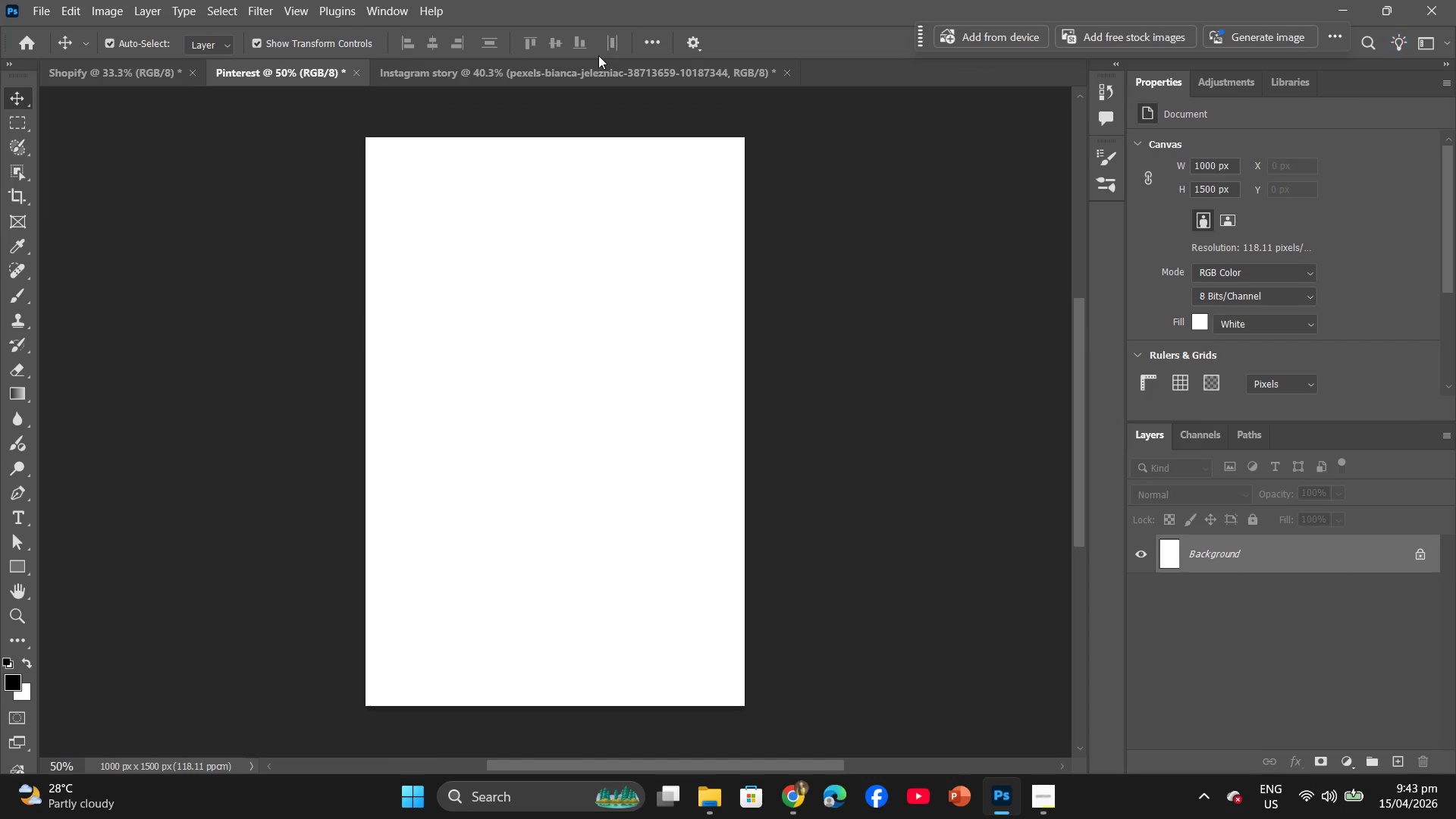 
left_click([598, 77])
 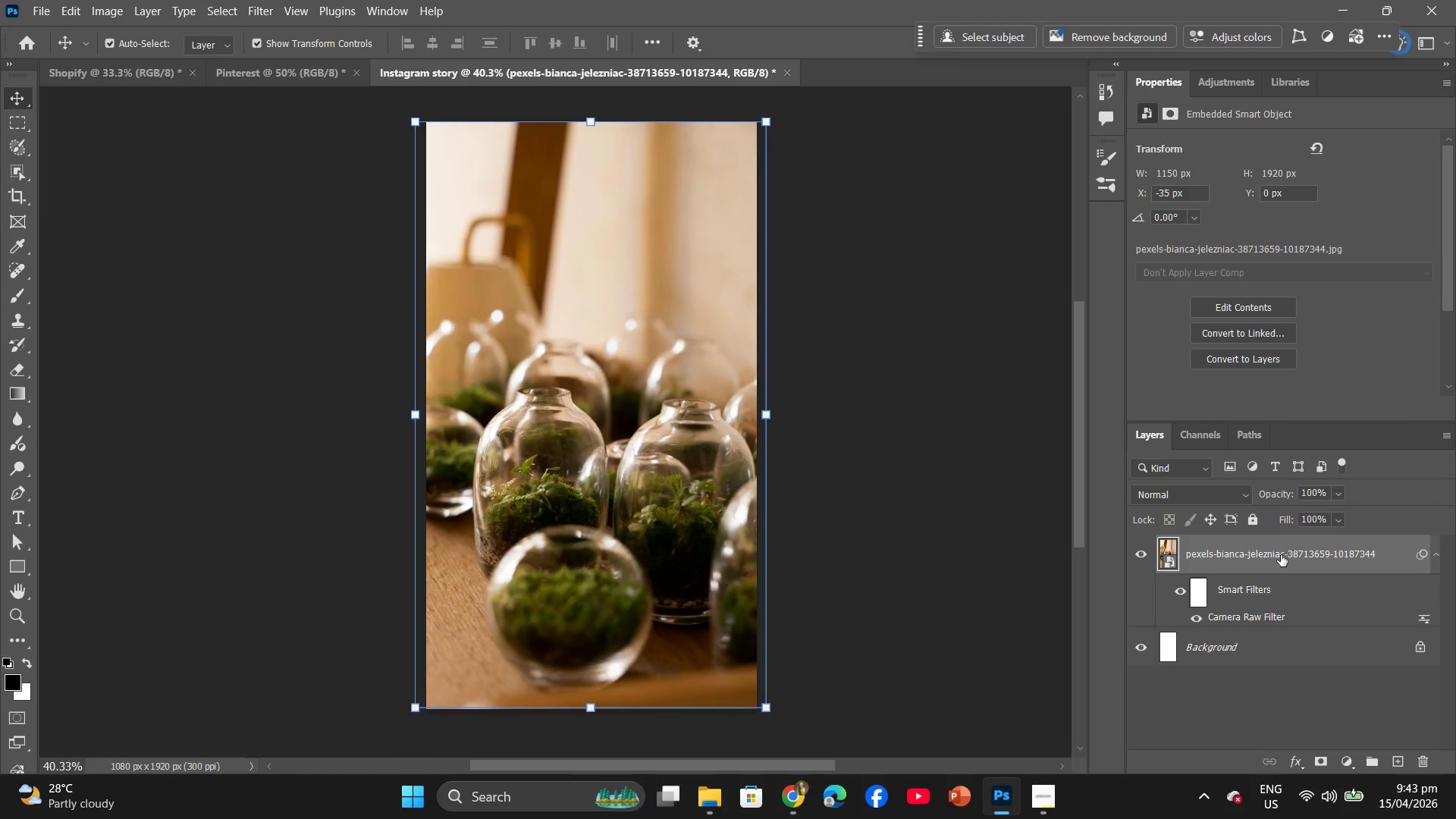 
right_click([1278, 557])
 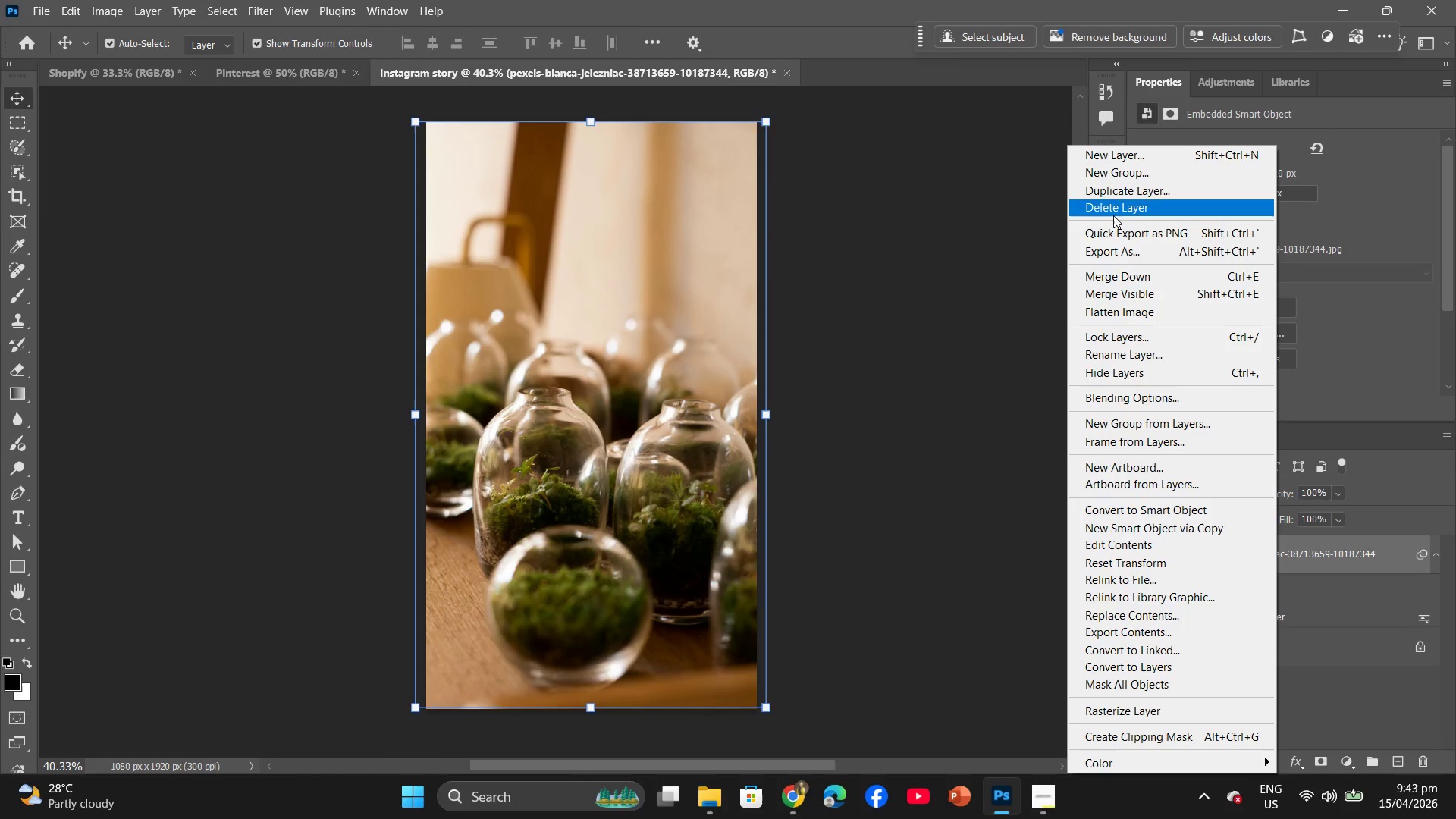 
left_click([1113, 215])
 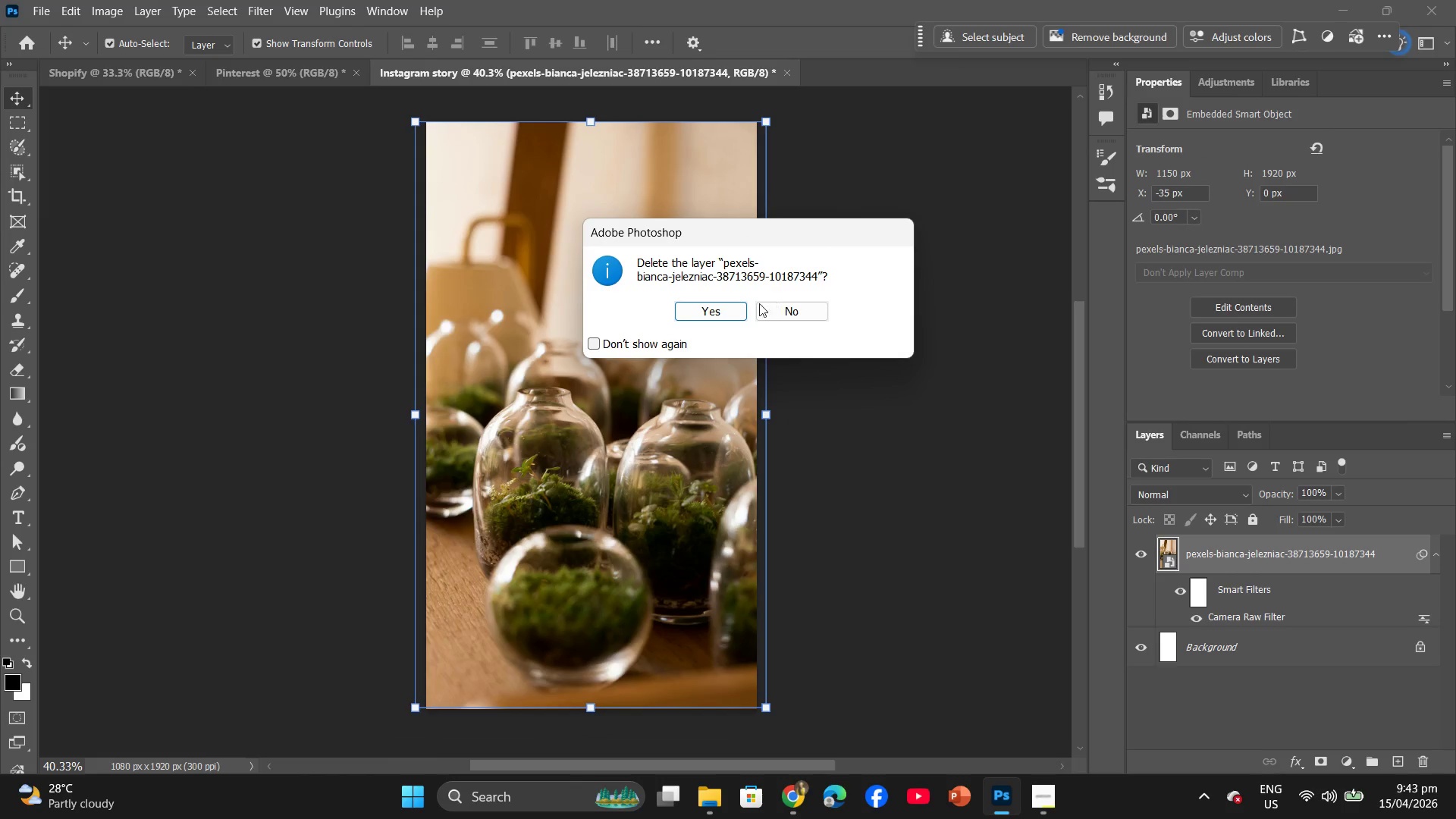 
left_click([730, 309])
 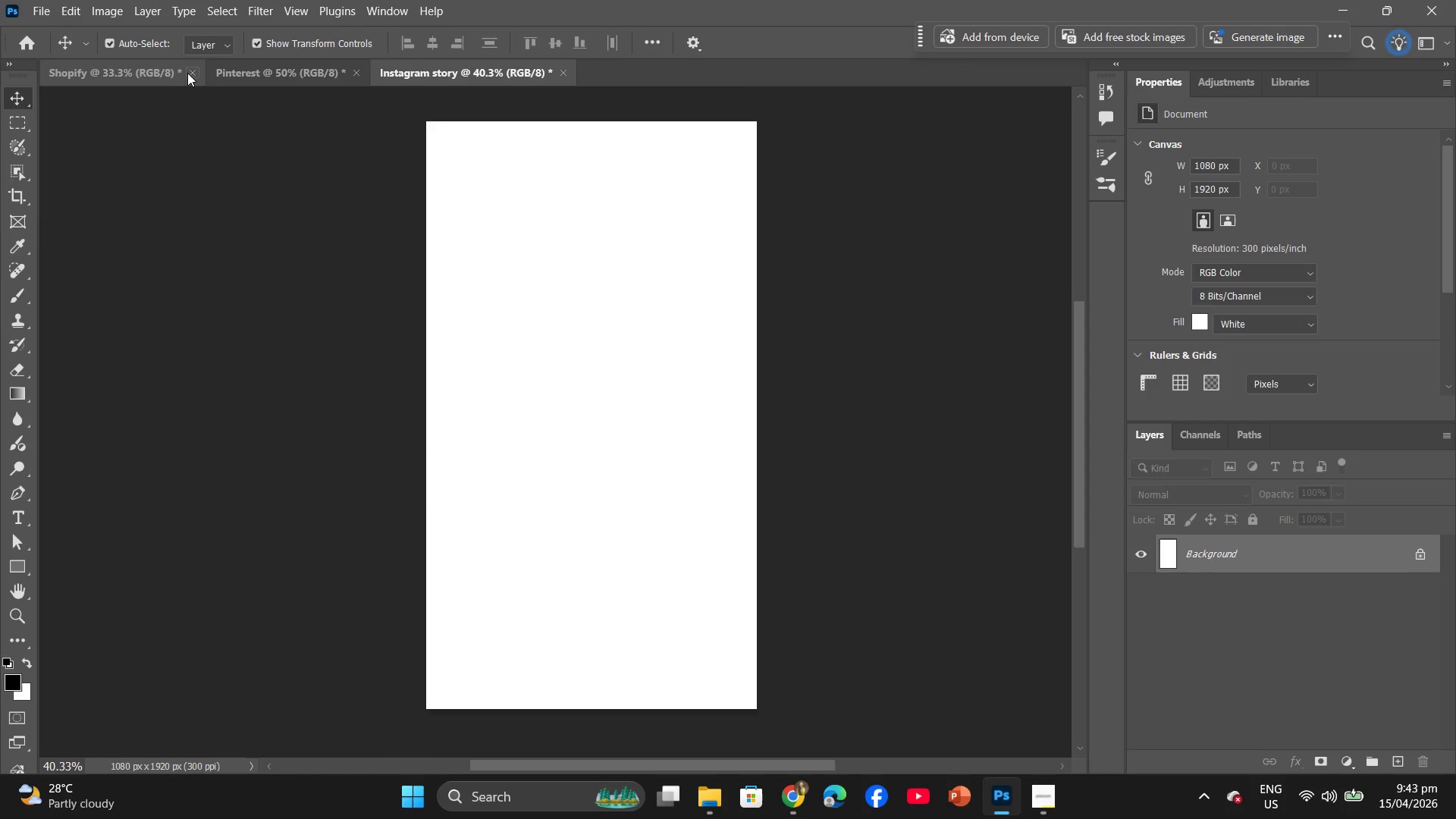 
left_click([178, 74])
 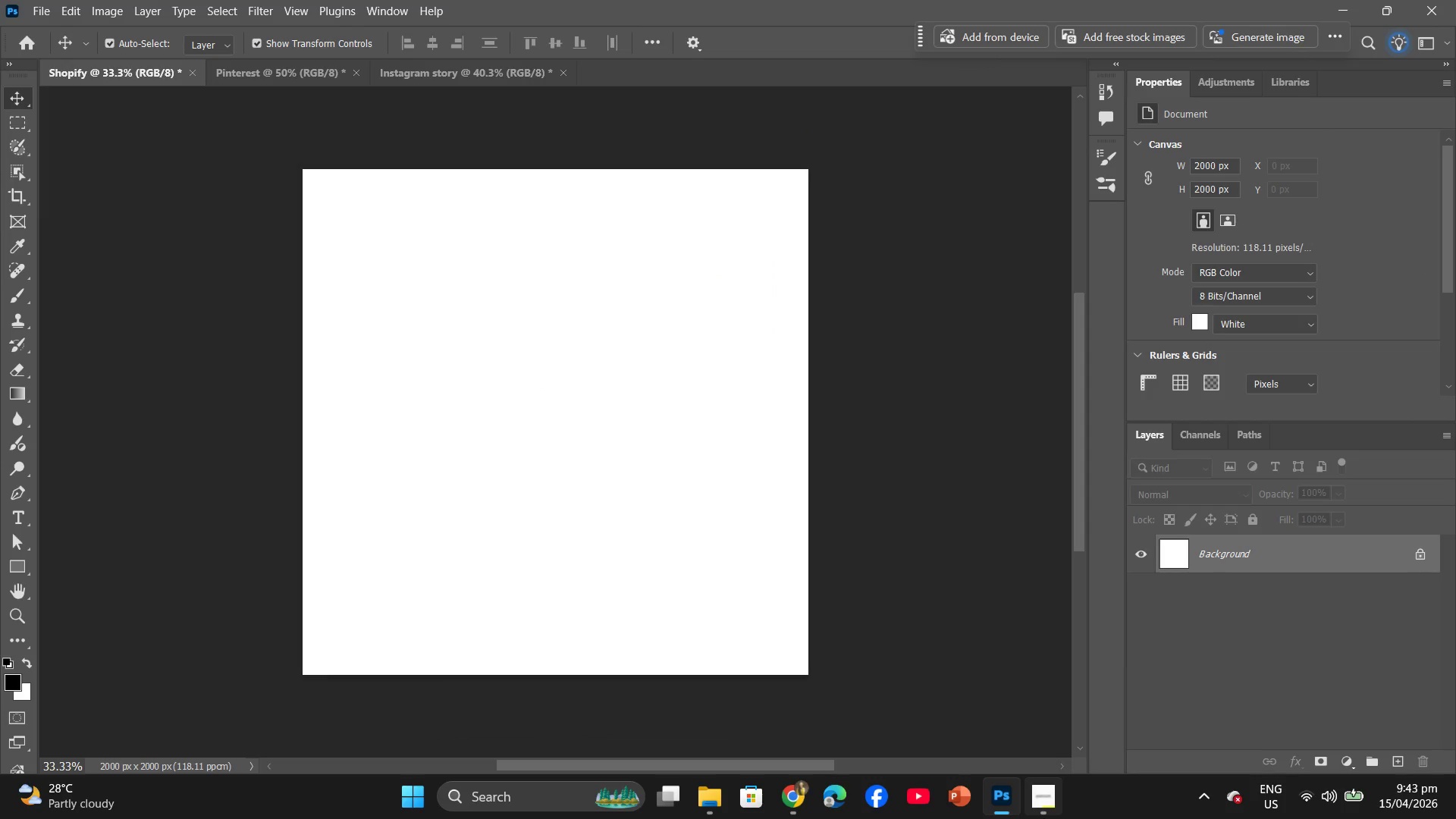 
mouse_move([807, 798])
 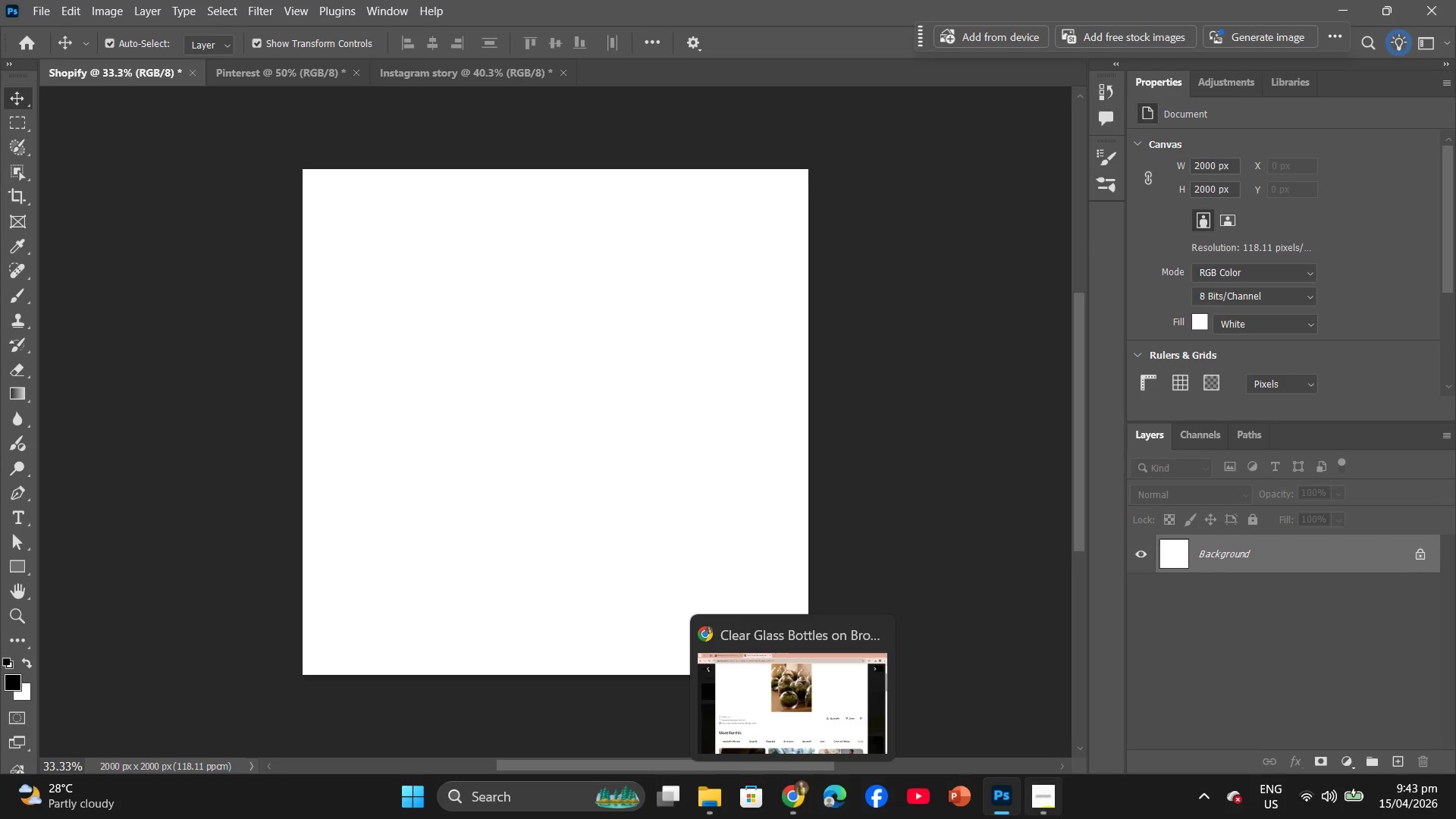 
mouse_move([1019, 802])
 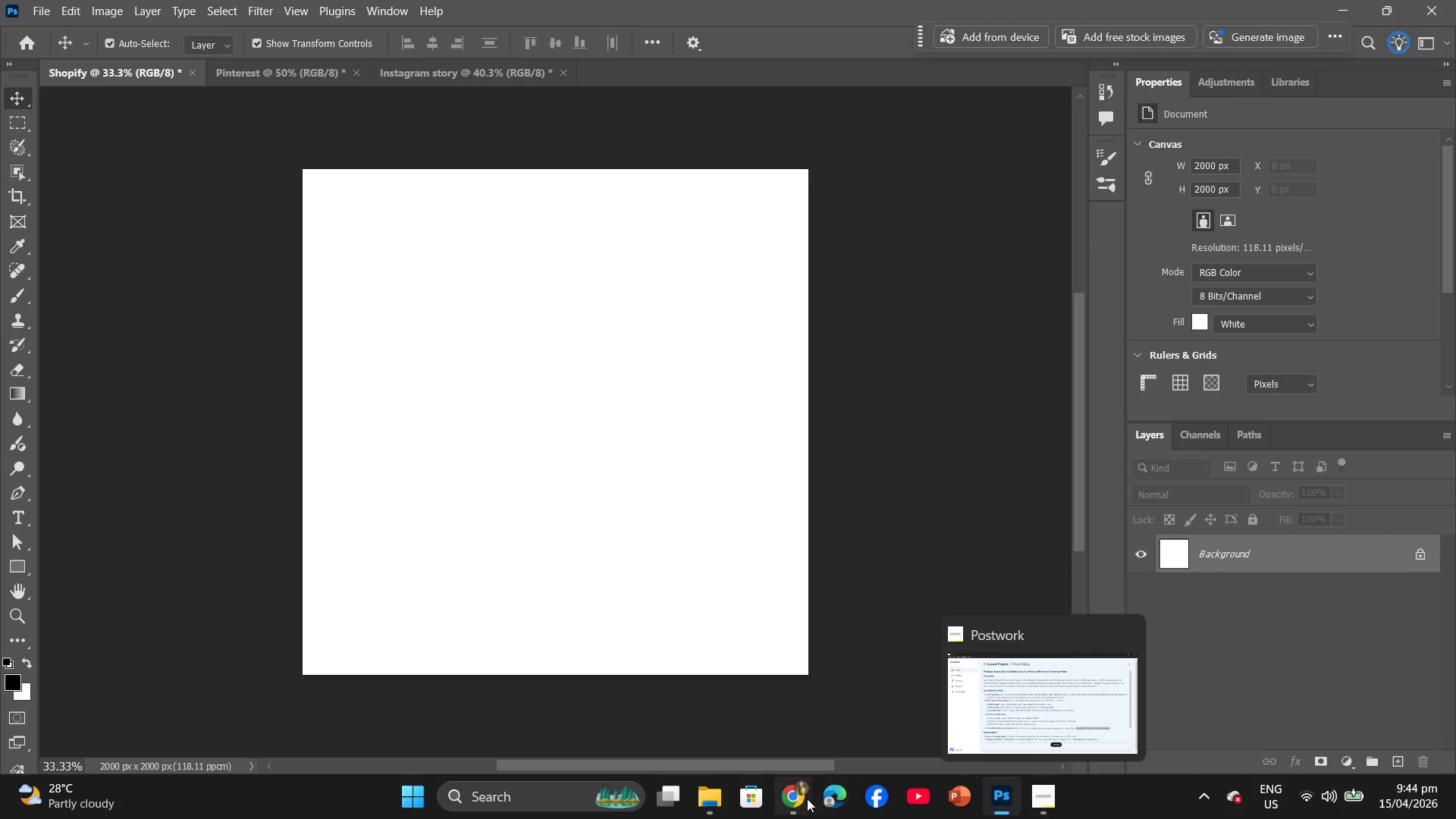 
left_click([805, 801])
 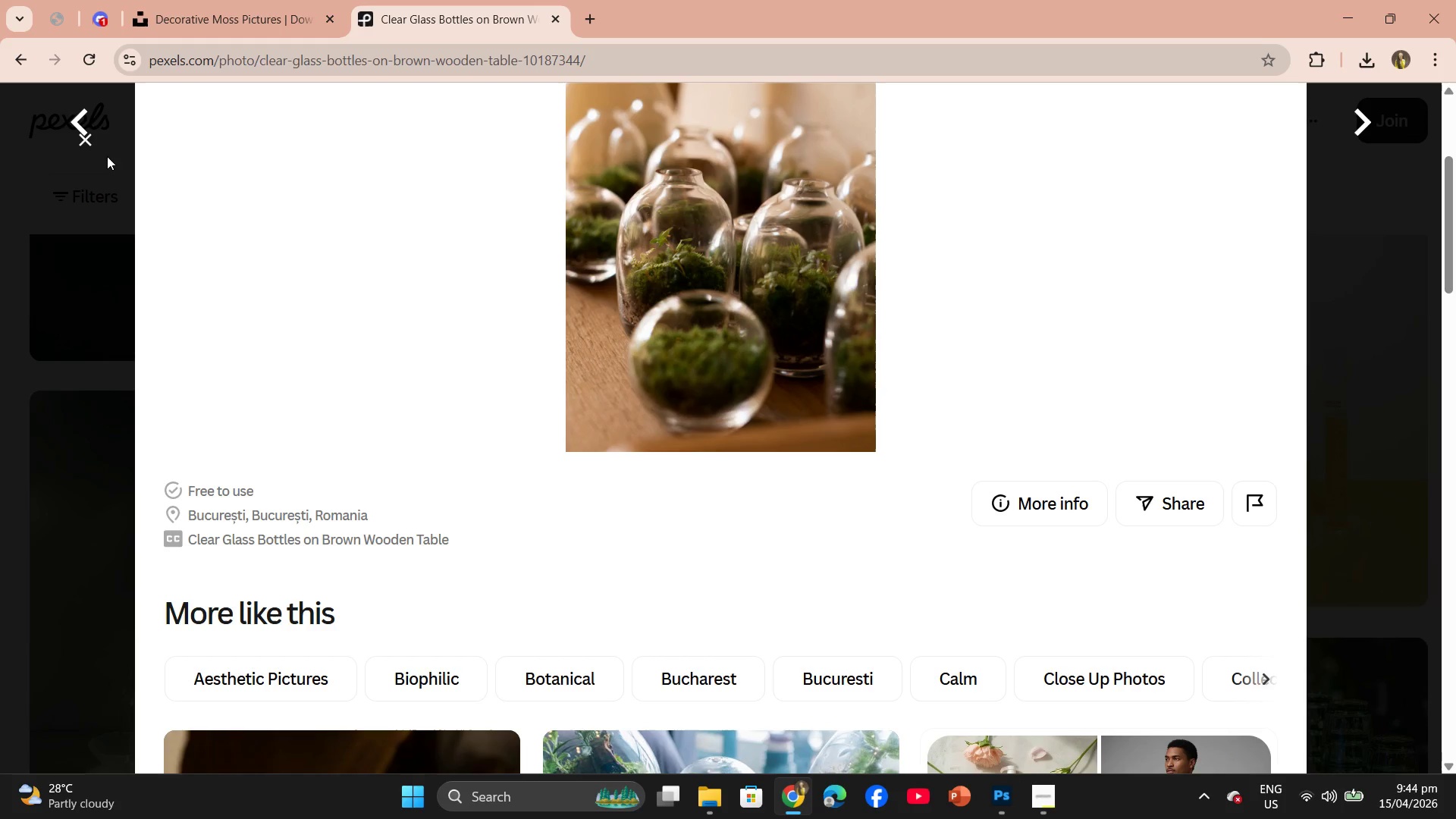 
left_click([76, 141])
 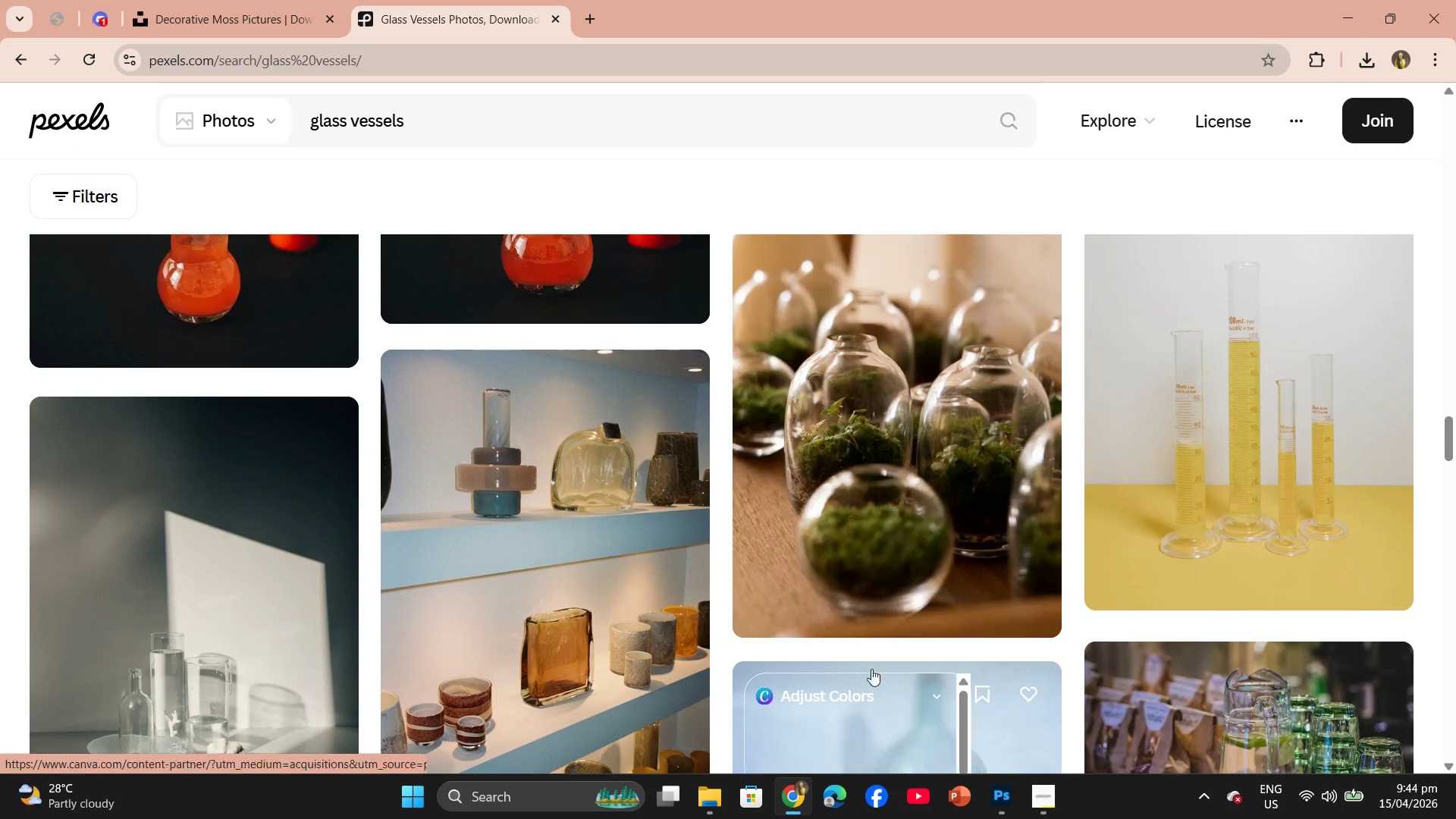 
scroll: coordinate [920, 384], scroll_direction: down, amount: 11.0
 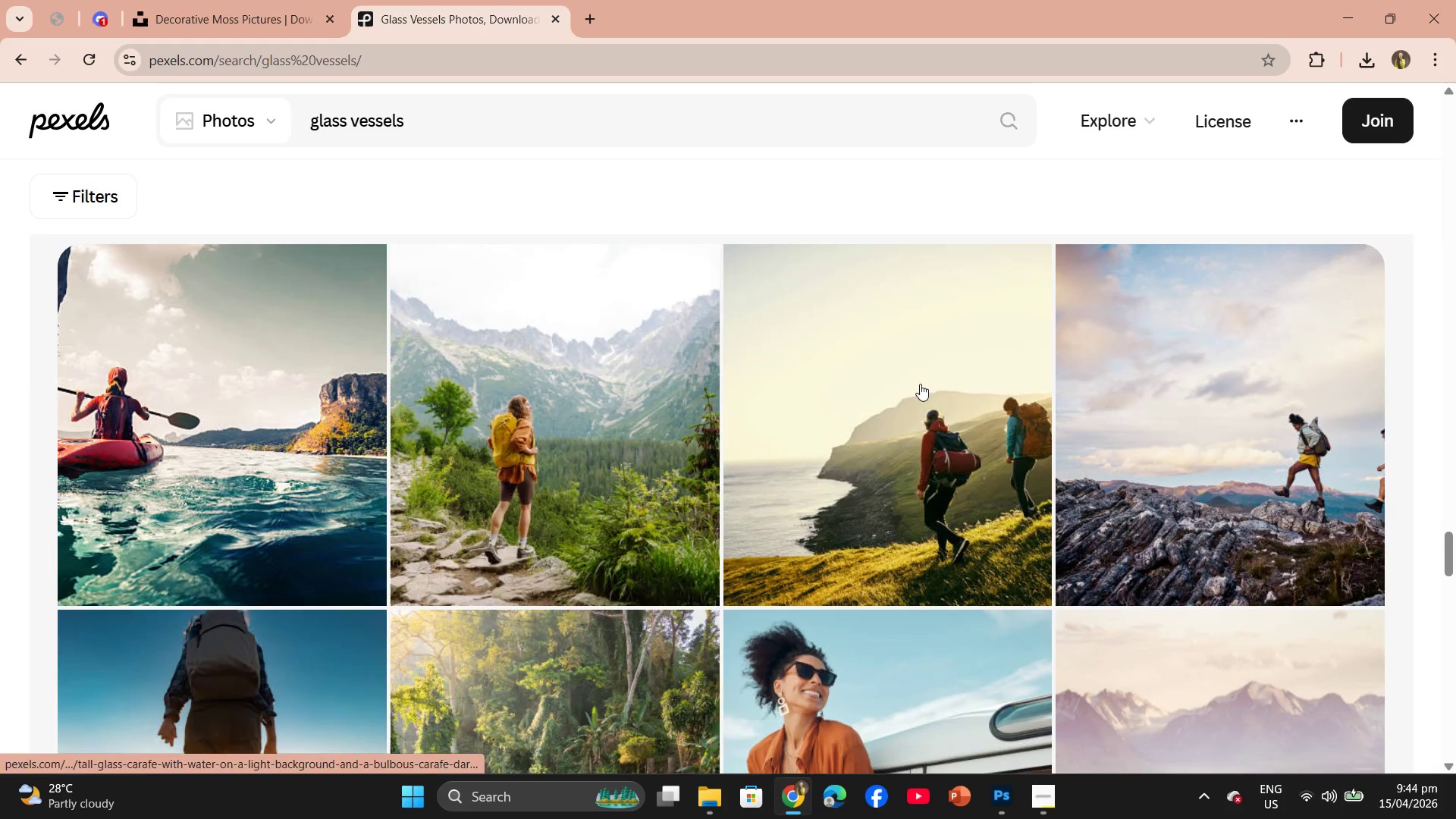 
scroll: coordinate [738, 428], scroll_direction: up, amount: 32.0
 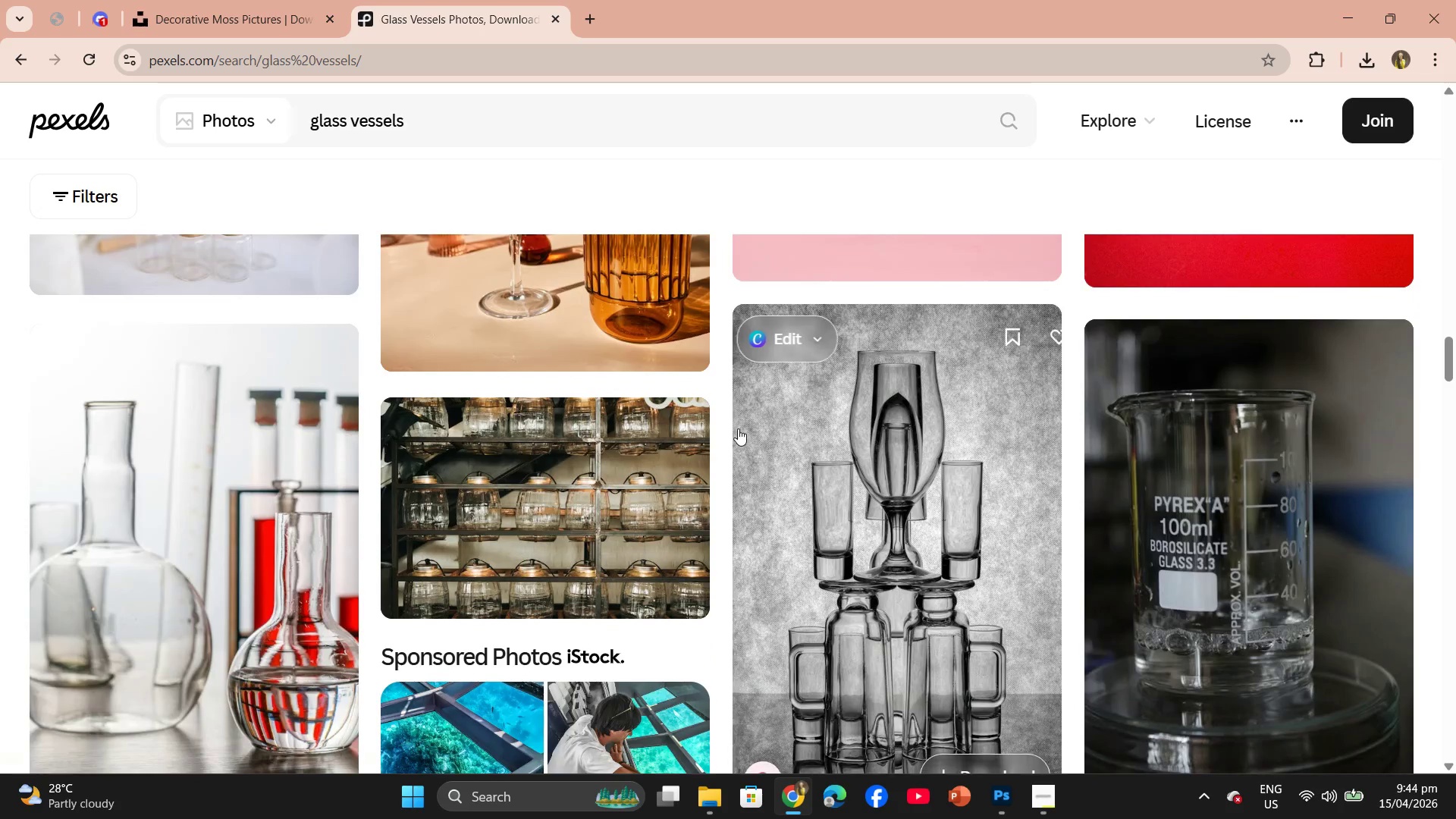 
scroll: coordinate [742, 429], scroll_direction: down, amount: 1.0
 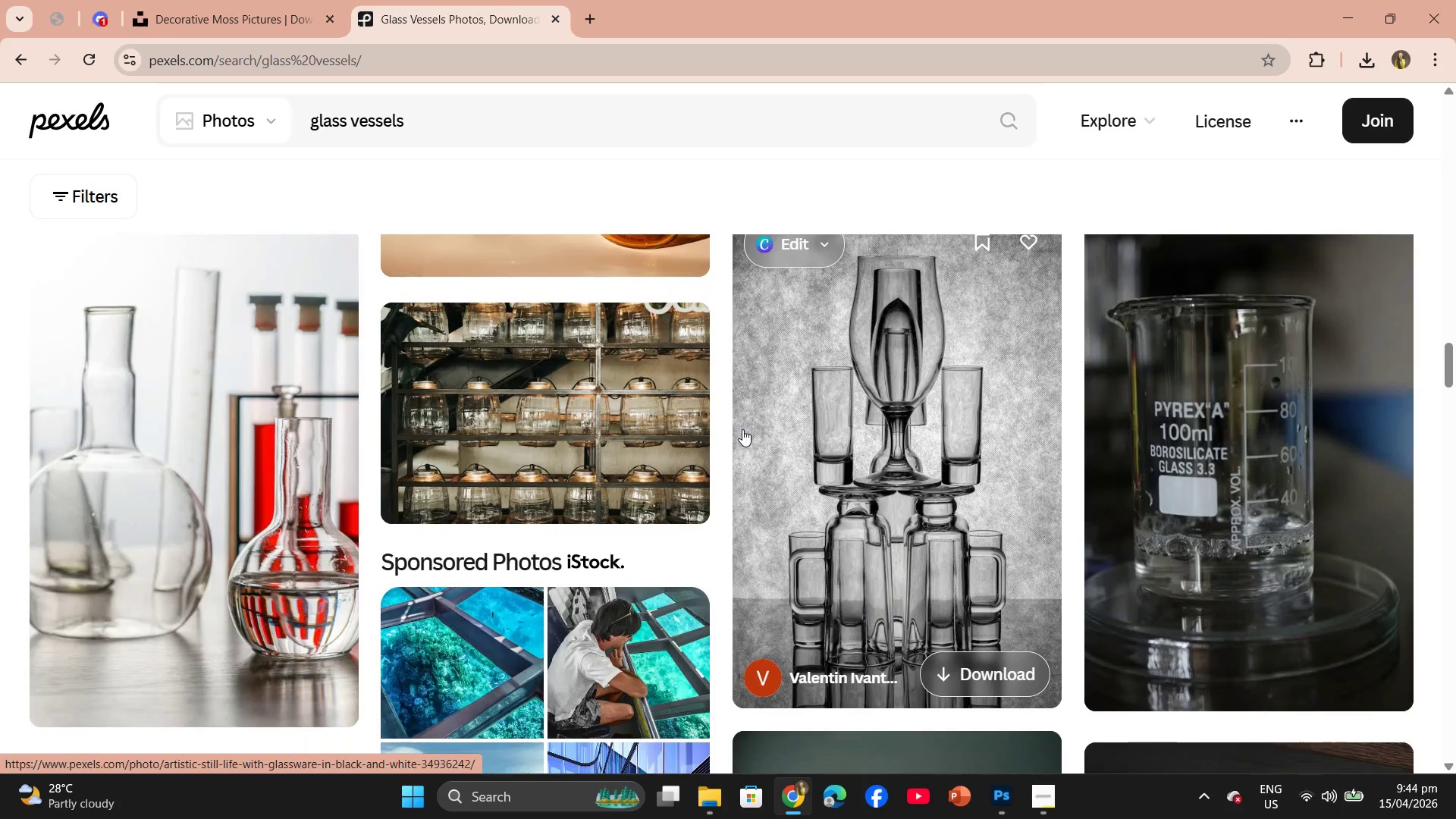 
scroll: coordinate [745, 429], scroll_direction: up, amount: 8.0
 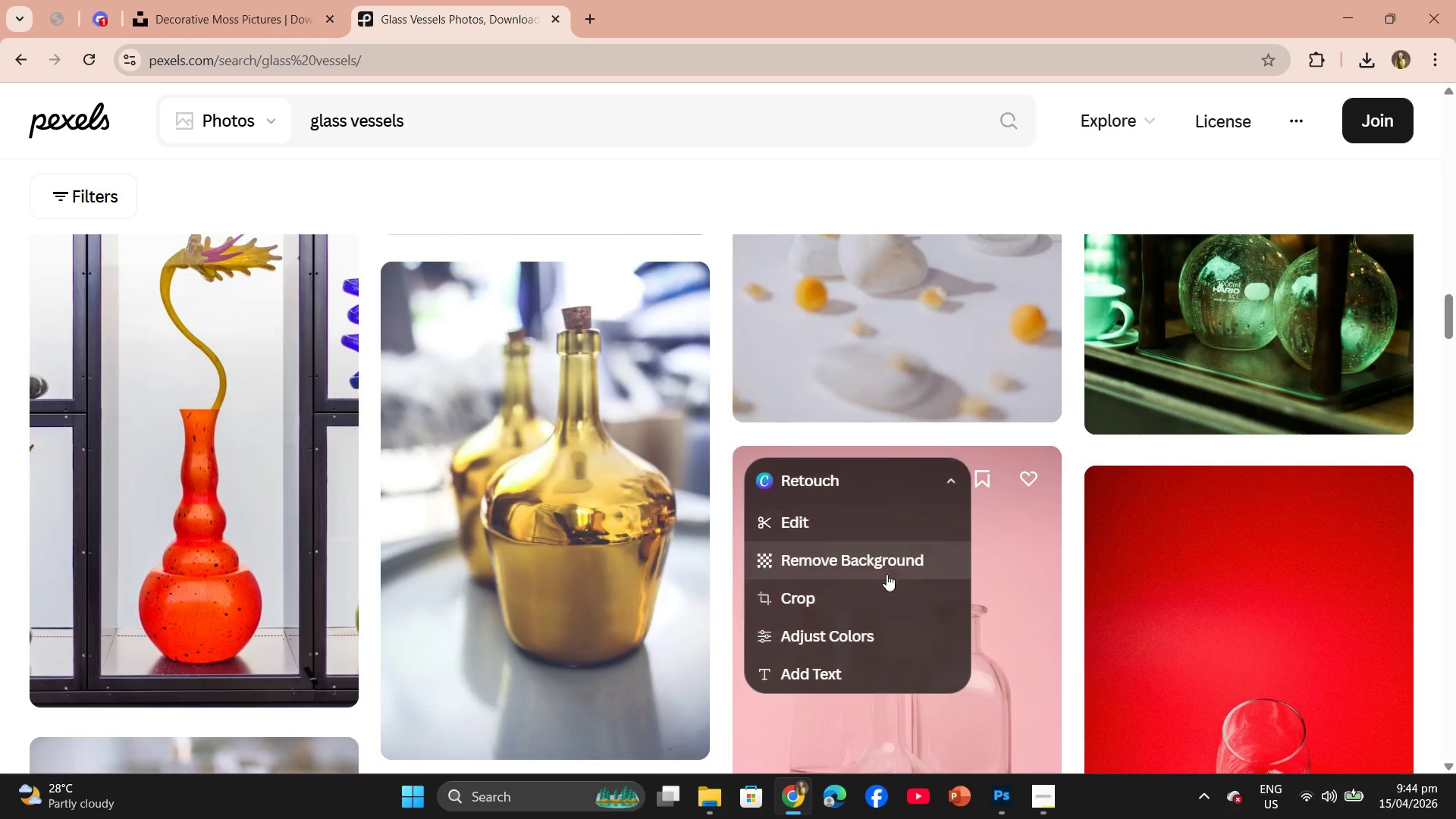 
left_click([986, 627])
 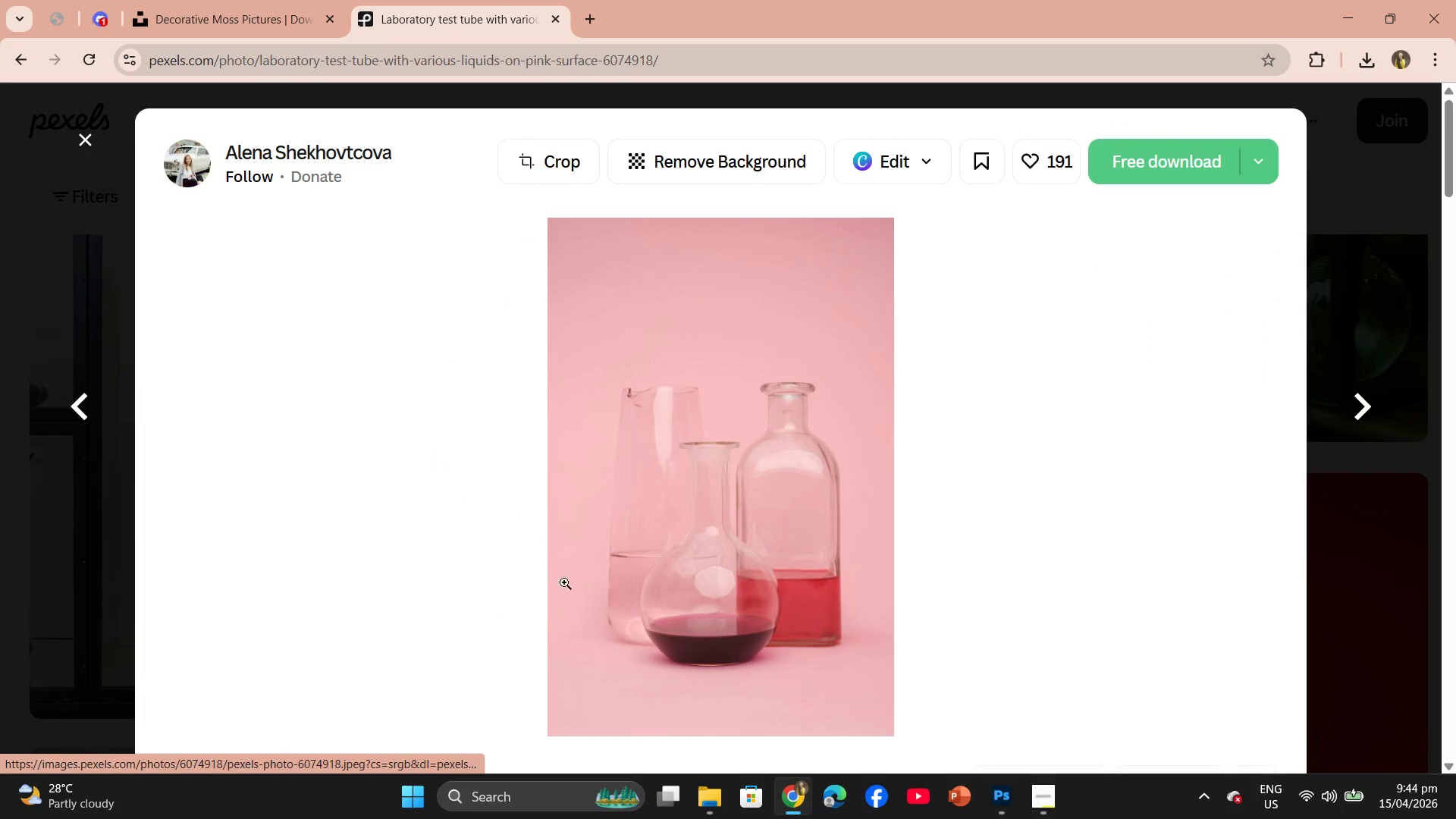 
scroll: coordinate [733, 585], scroll_direction: down, amount: 3.0
 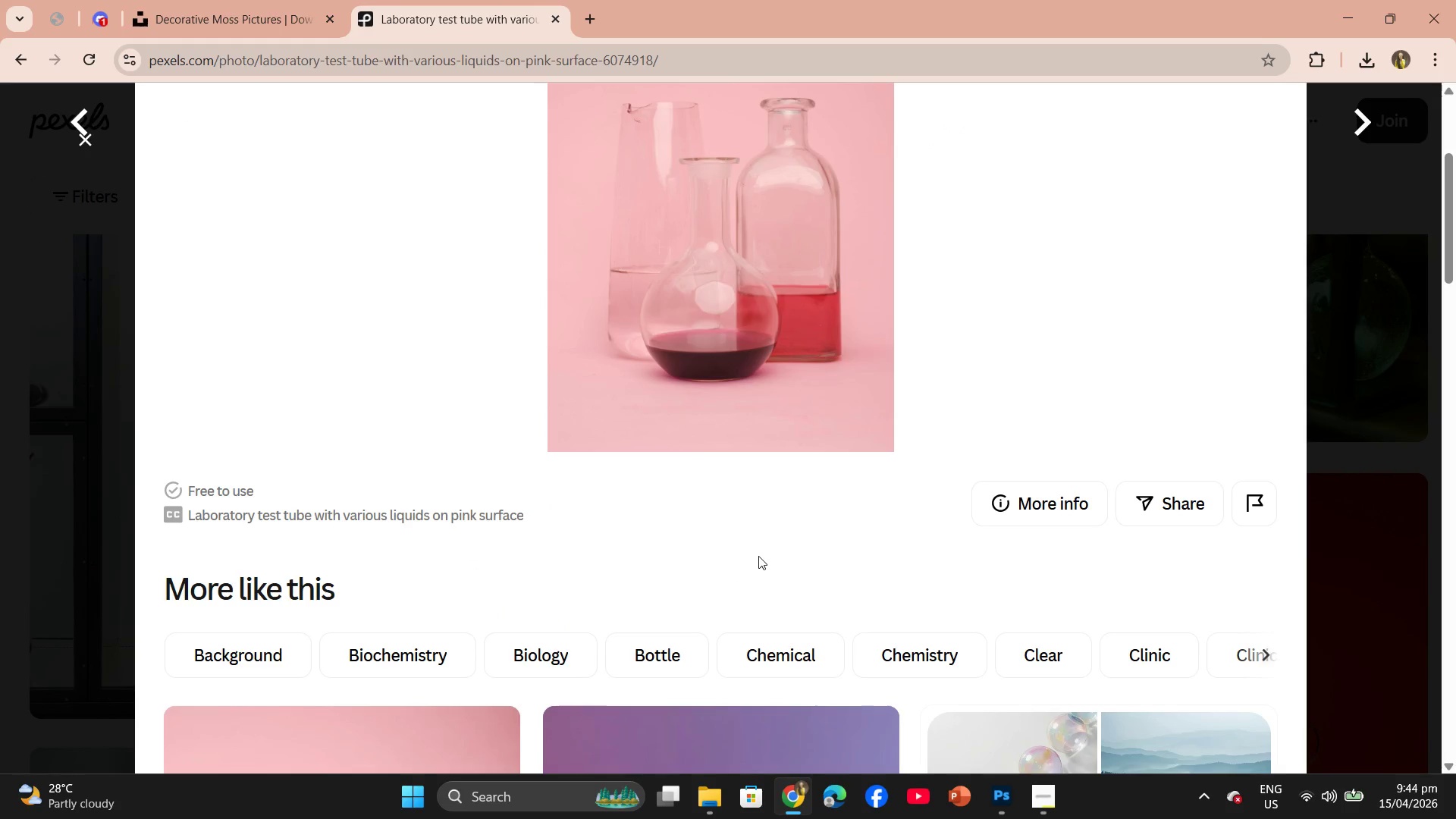 
wait(7.24)
 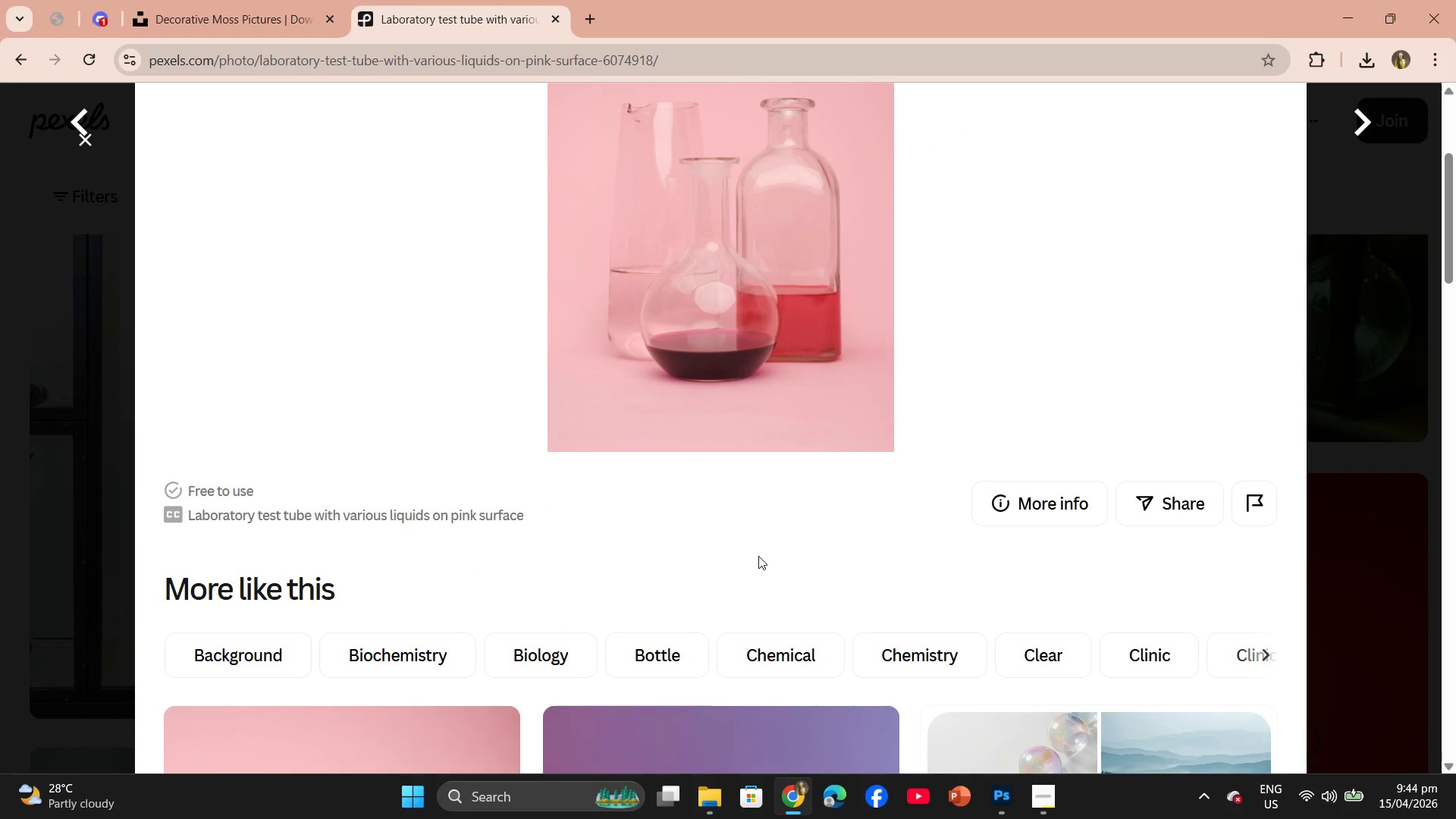 
scroll: coordinate [1169, 397], scroll_direction: up, amount: 3.0
 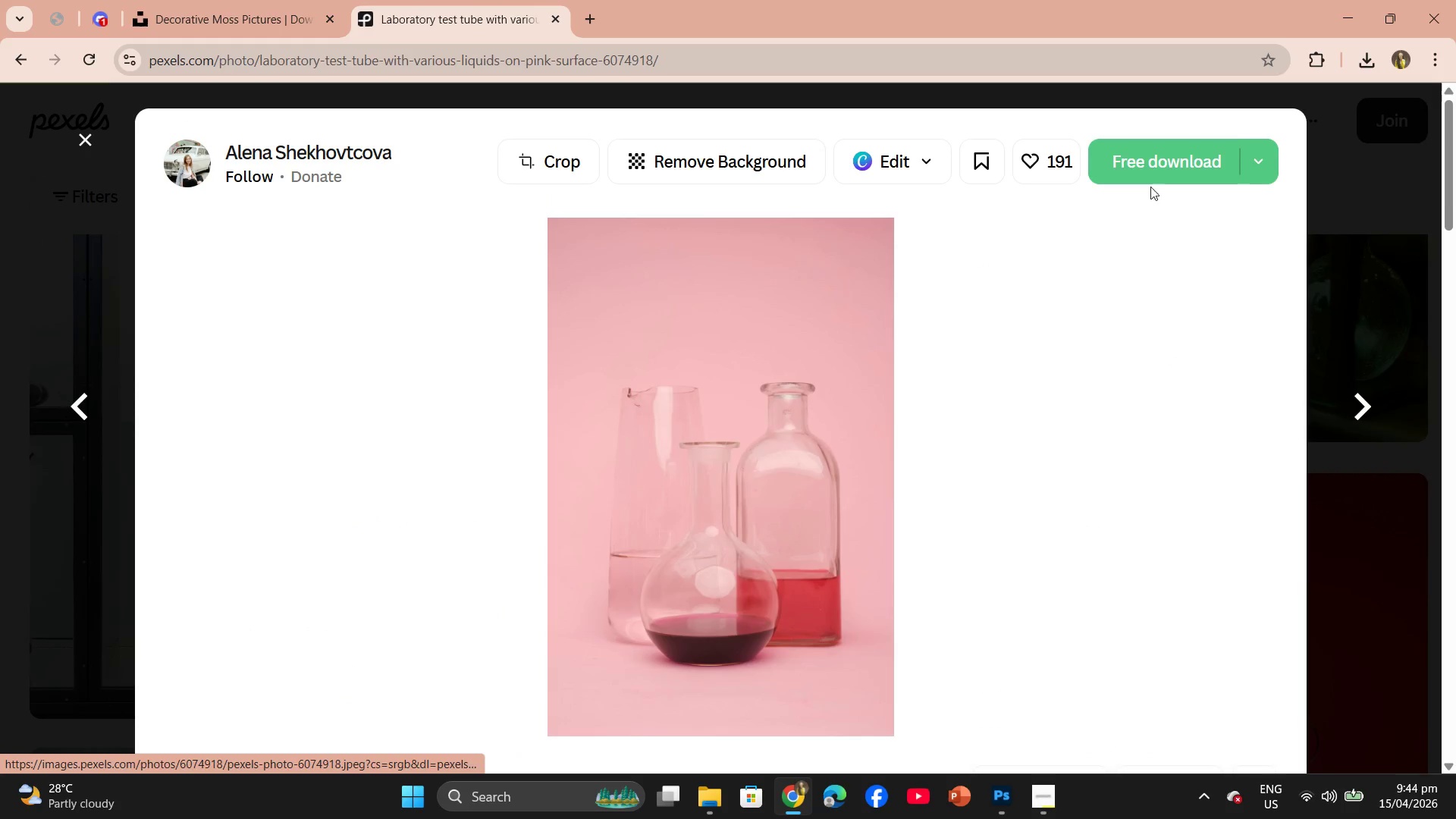 
left_click([1150, 176])
 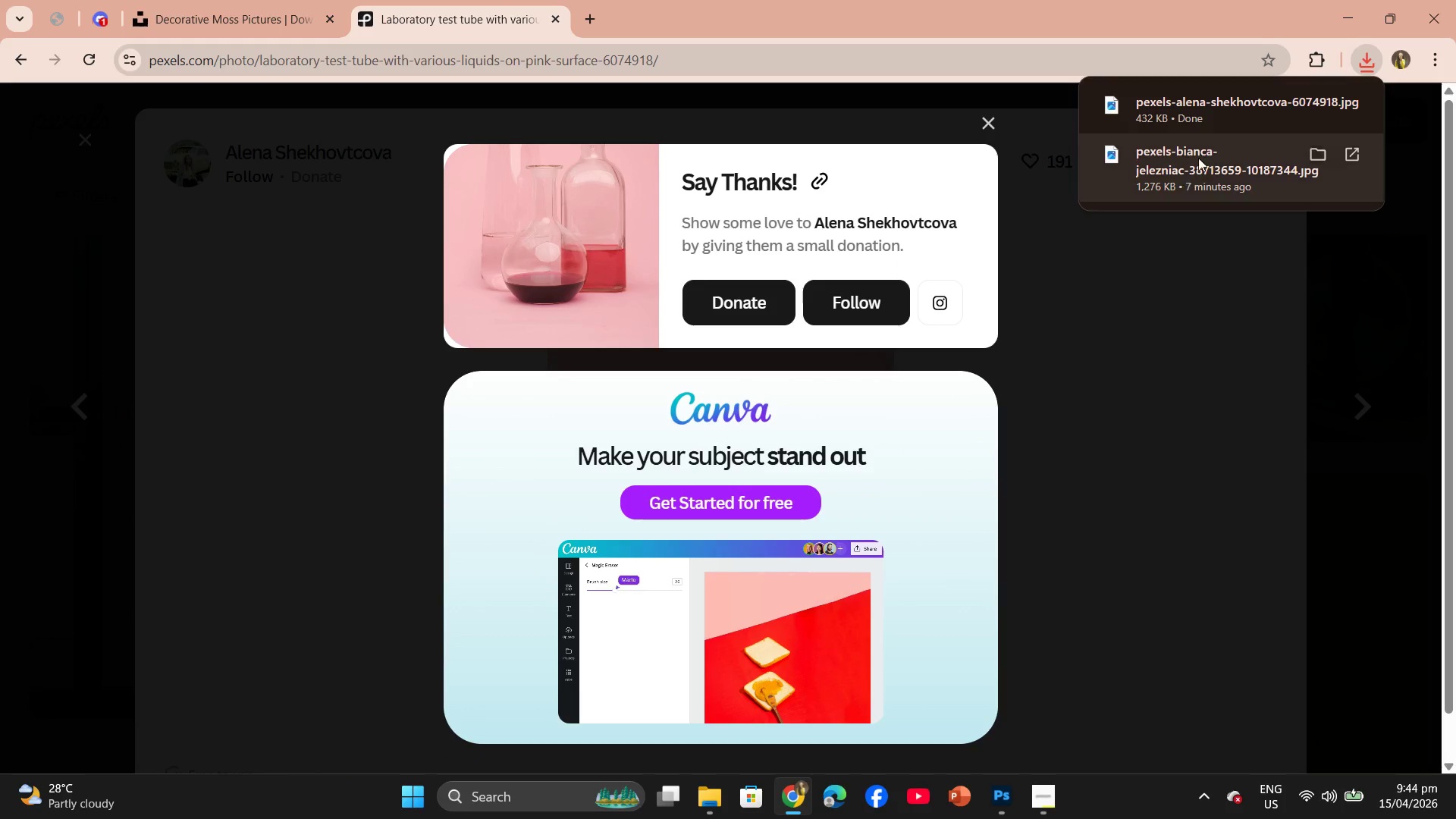 
left_click_drag(start_coordinate=[1203, 121], to_coordinate=[435, 446])
 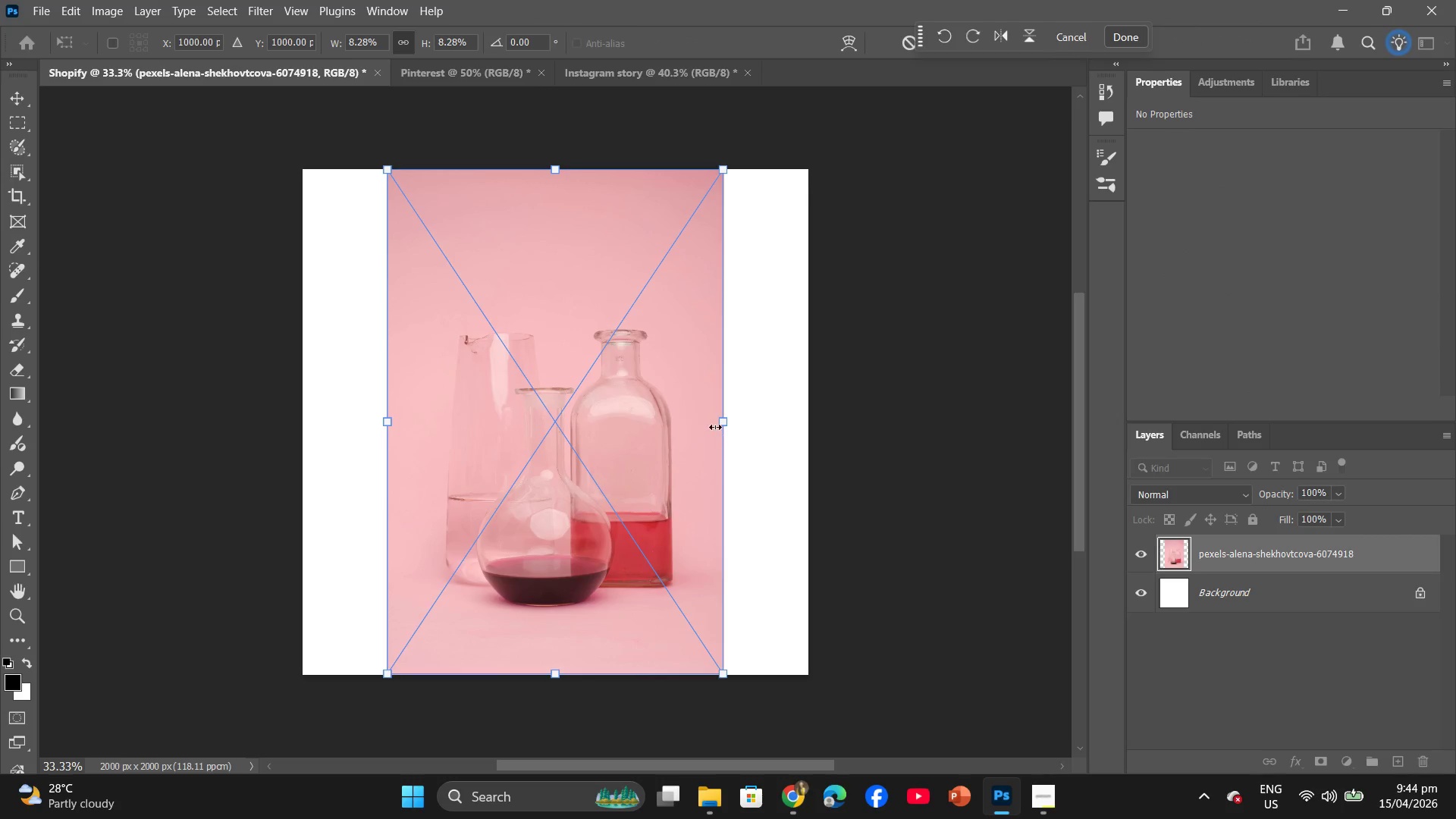 
left_click_drag(start_coordinate=[722, 423], to_coordinate=[802, 427])
 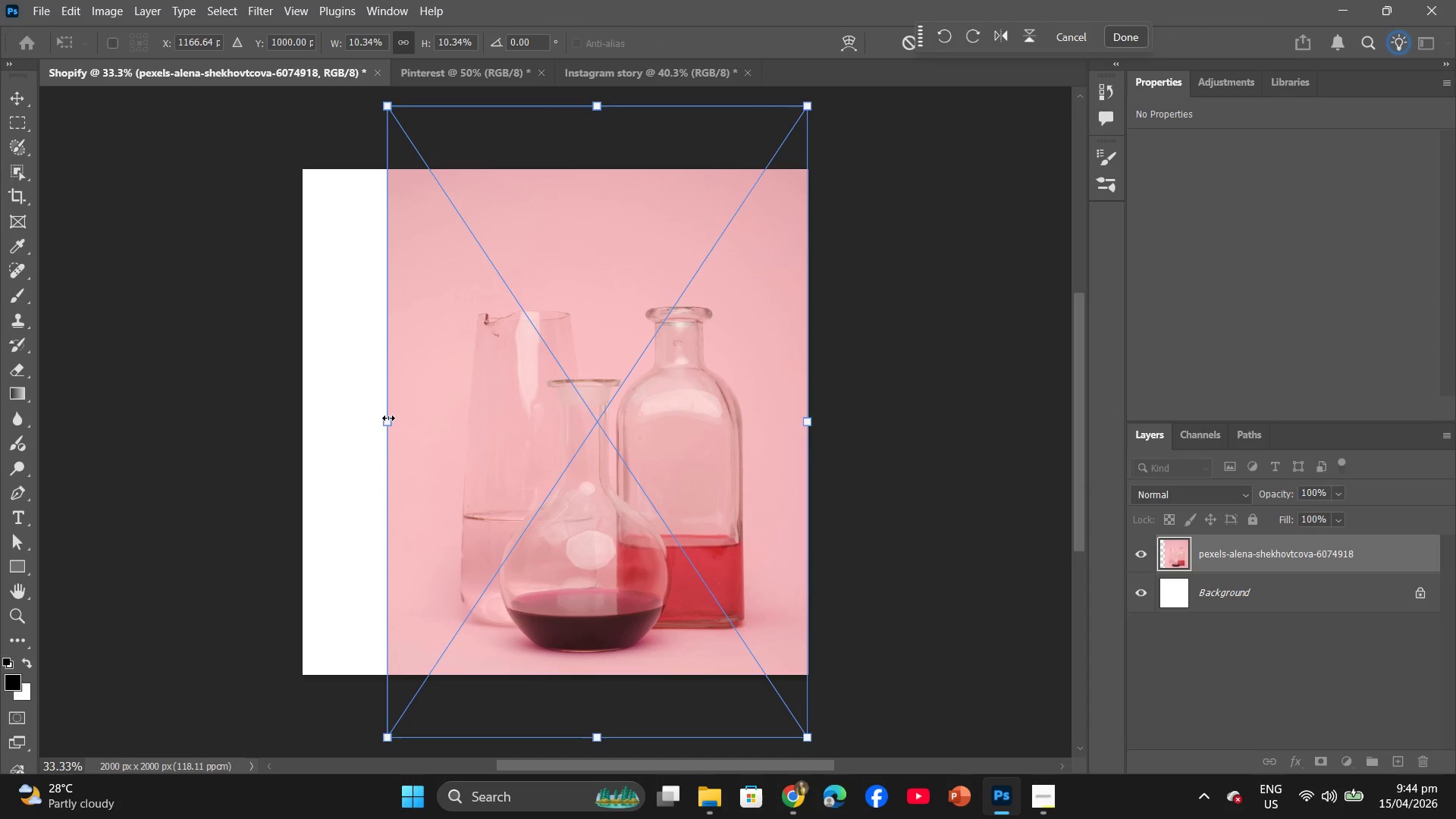 
left_click_drag(start_coordinate=[388, 418], to_coordinate=[301, 410])
 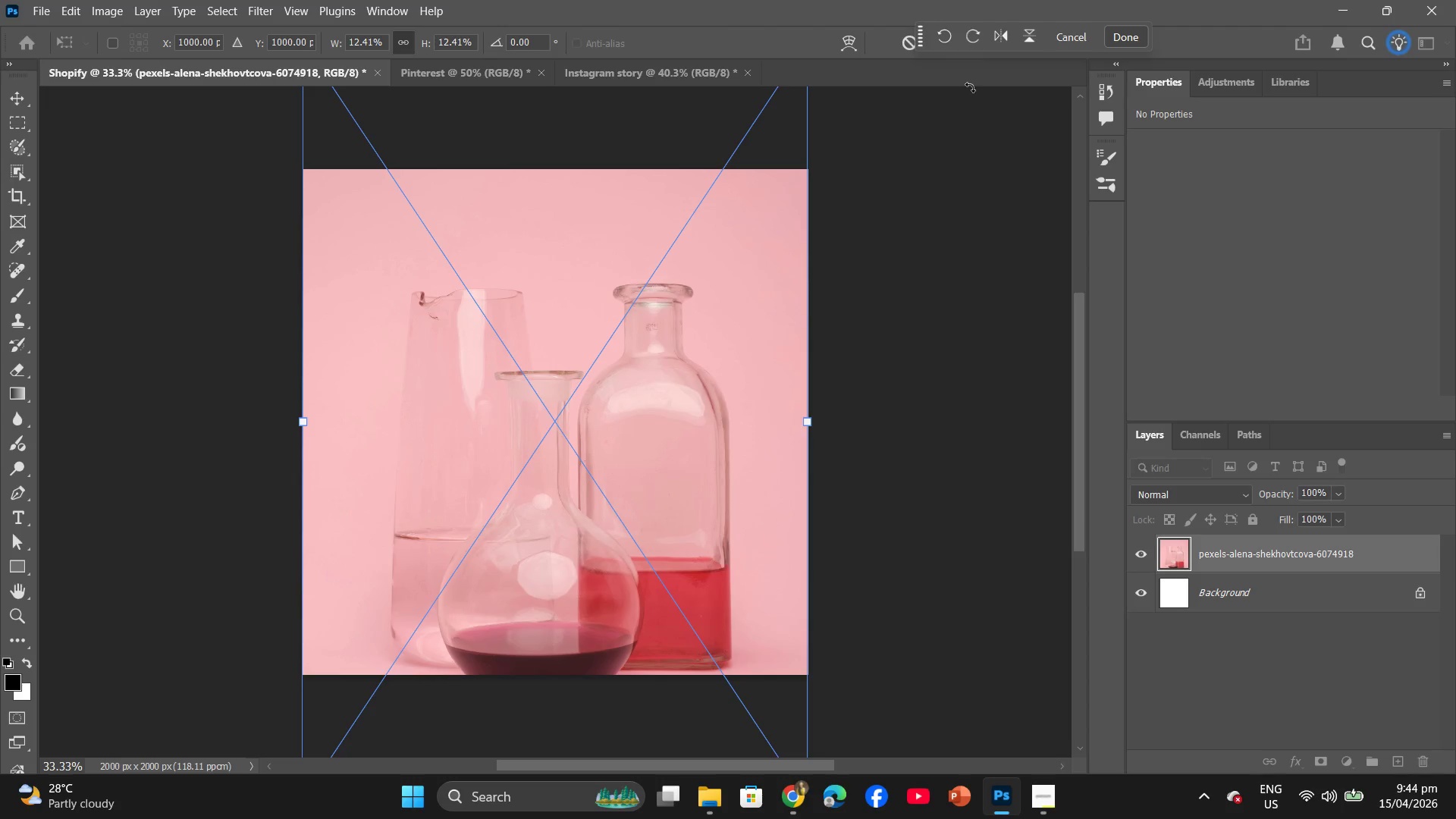 
left_click([1134, 39])
 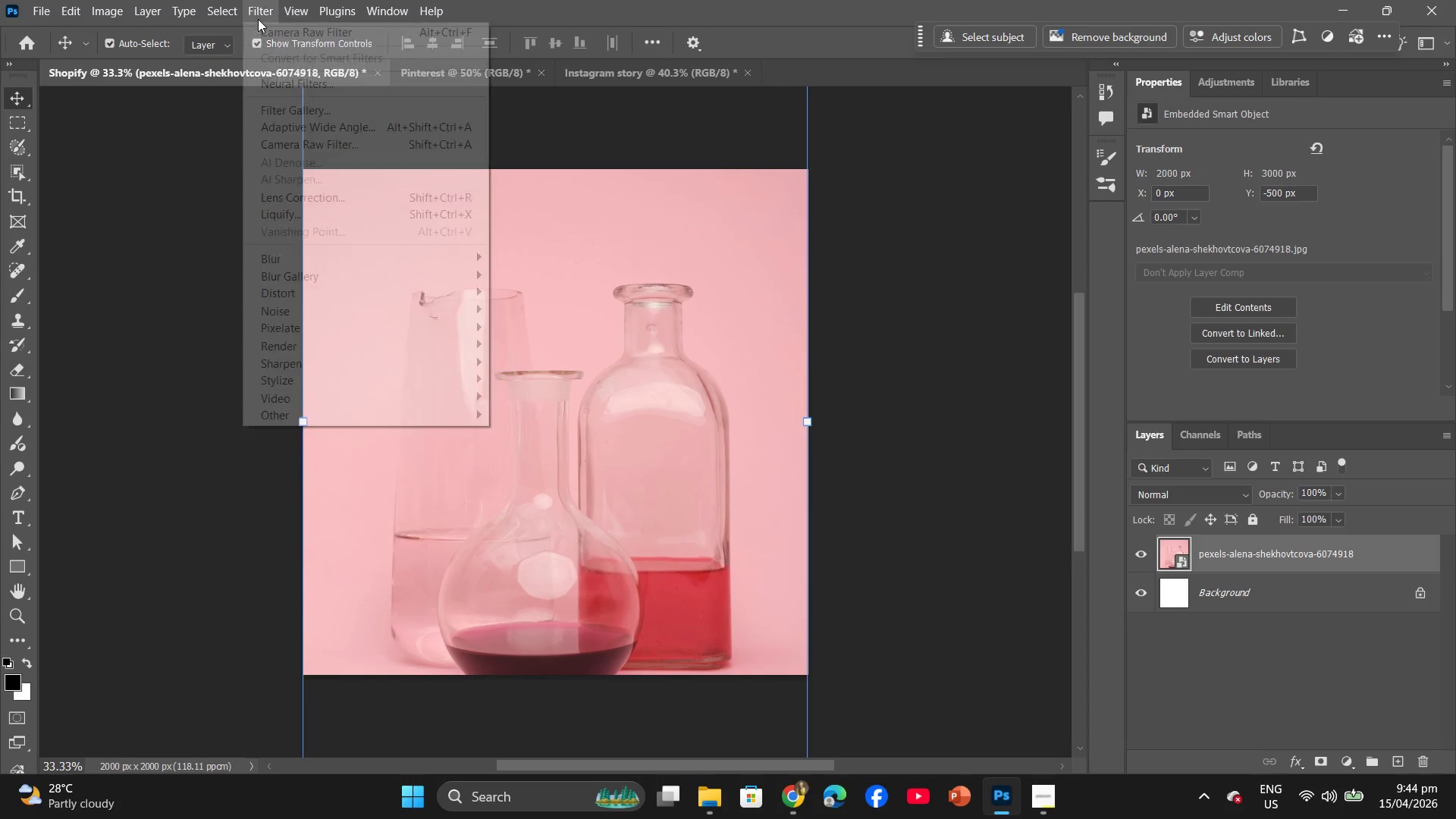 
left_click([259, 34])
 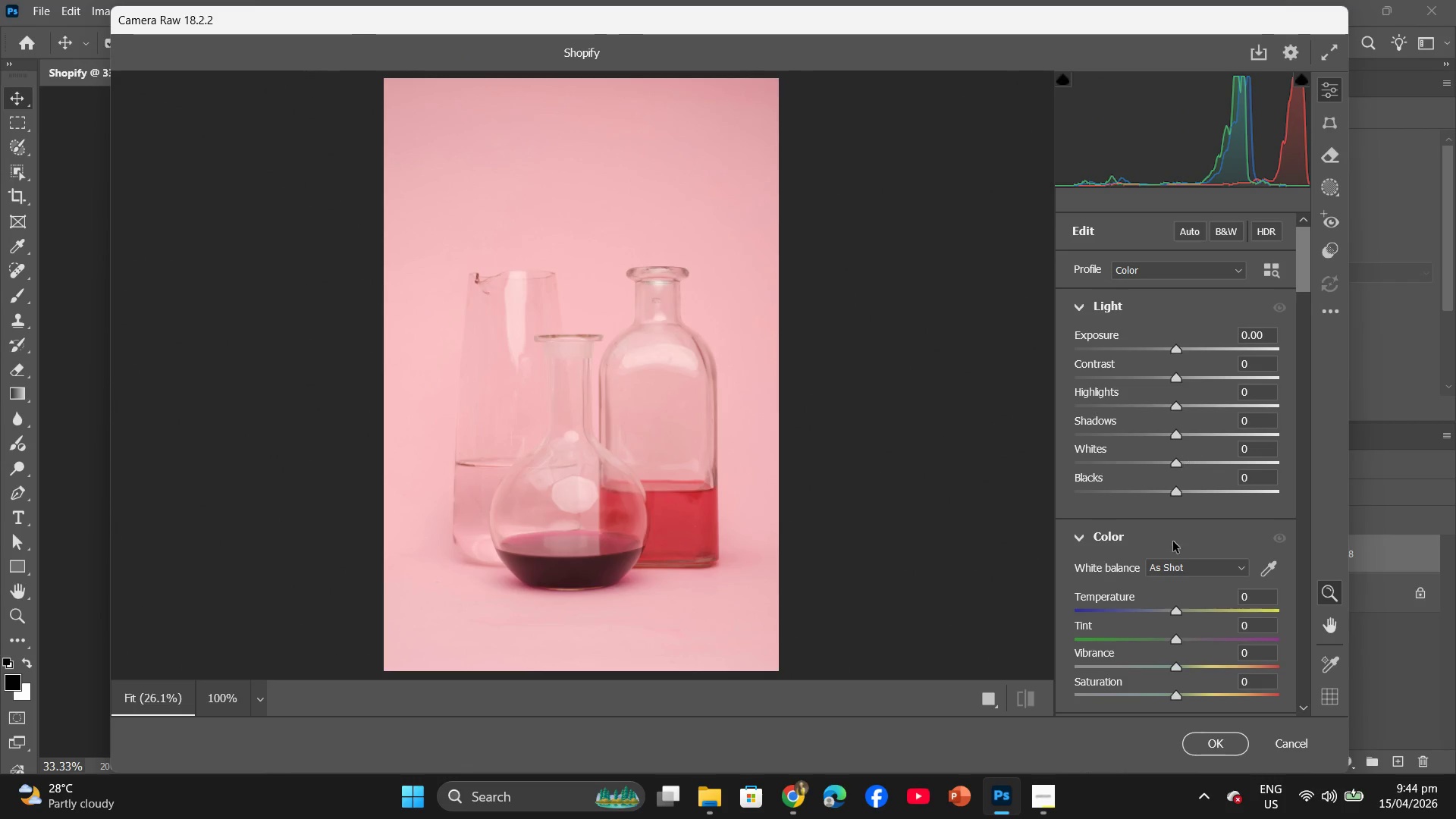 
left_click([1243, 686])
 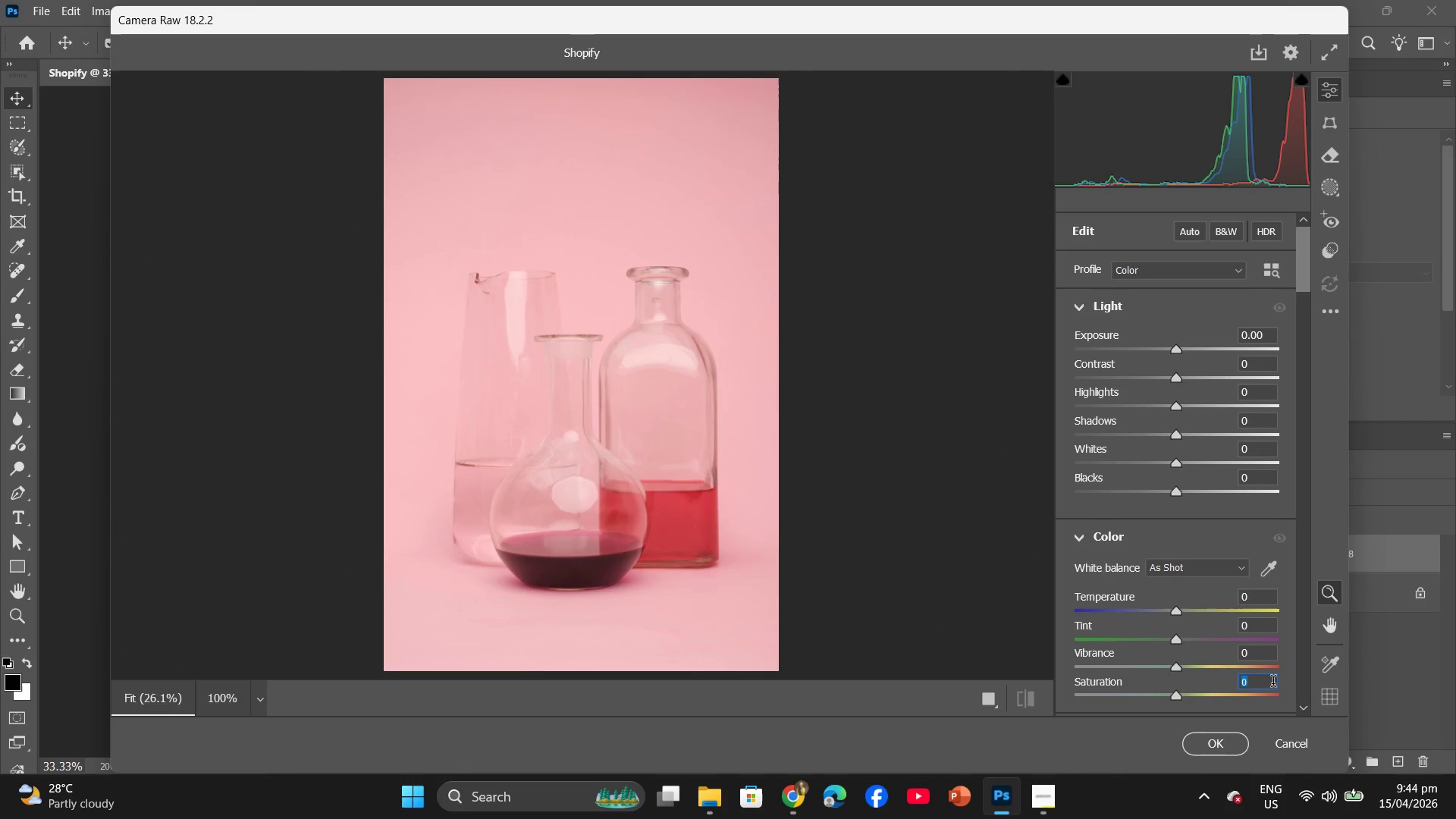 
key(5)
 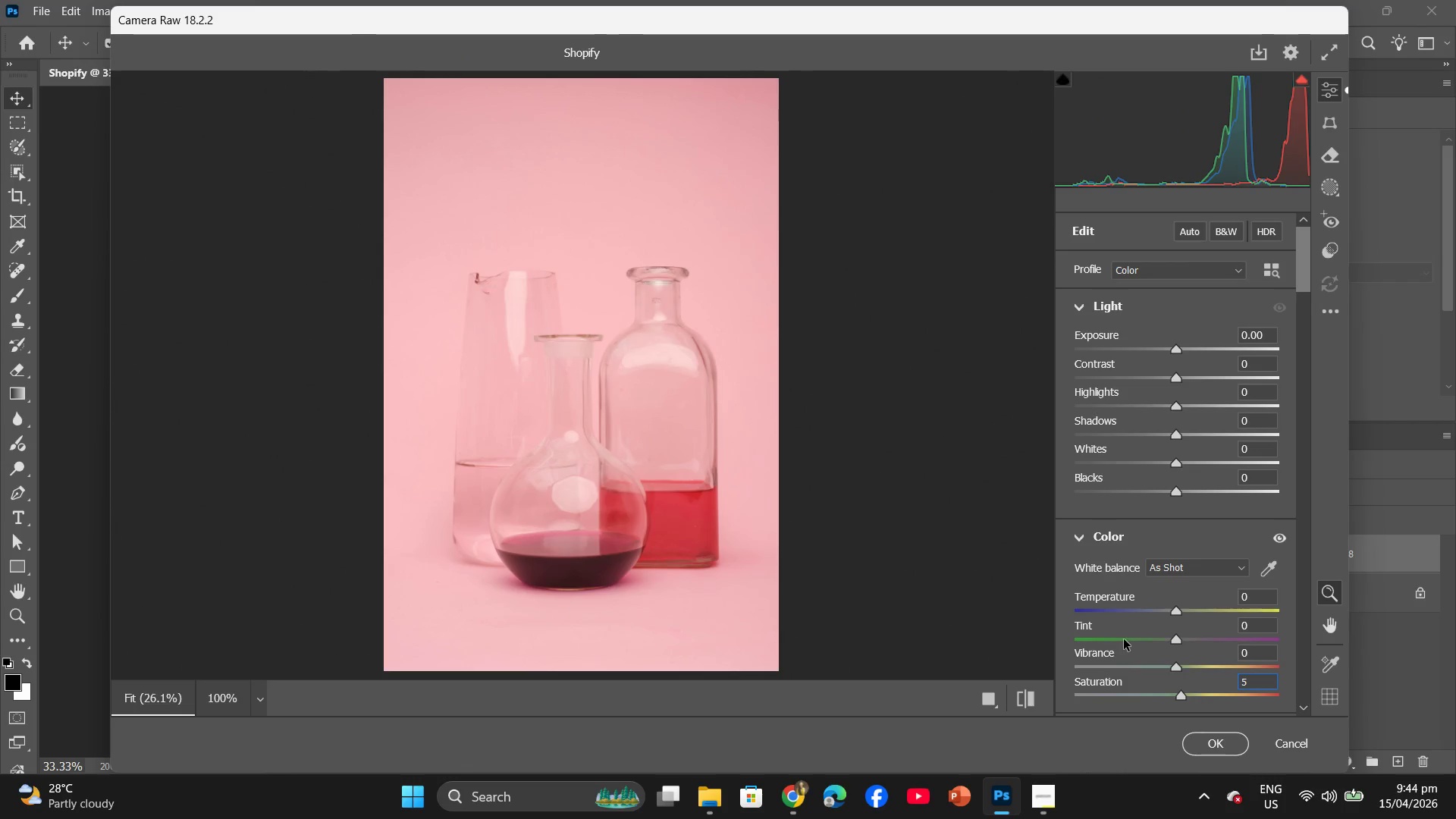 
scroll: coordinate [1127, 634], scroll_direction: down, amount: 19.0
 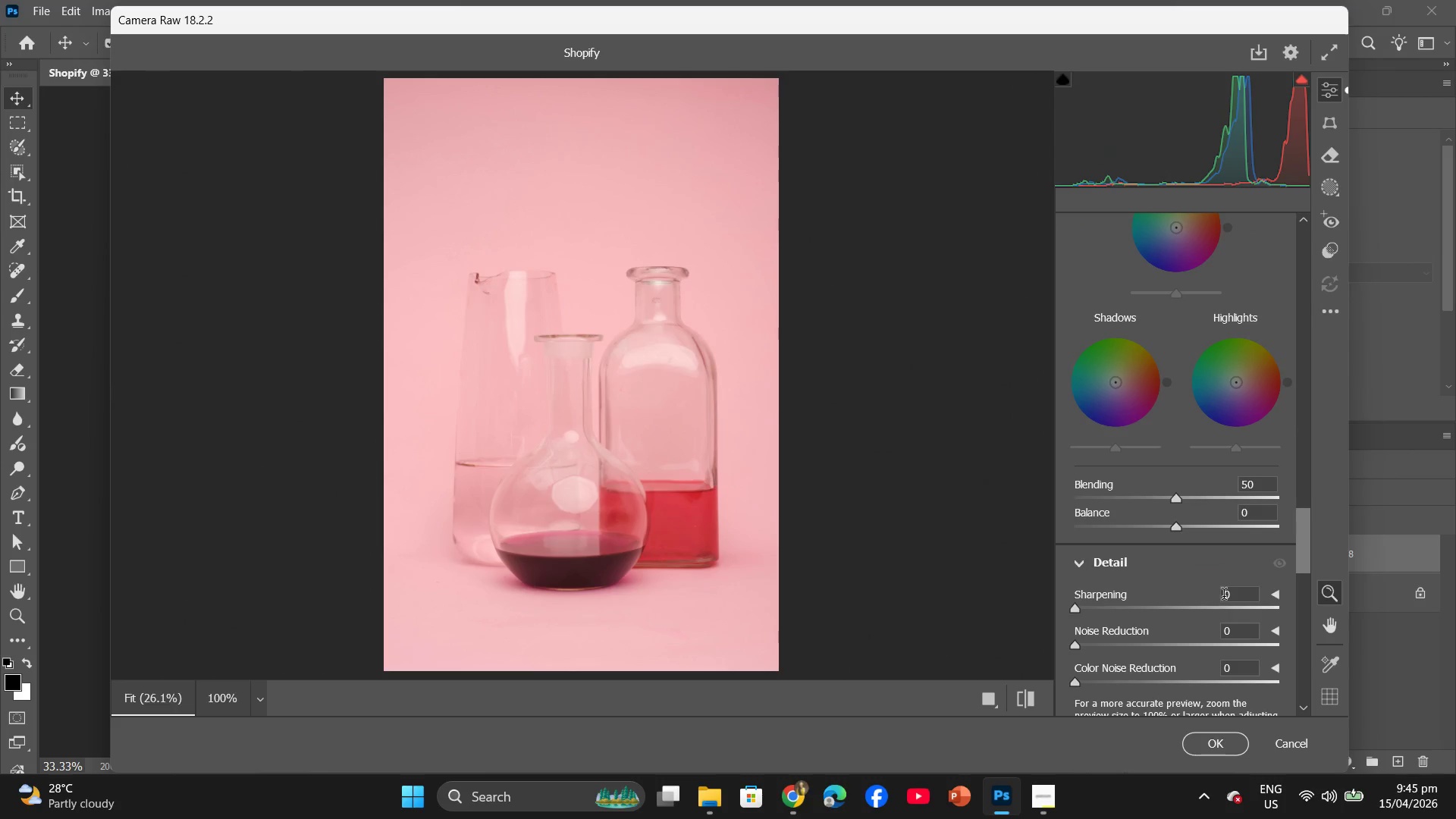 
left_click([1224, 596])
 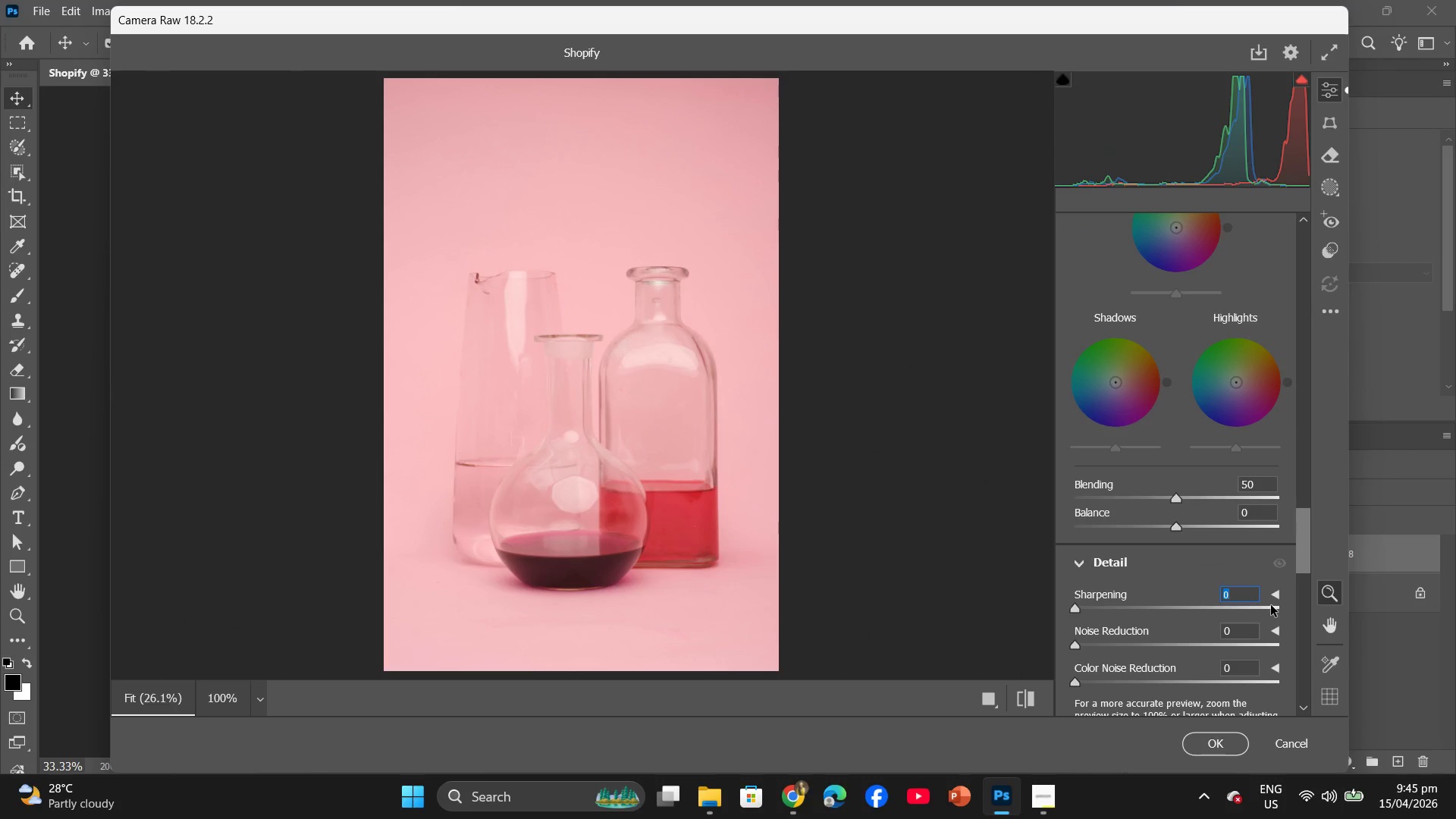 
key(5)
 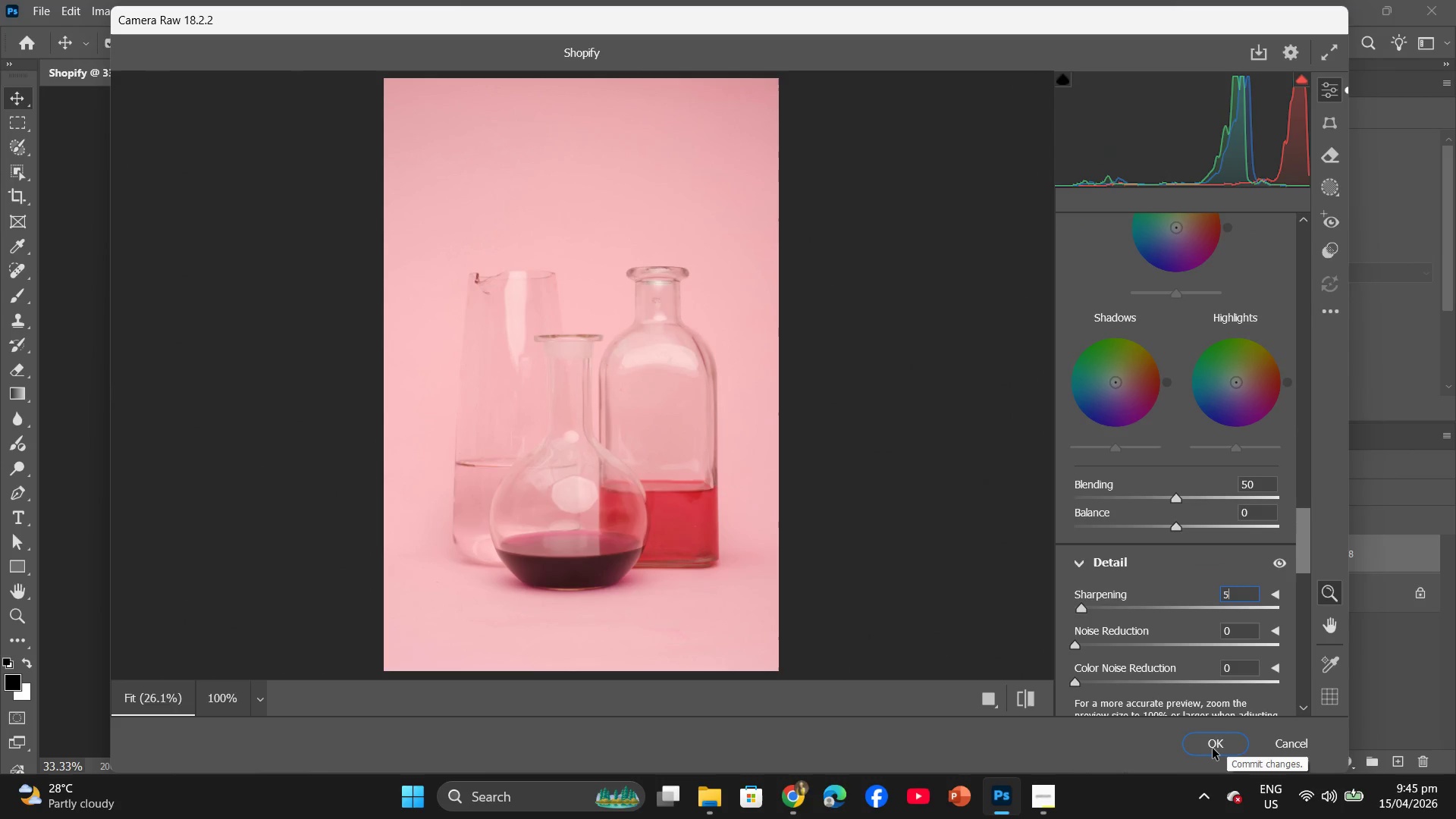 
left_click([1213, 748])
 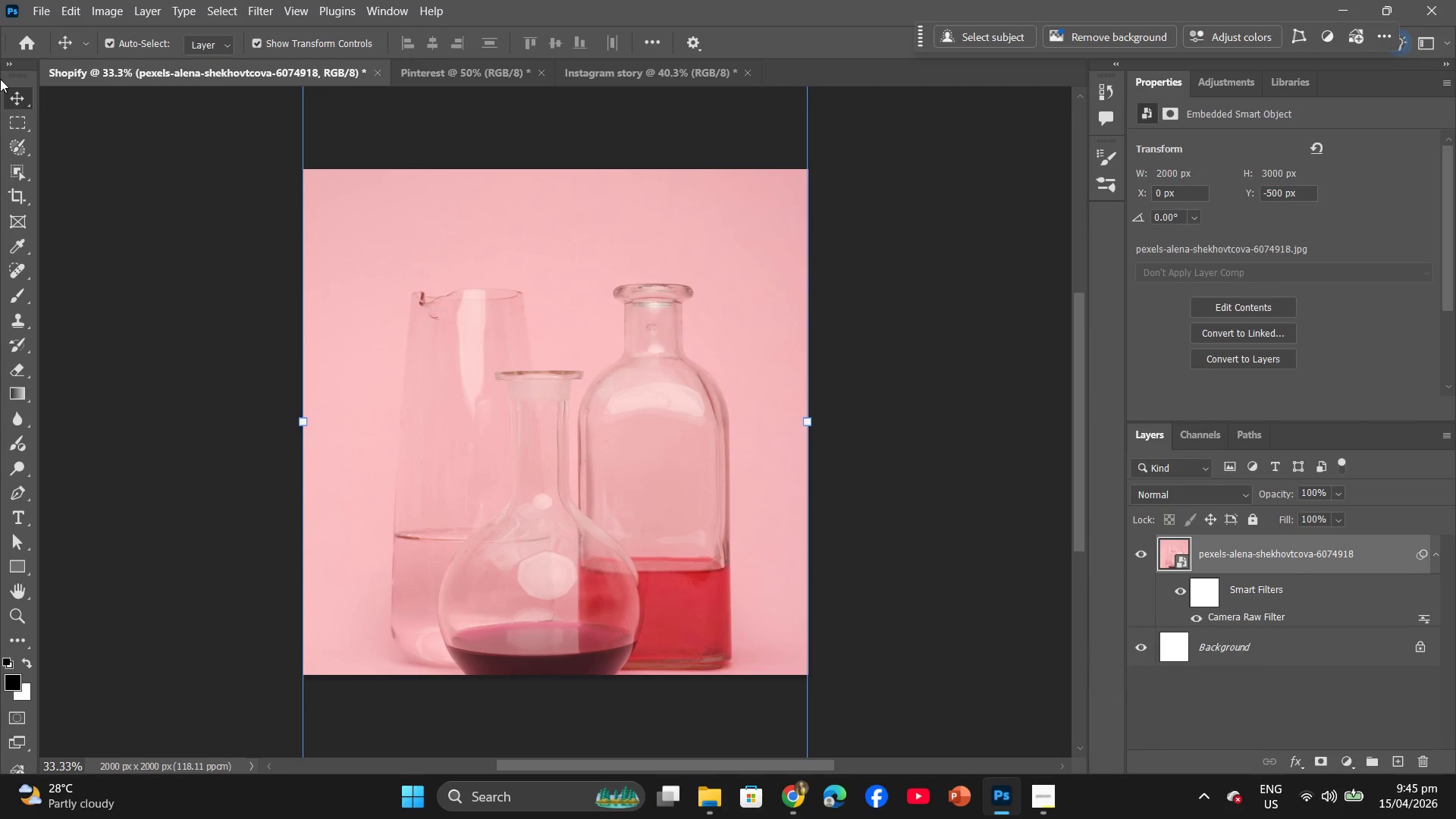 
left_click_drag(start_coordinate=[443, 349], to_coordinate=[446, 315])
 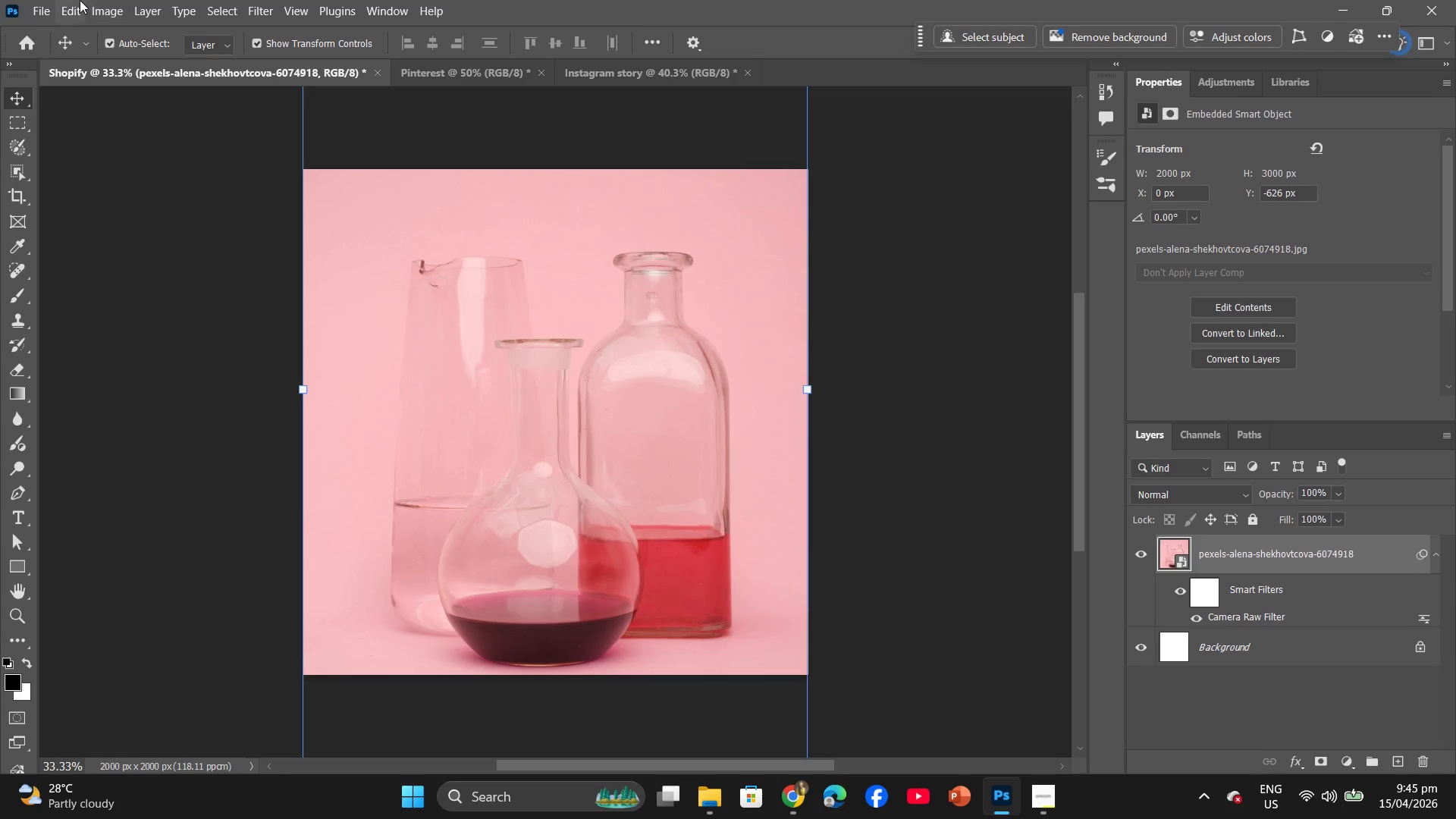 
left_click([478, 72])
 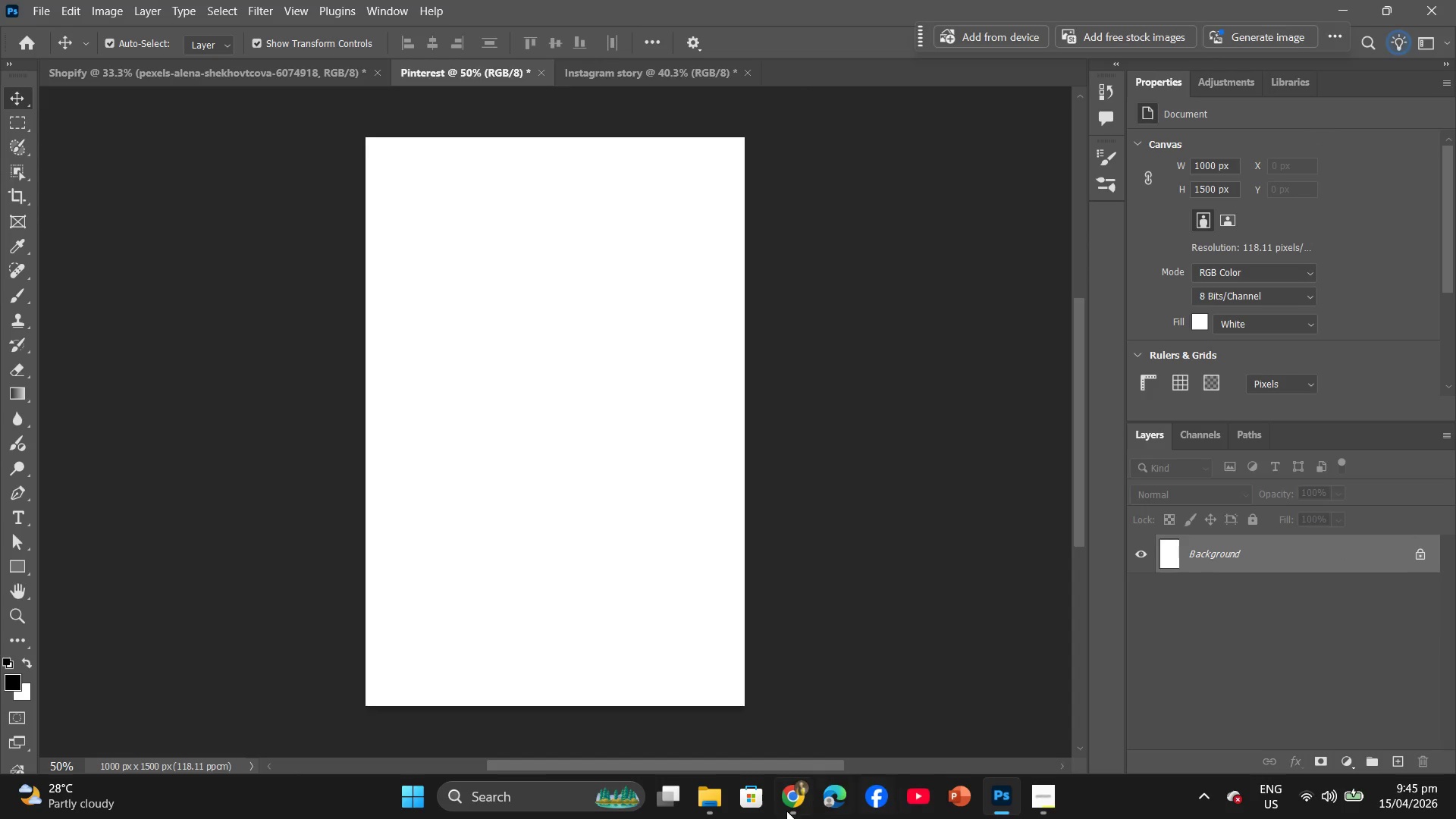 
left_click([780, 811])
 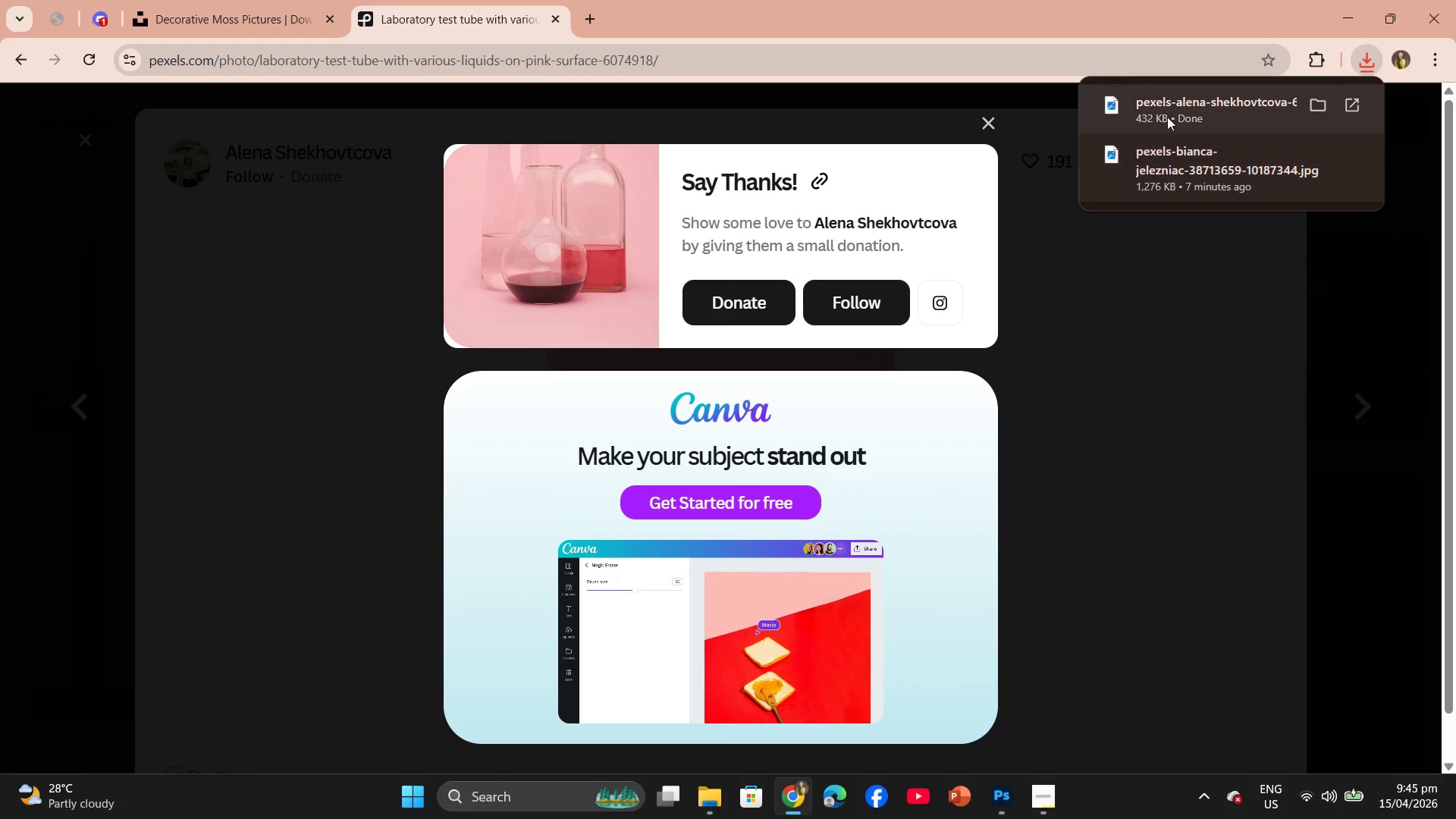 
left_click_drag(start_coordinate=[1169, 115], to_coordinate=[610, 422])
 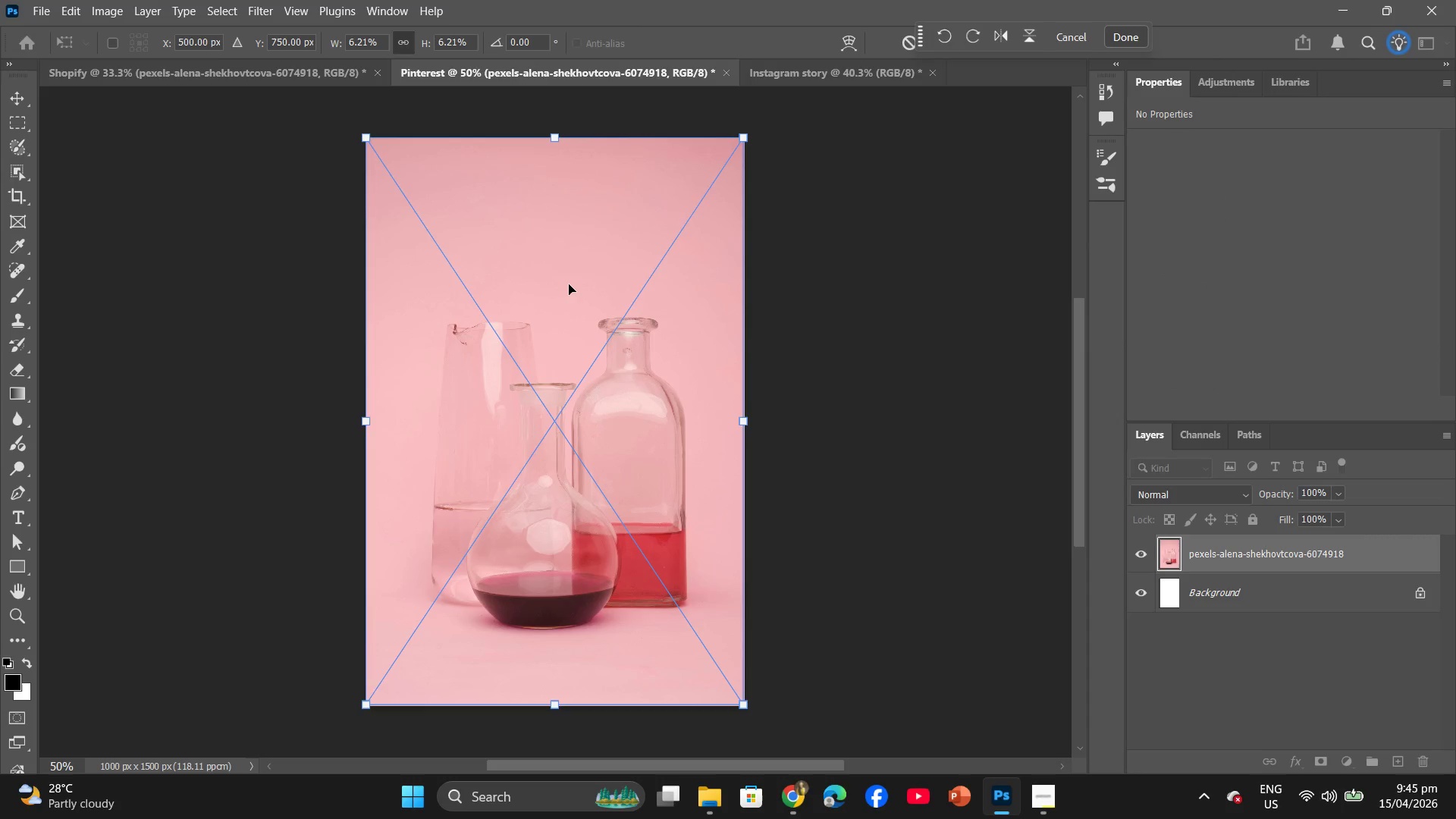 
wait(7.83)
 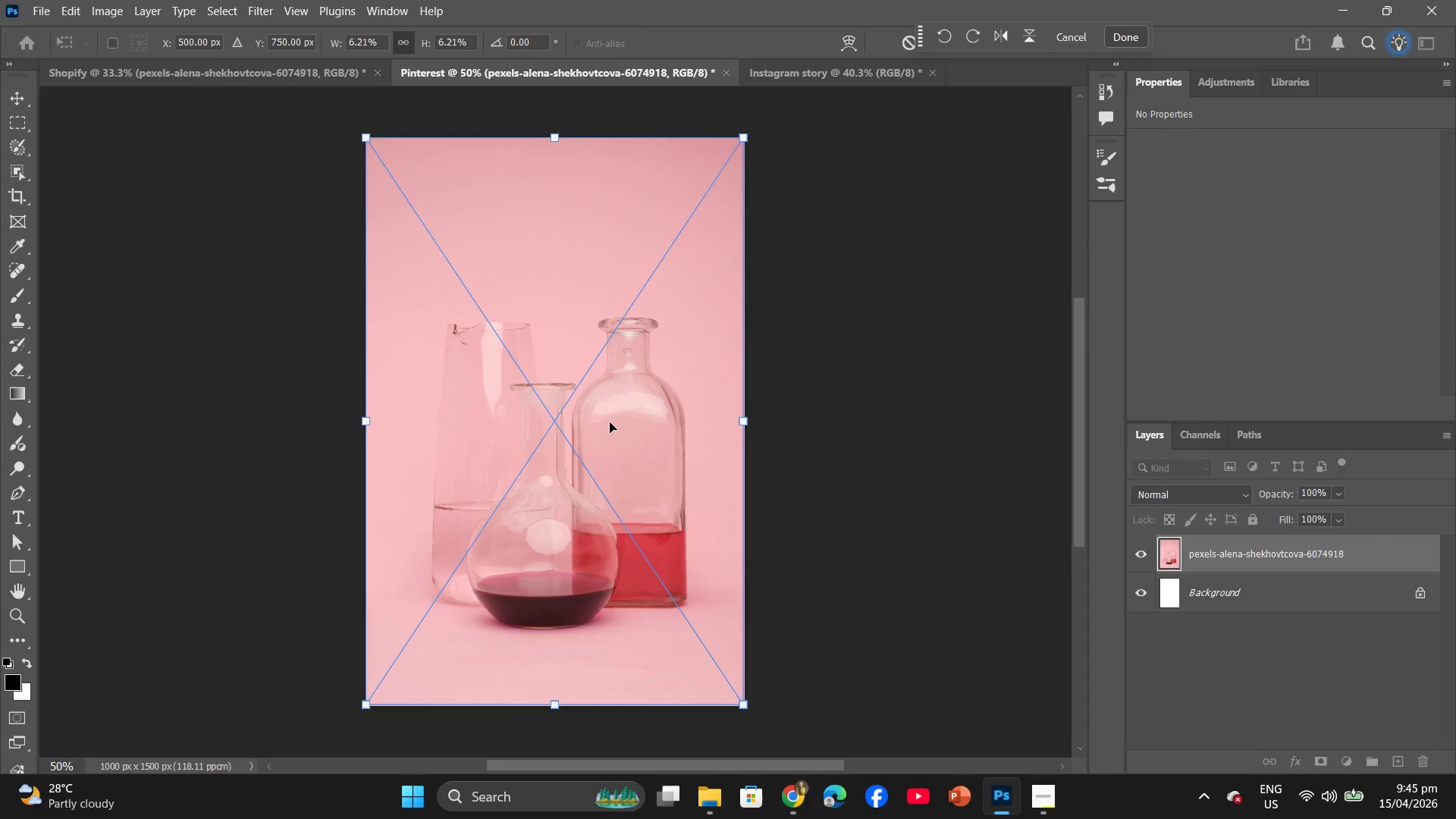 
left_click([792, 74])
 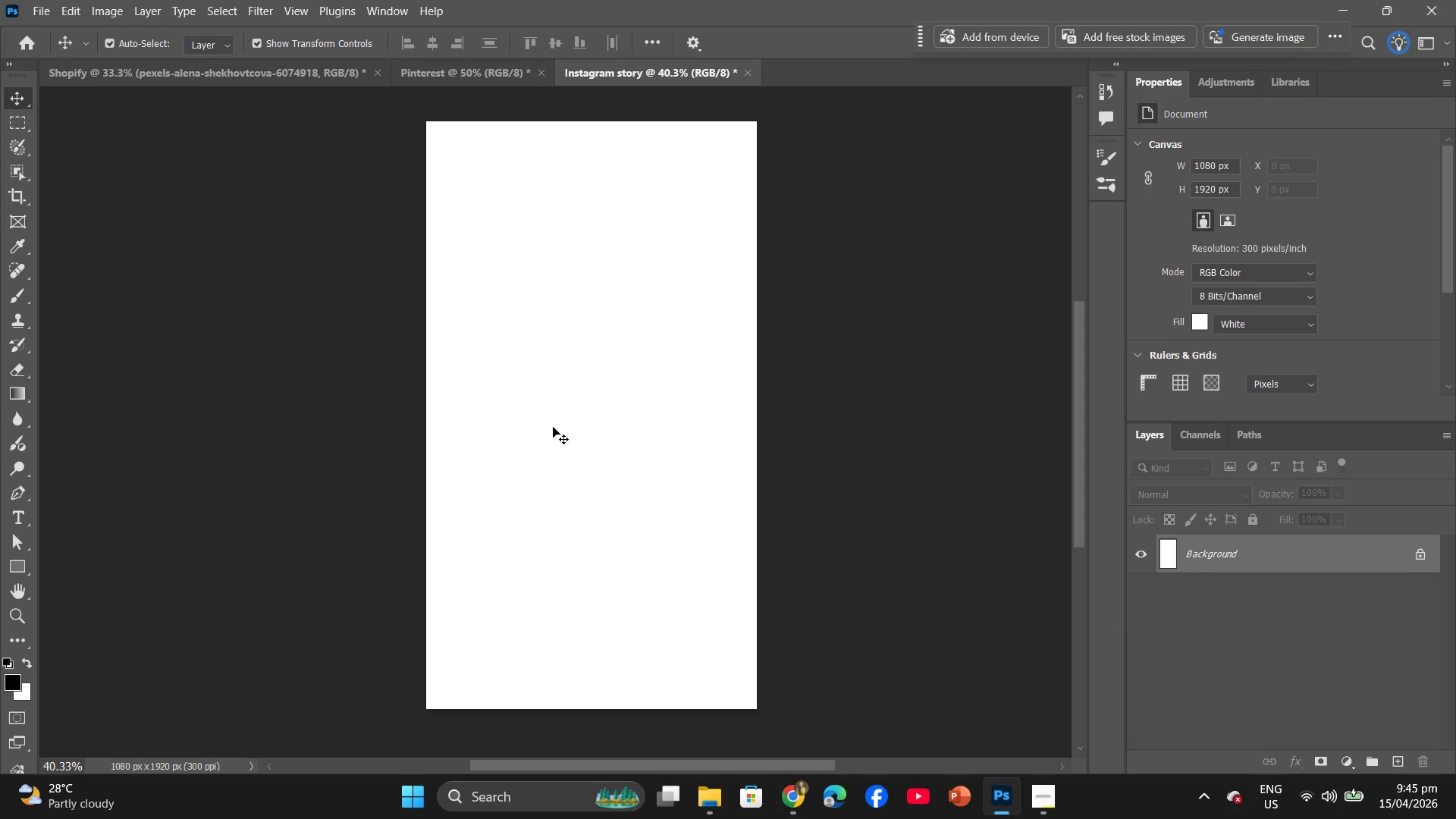 
mouse_move([1064, 792])
 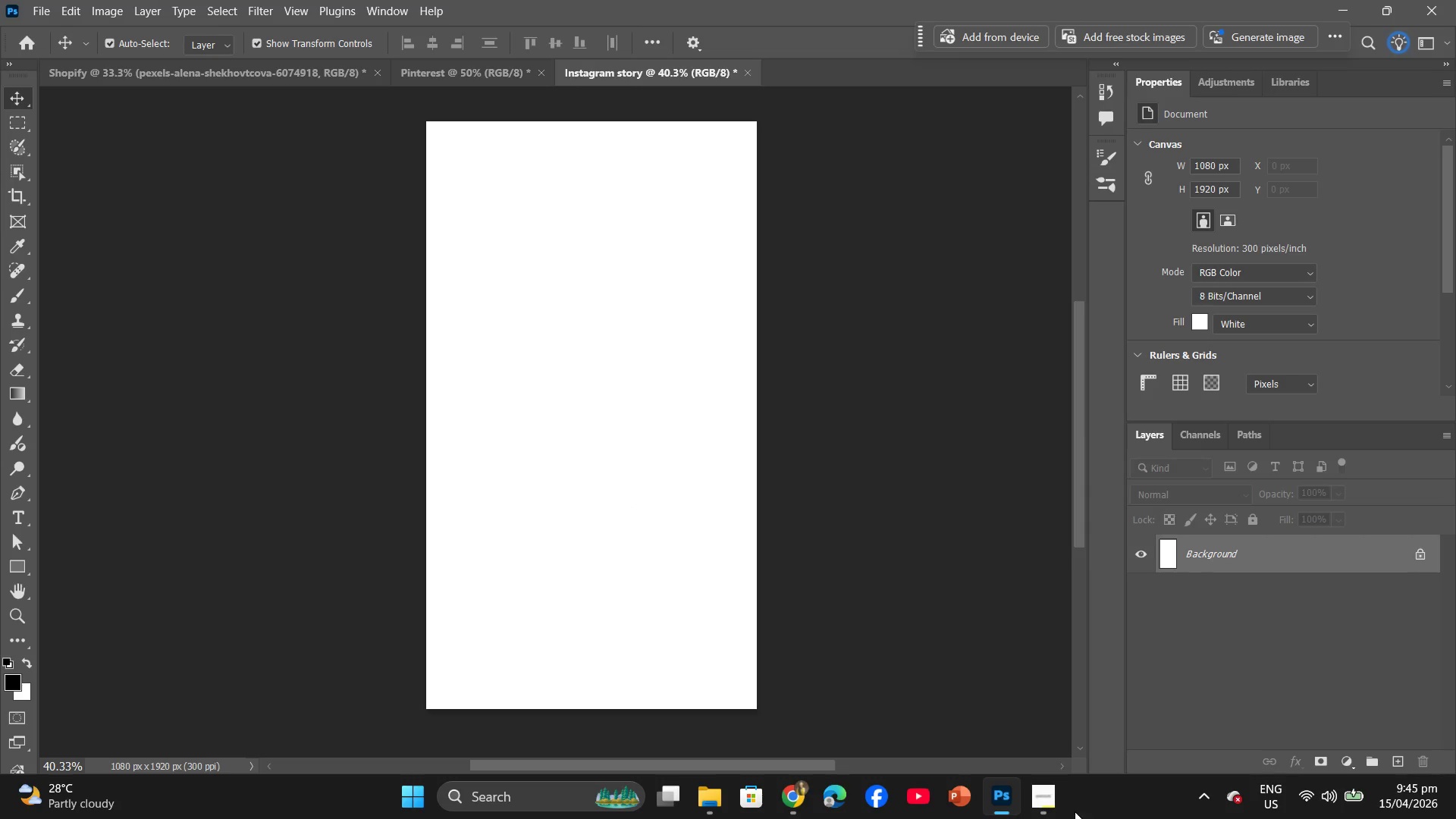 
mouse_move([1065, 802])
 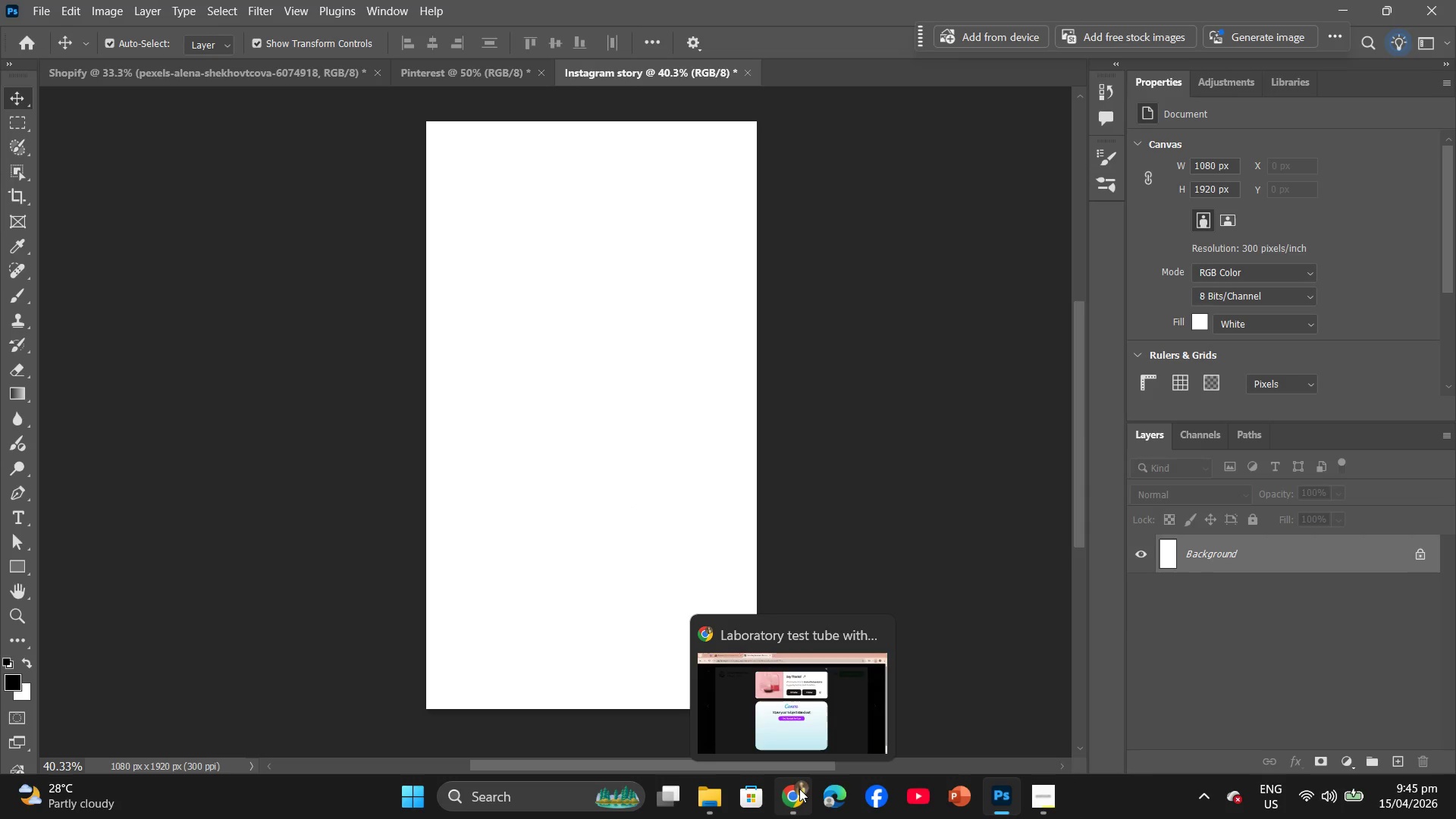 
left_click([799, 789])
 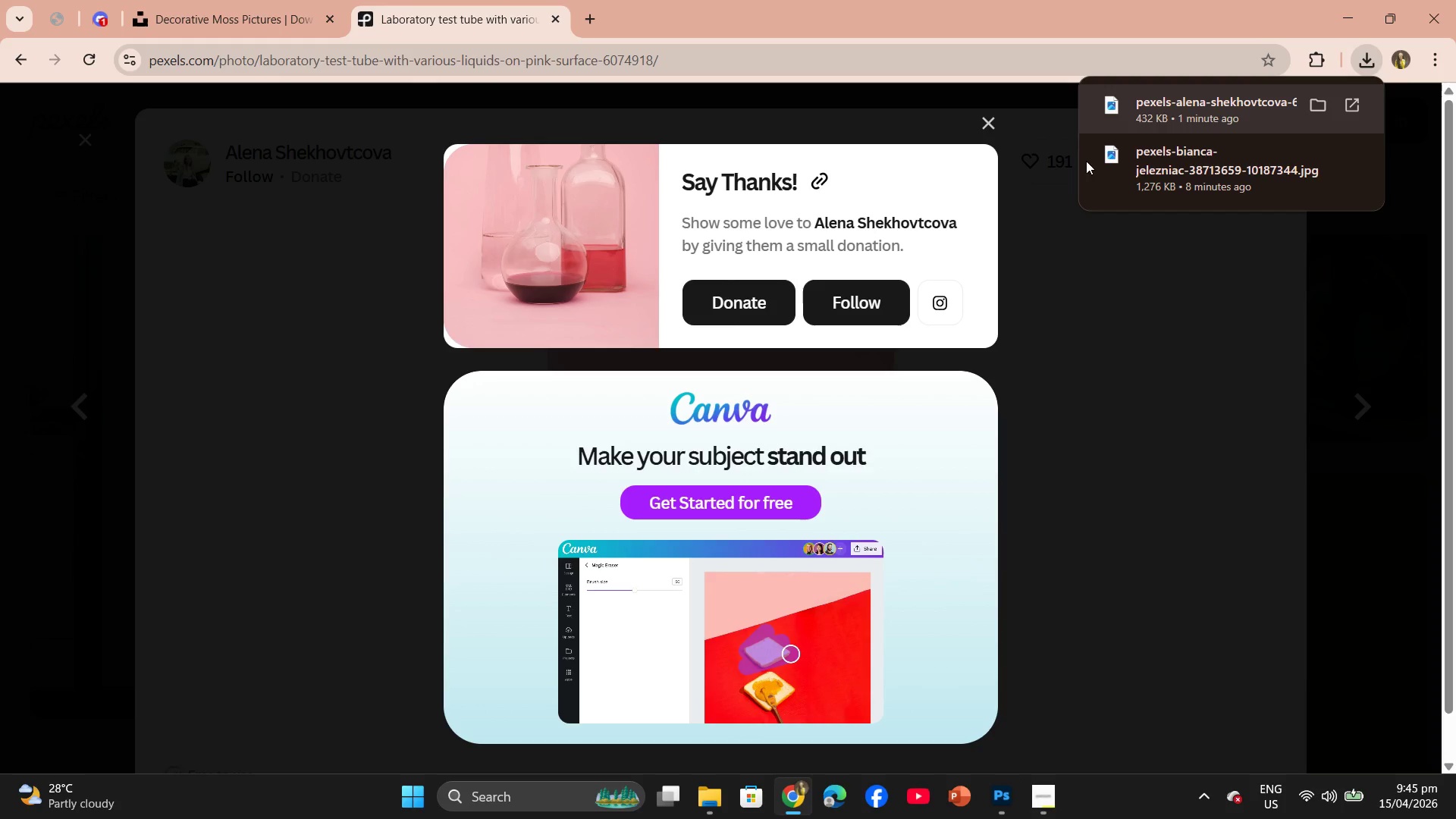 
left_click_drag(start_coordinate=[1136, 102], to_coordinate=[513, 421])
 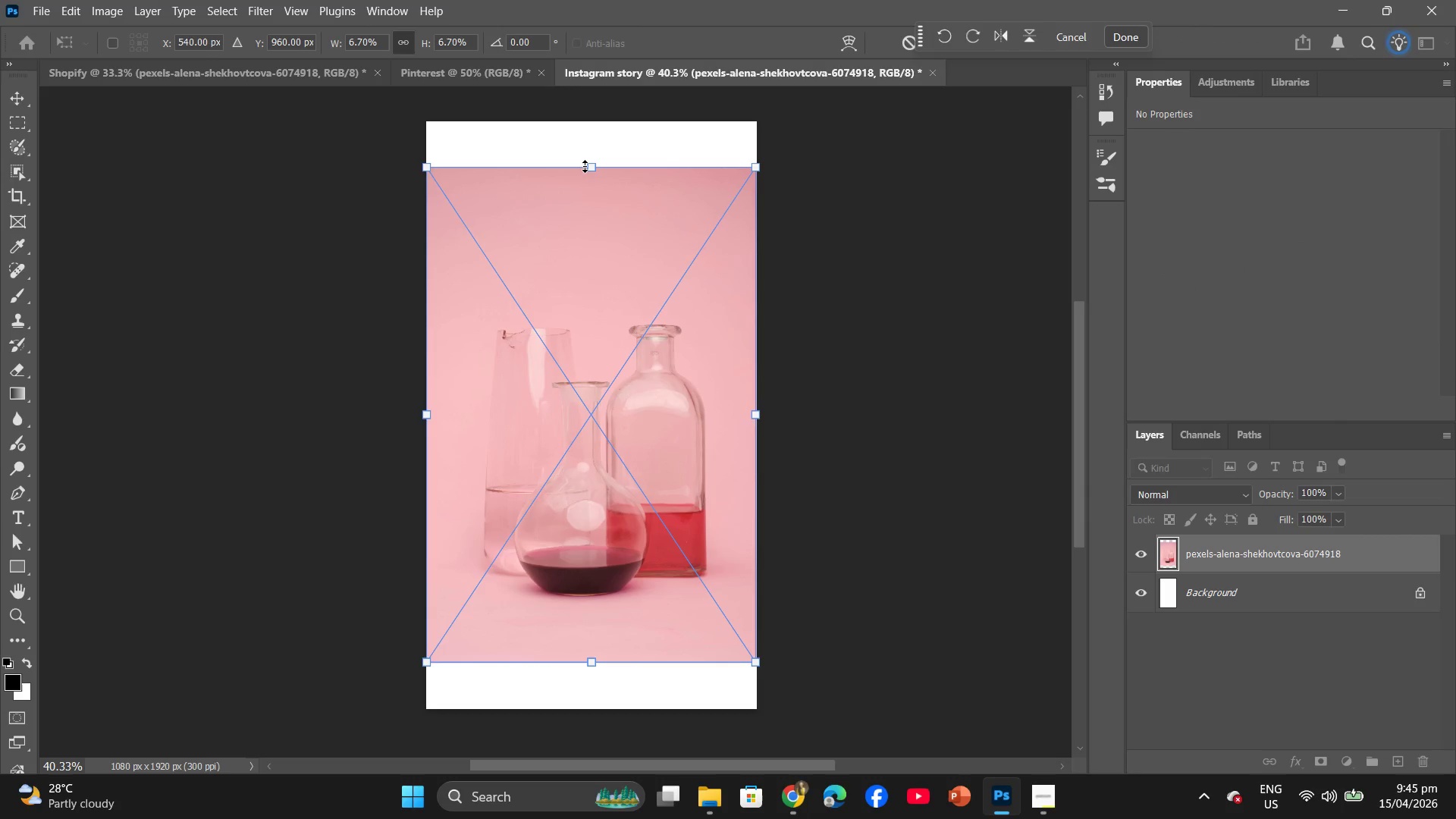 
left_click_drag(start_coordinate=[594, 169], to_coordinate=[595, 130])
 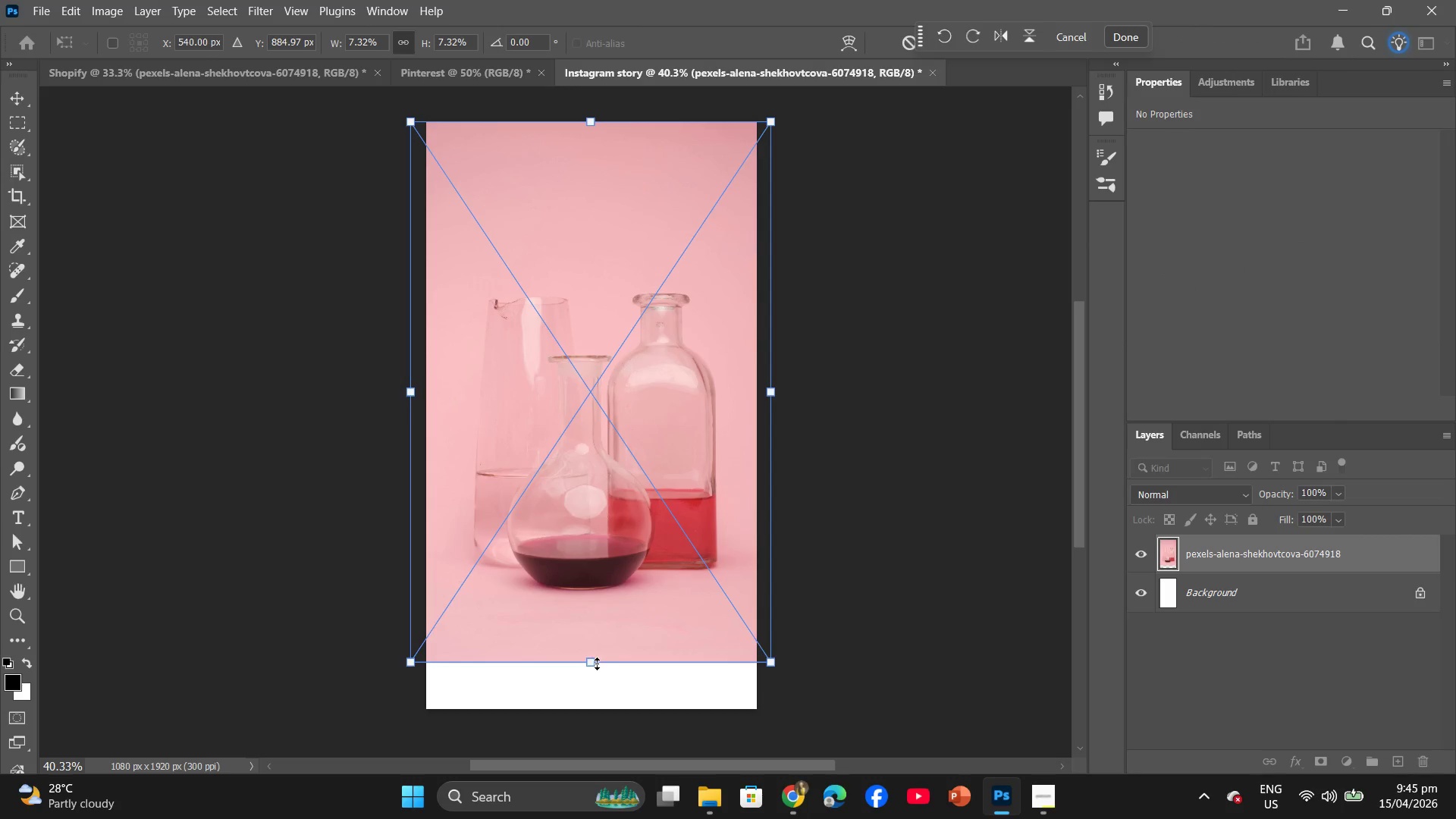 
left_click_drag(start_coordinate=[592, 664], to_coordinate=[588, 705])
 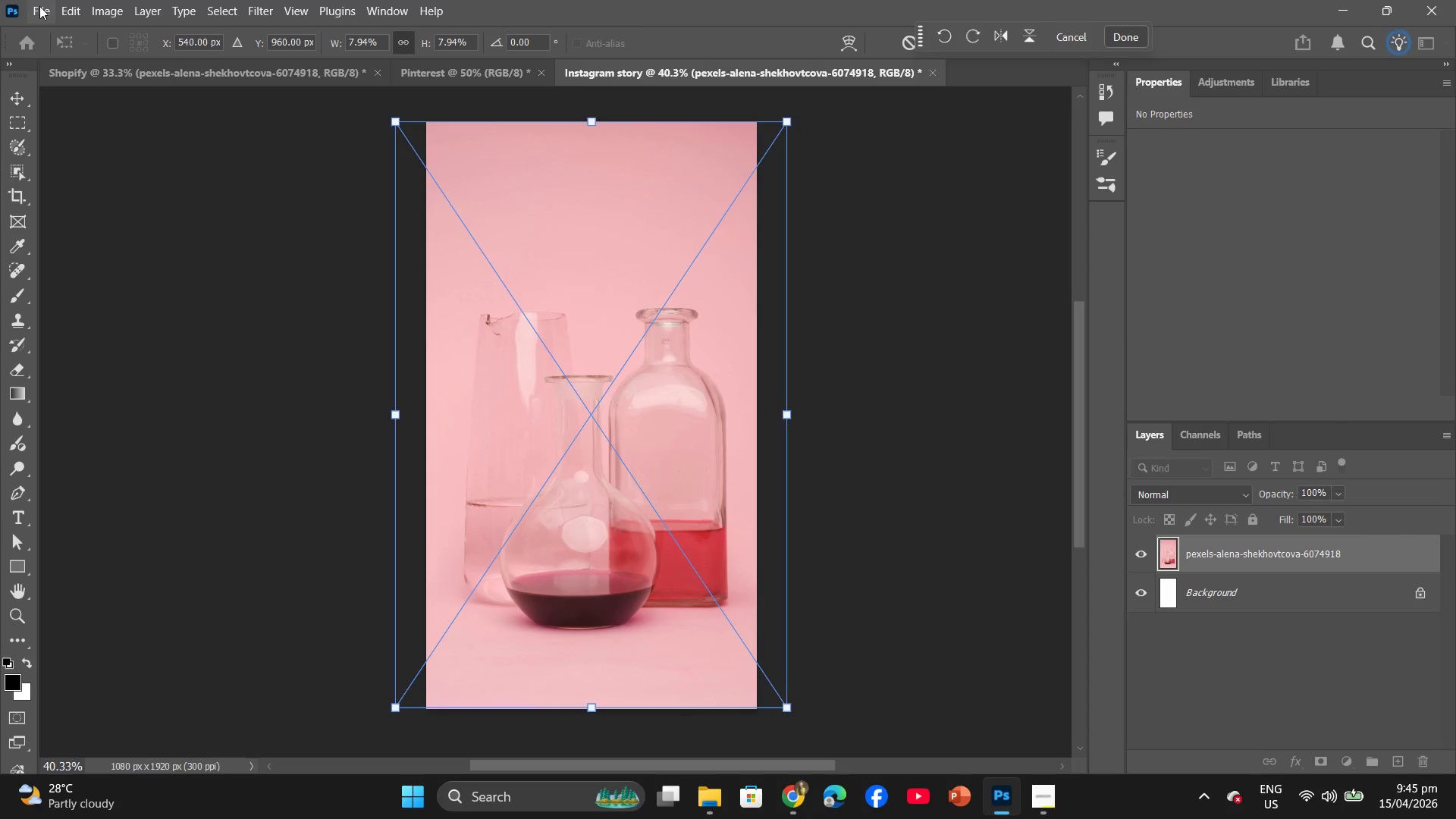 
left_click([259, 0])
 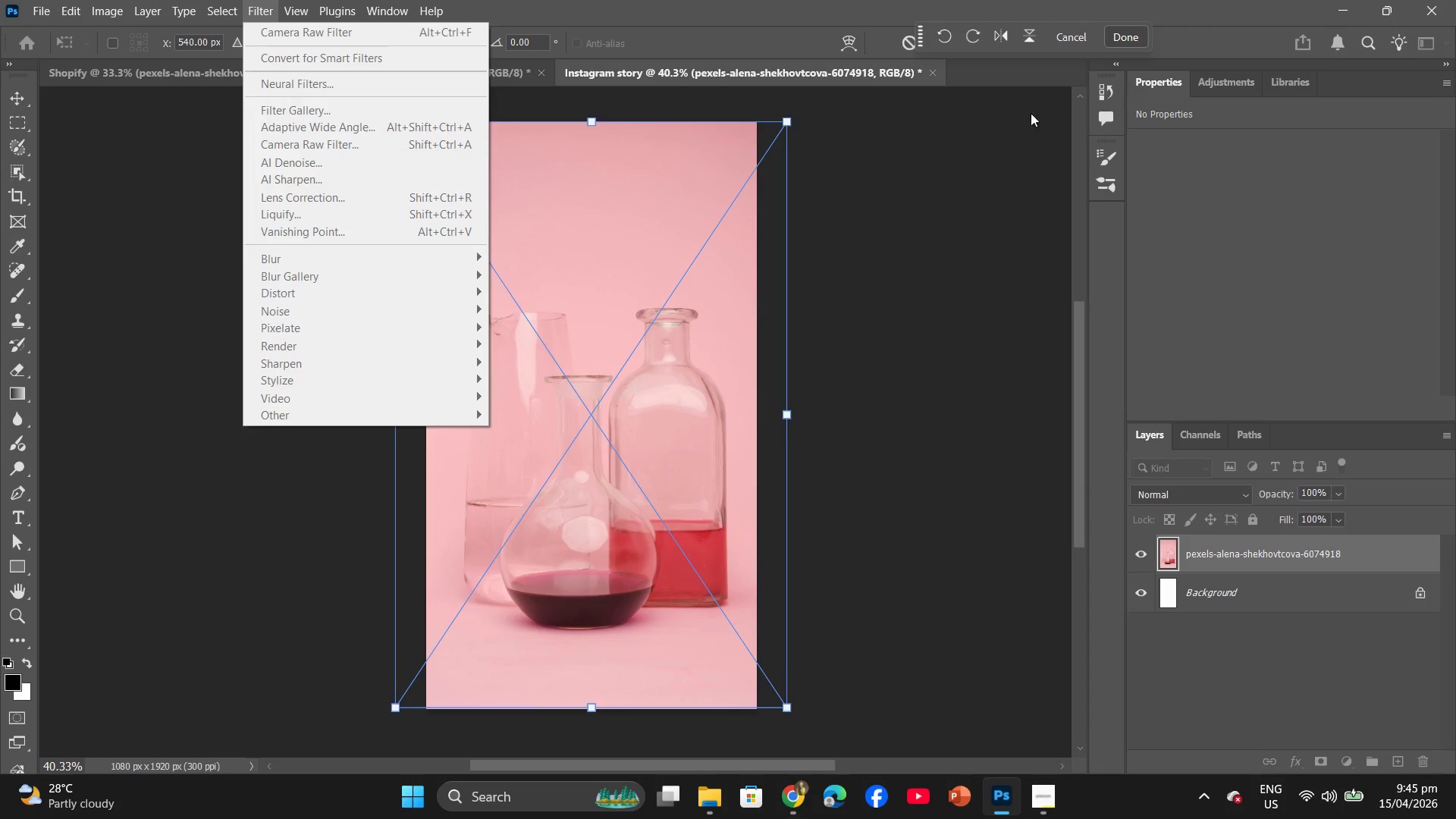 
left_click([1144, 33])
 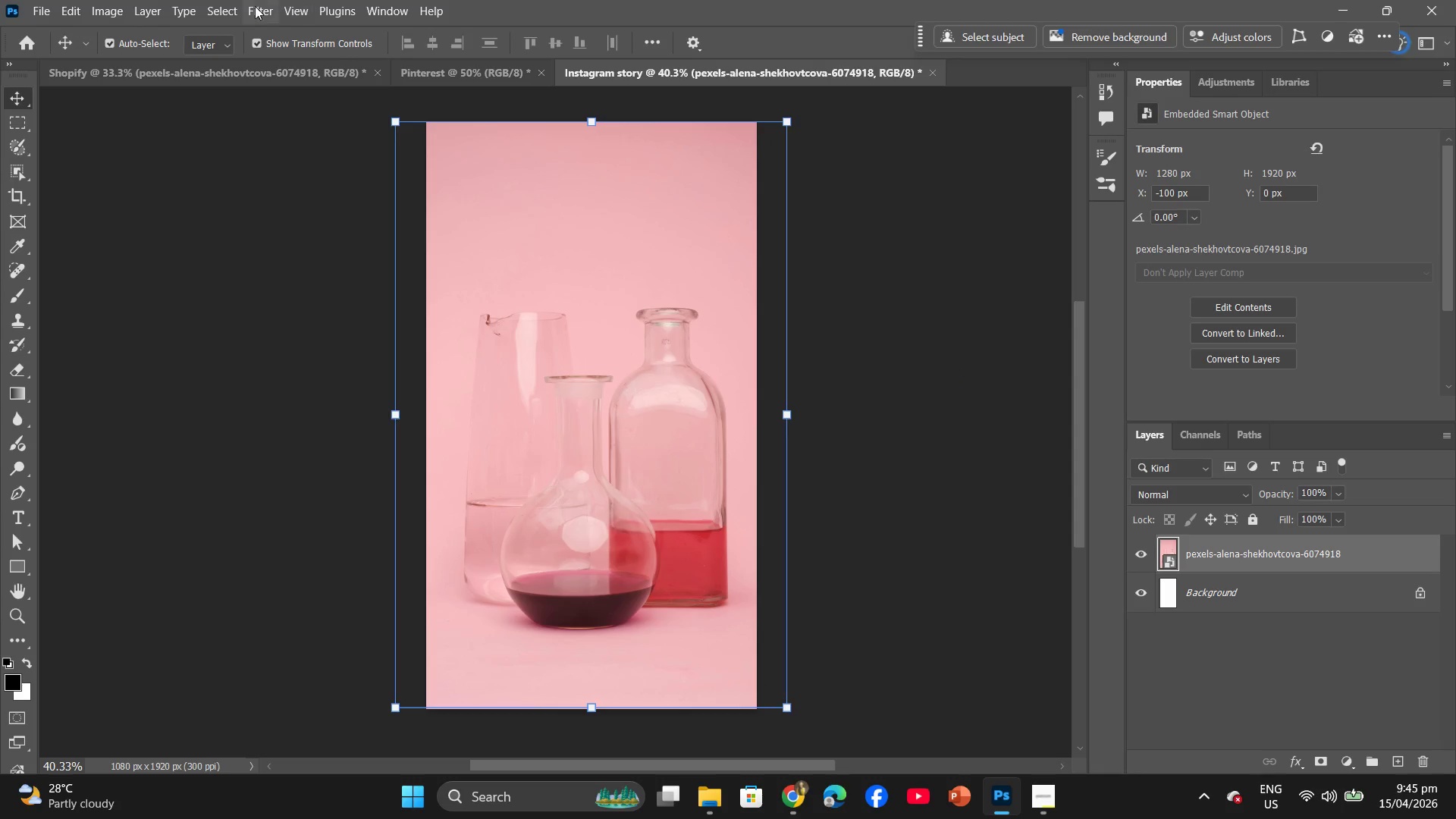 
left_click([249, 3])
 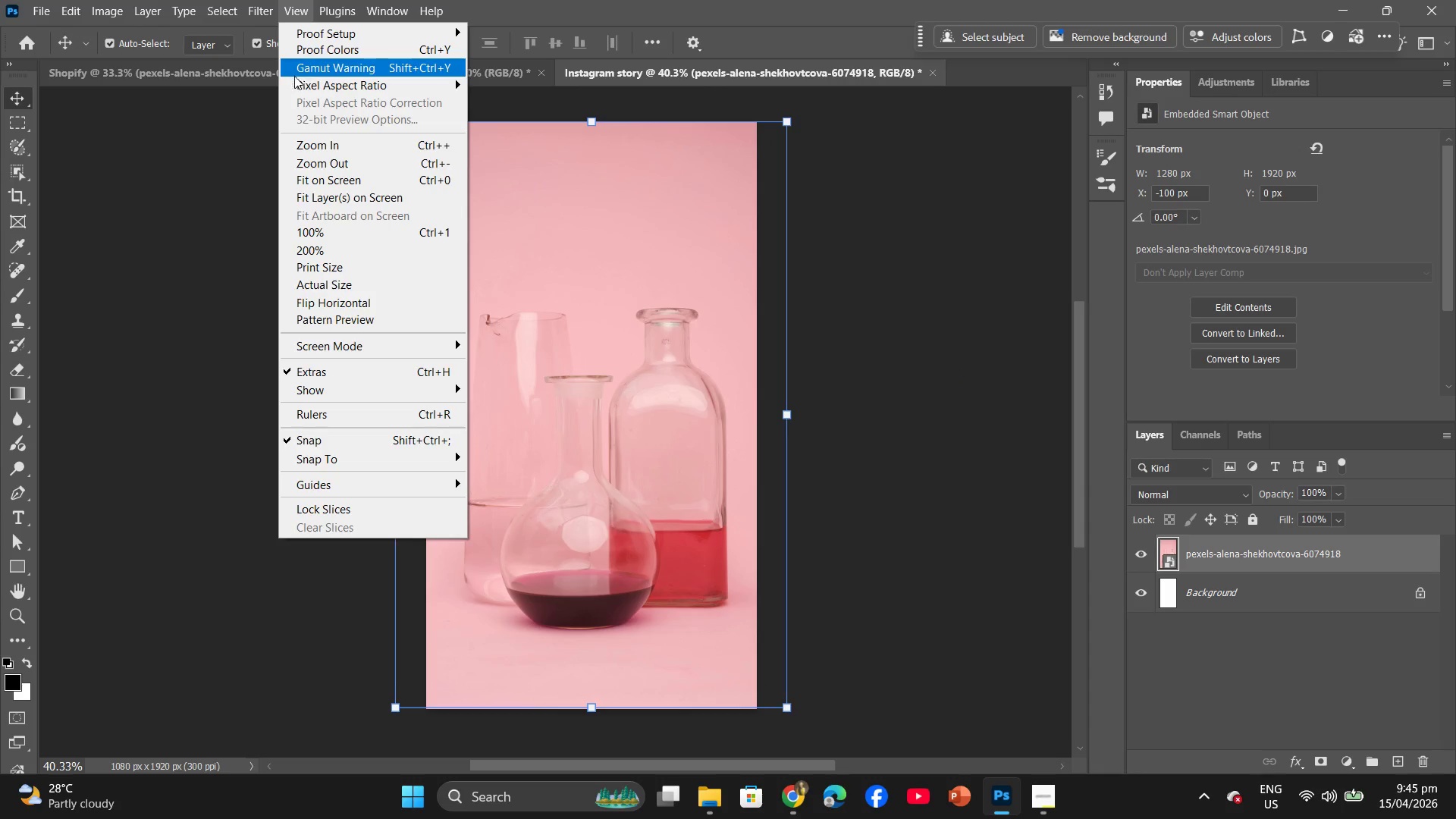 
mouse_move([256, 8])
 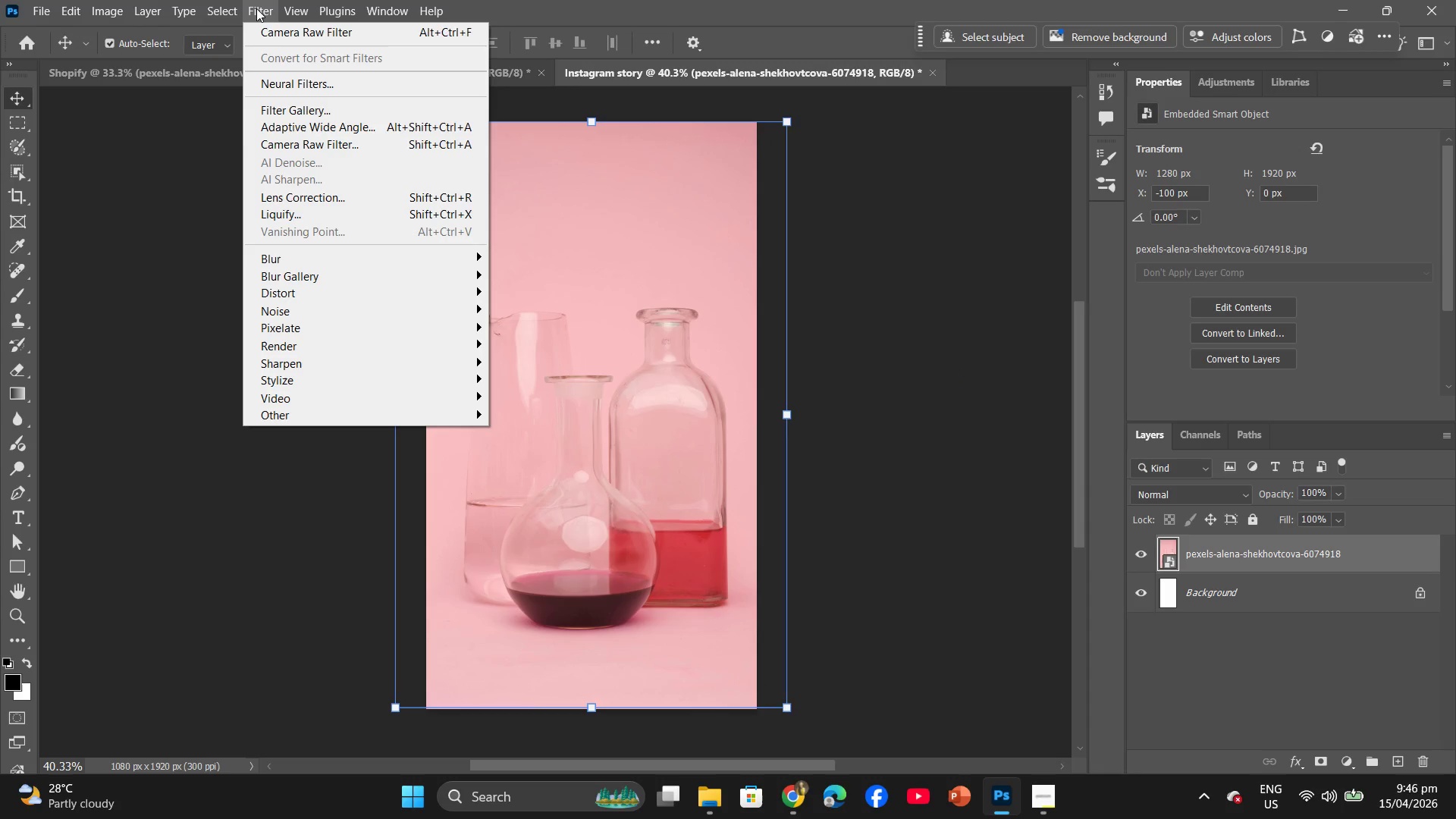 
left_click([264, 28])
 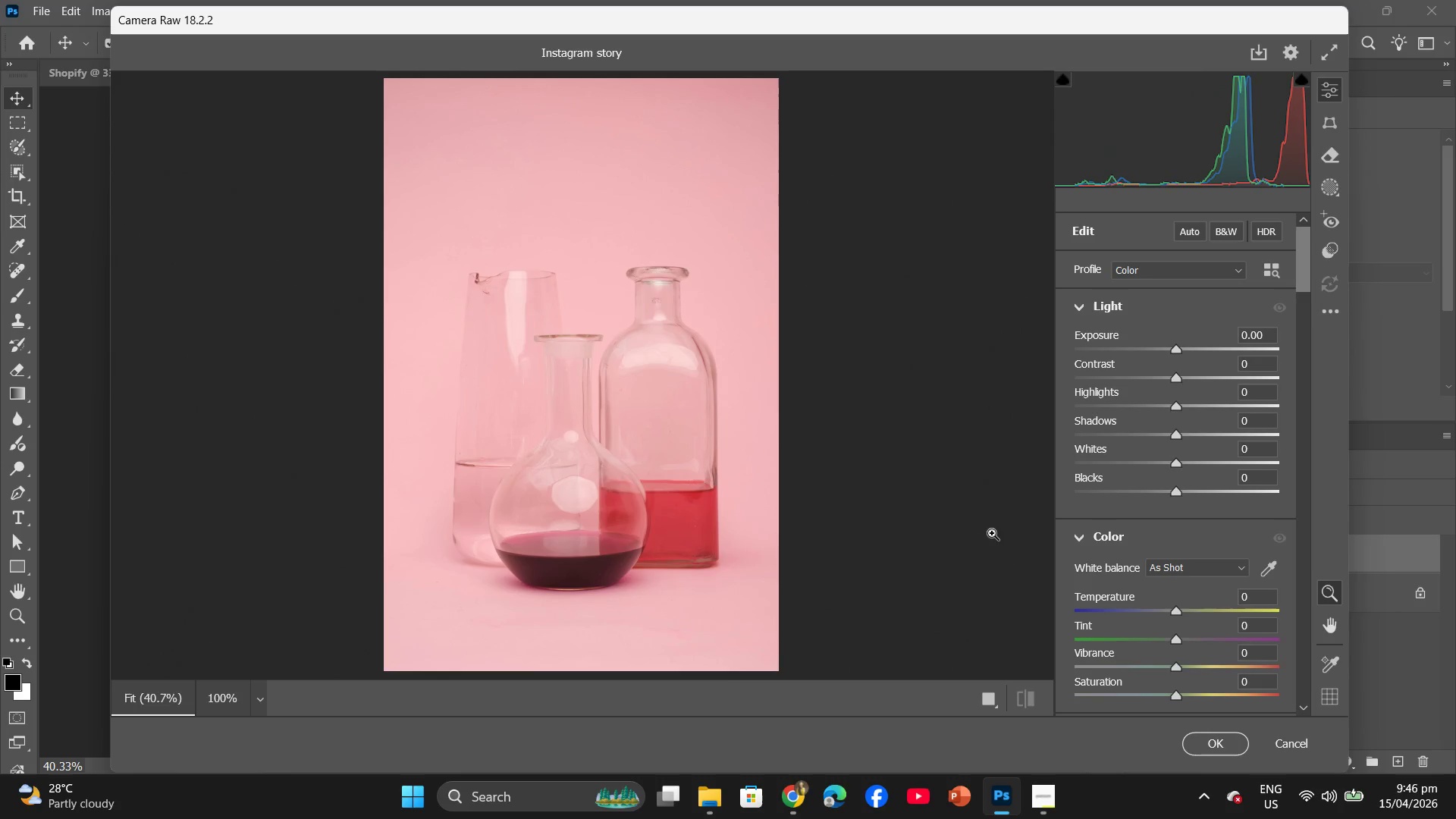 
scroll: coordinate [1203, 529], scroll_direction: down, amount: 2.0
 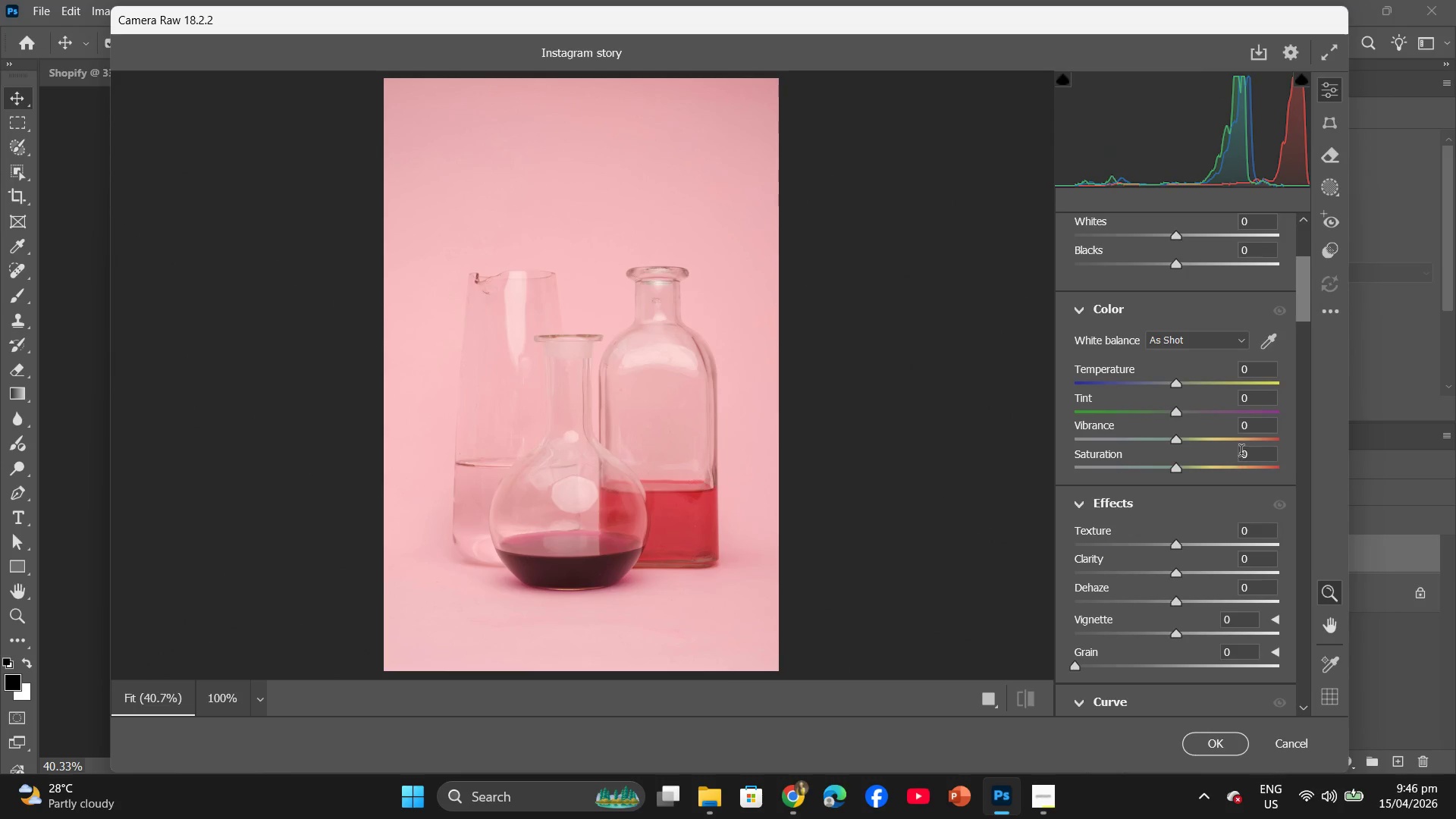 
left_click([1244, 452])
 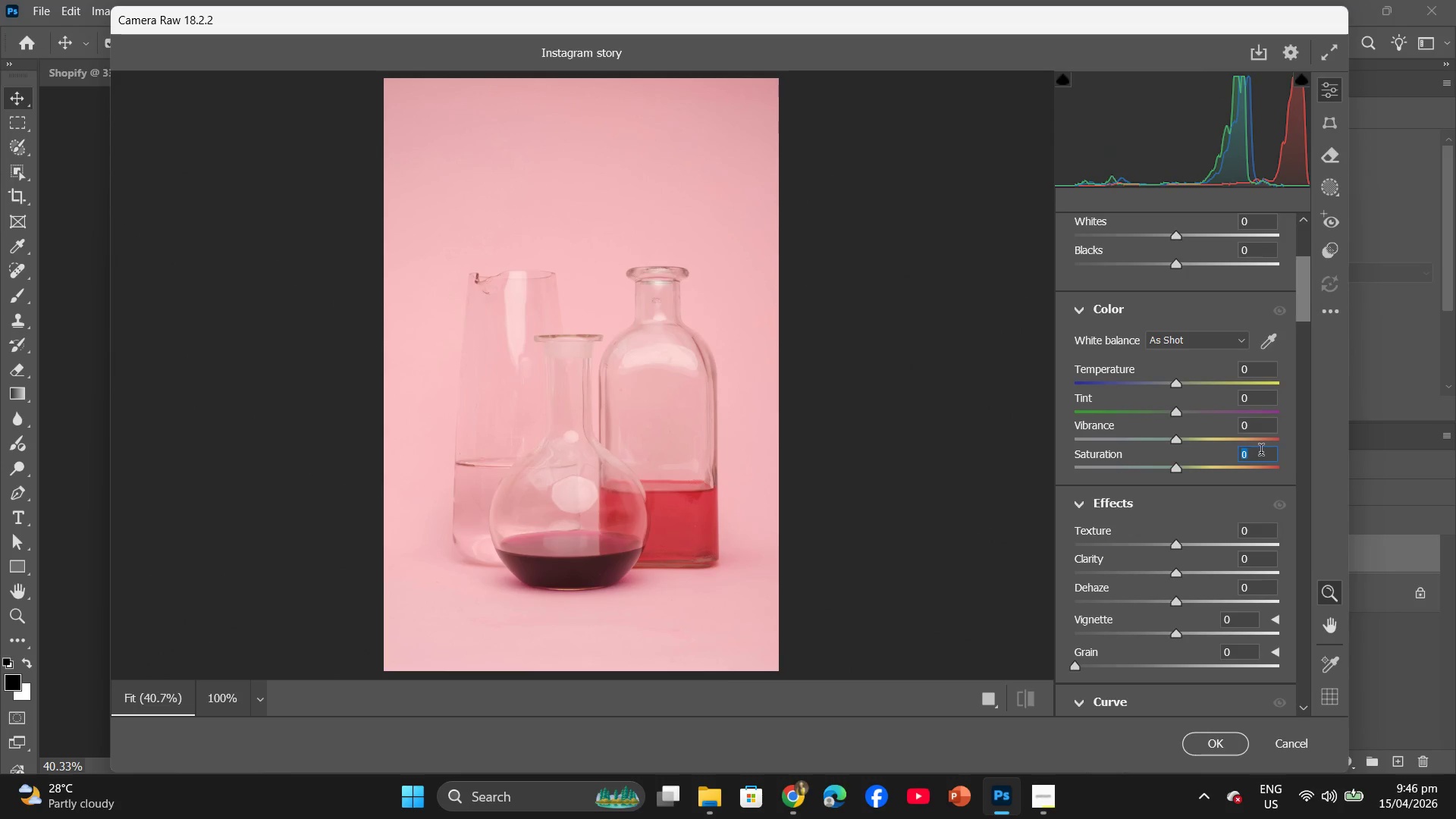 
key(5)
 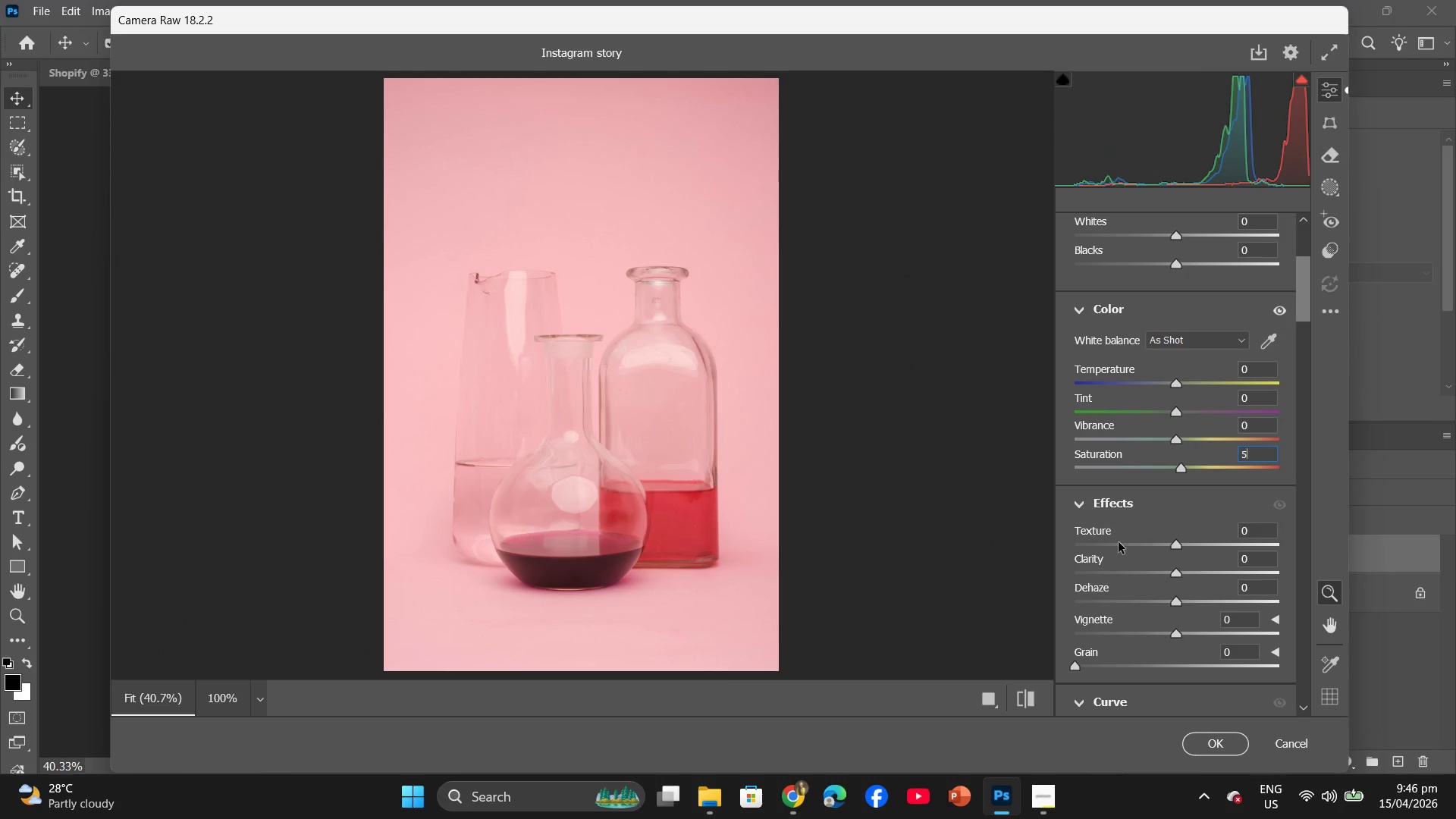 
scroll: coordinate [1133, 532], scroll_direction: down, amount: 18.0
 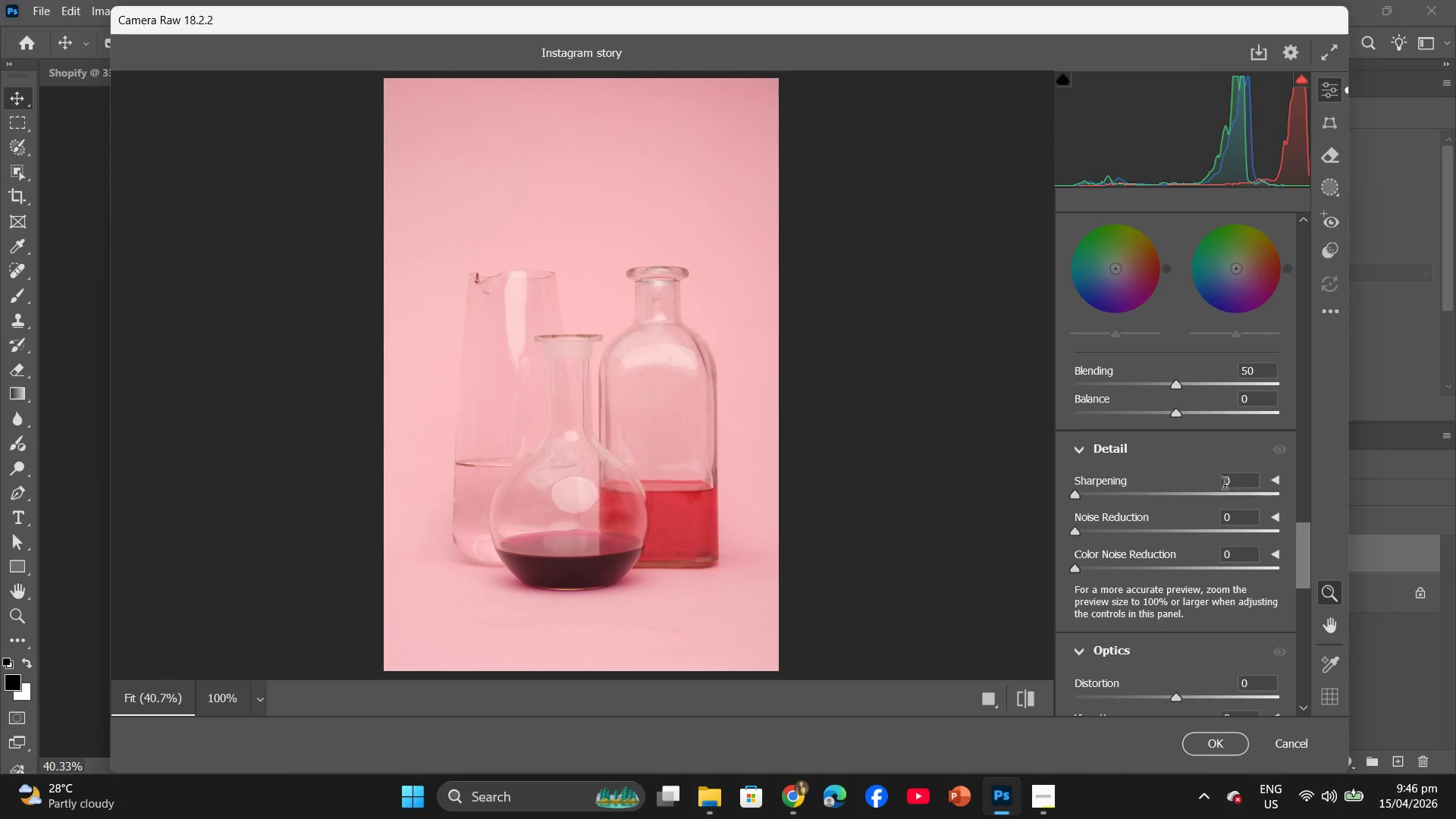 
left_click([1230, 479])
 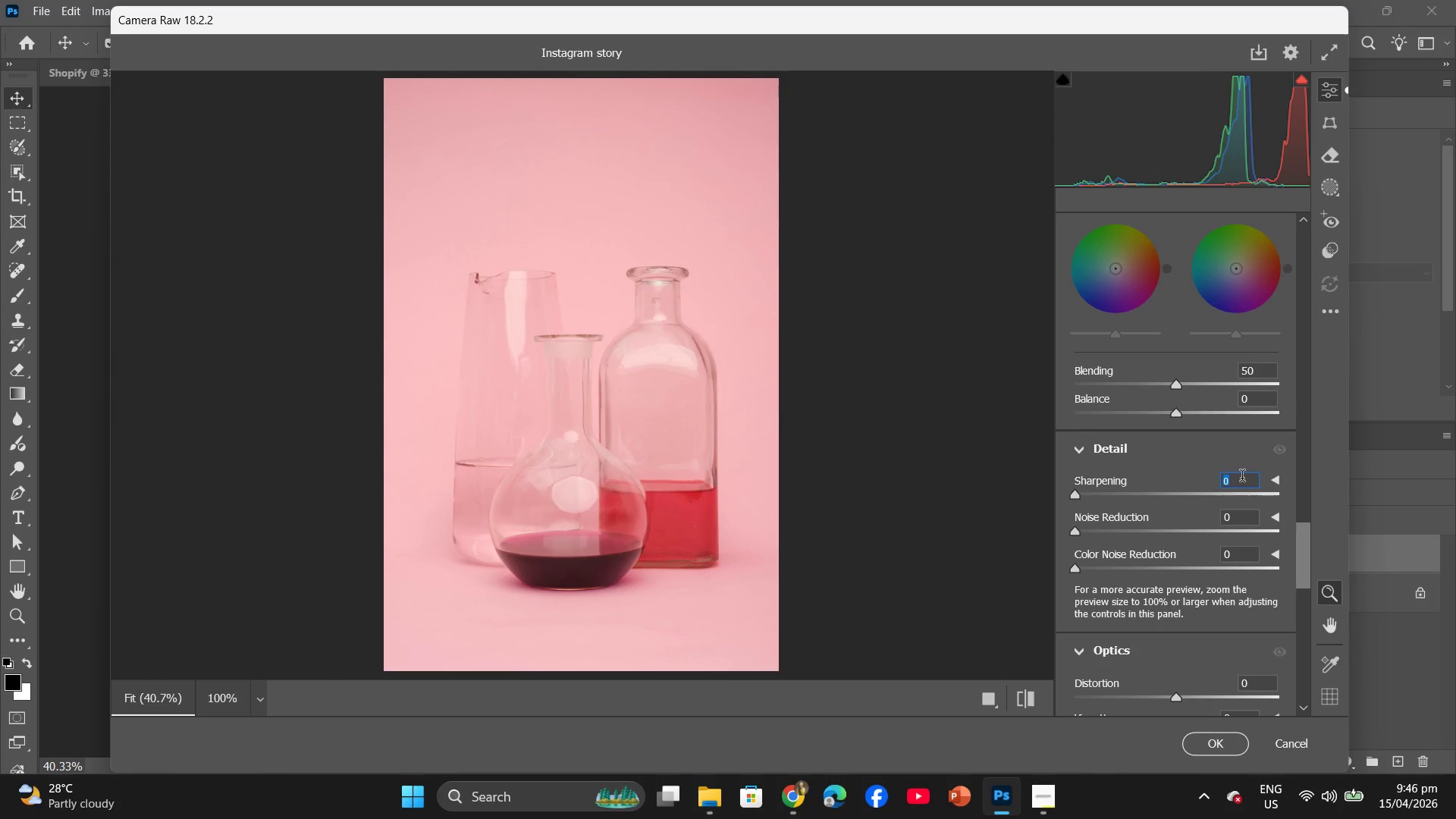 
key(5)
 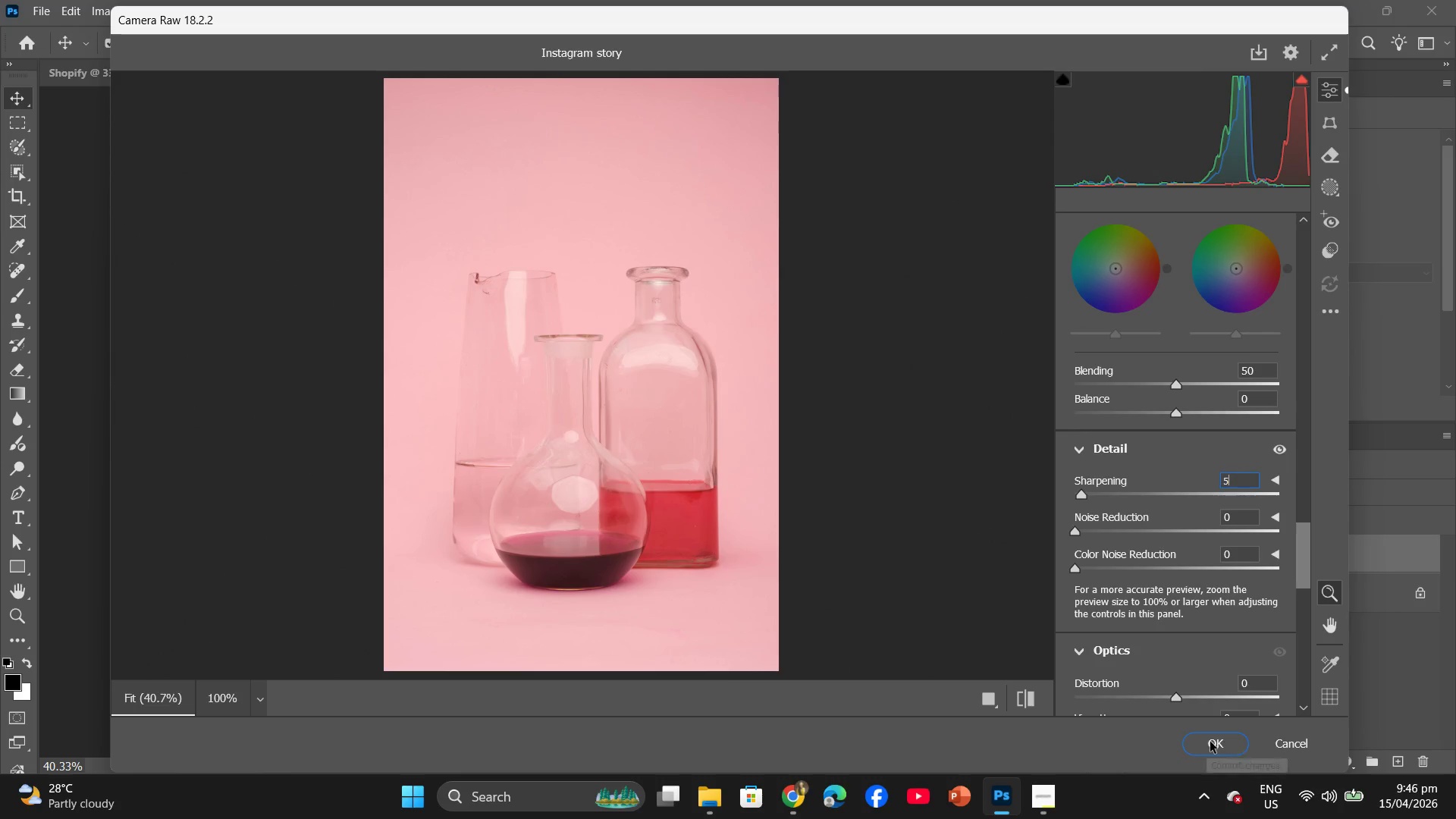 
left_click([1212, 743])
 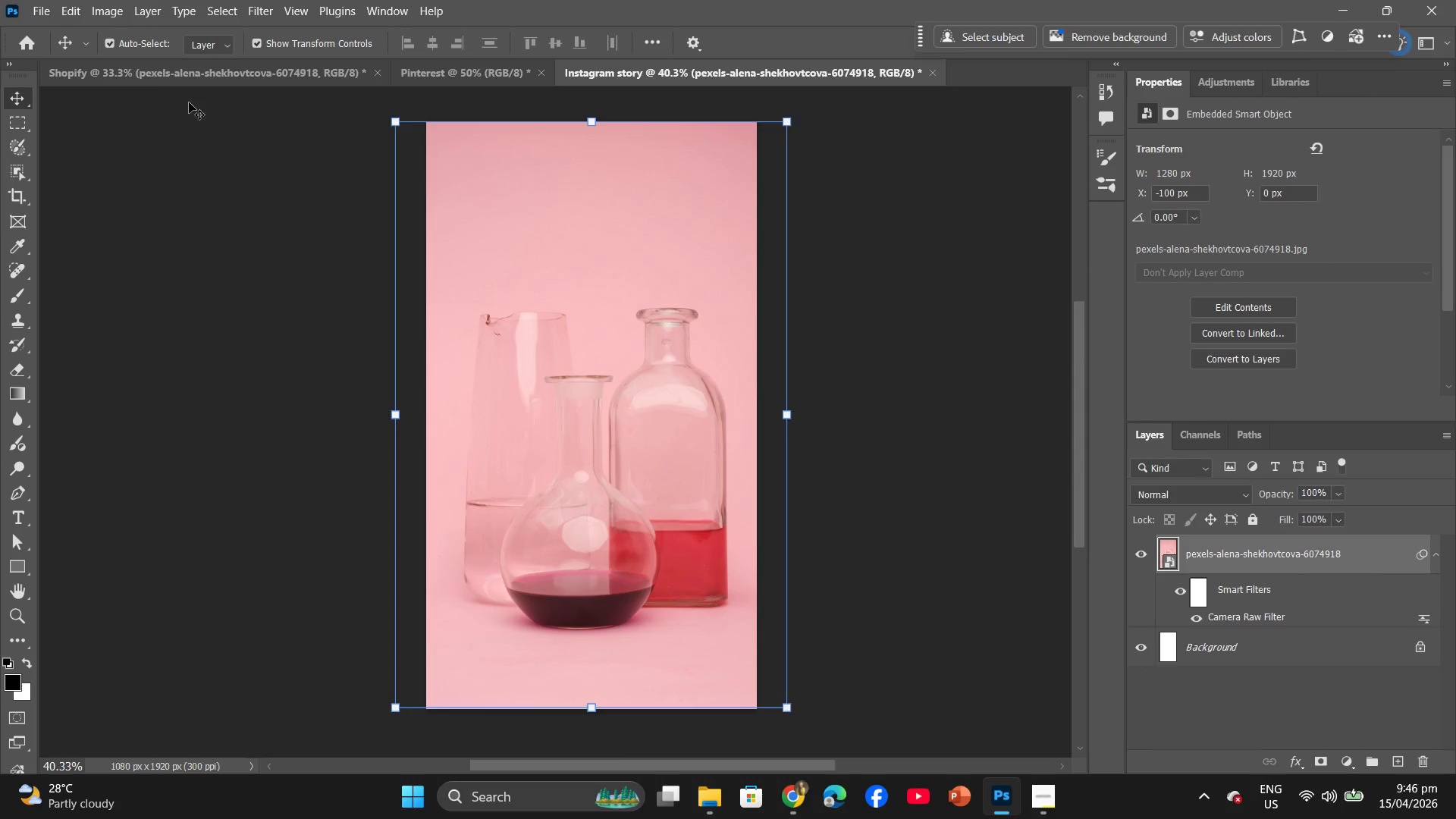 
left_click([140, 72])
 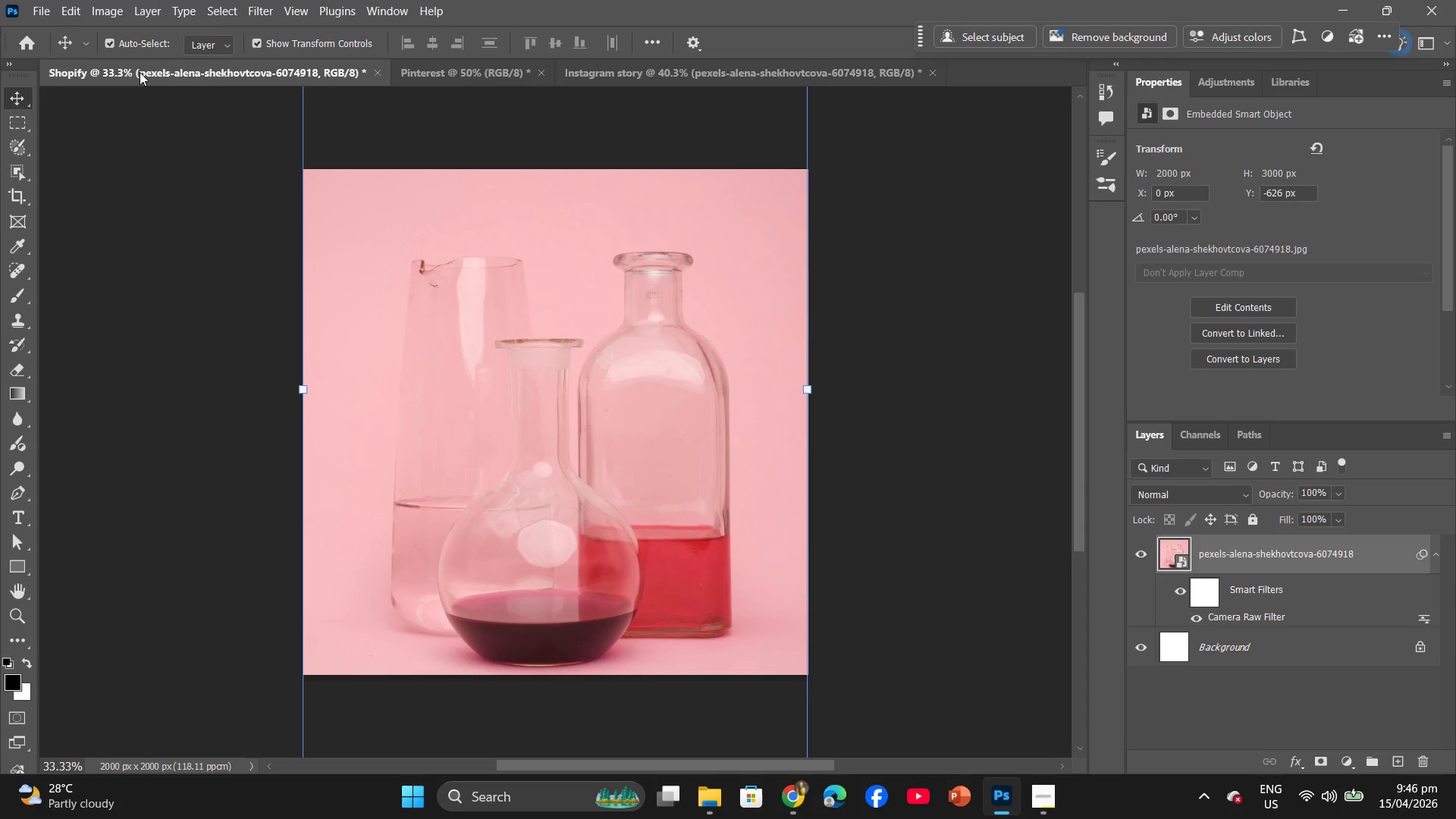 
wait(27.8)
 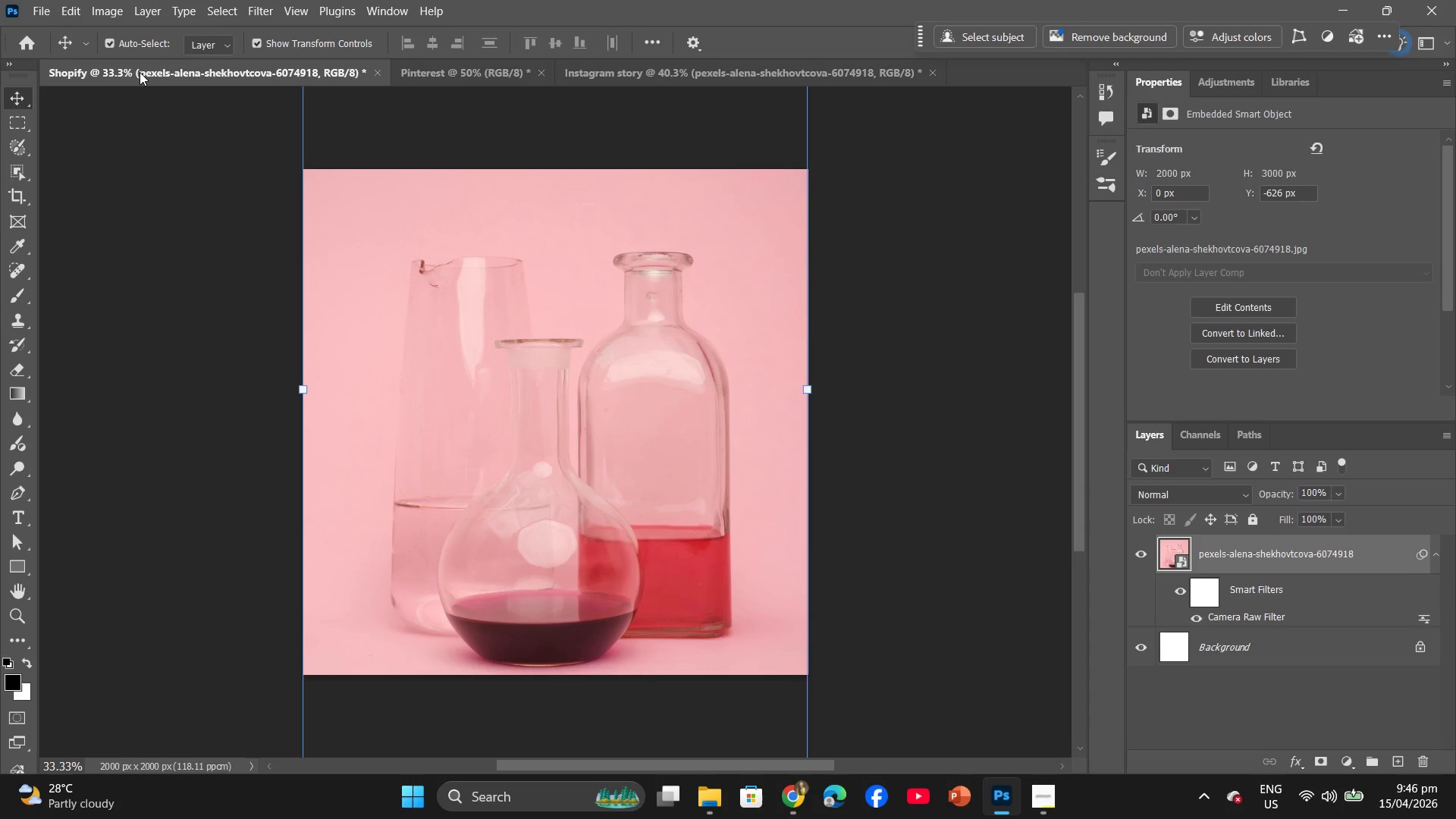 
left_click([39, 11])
 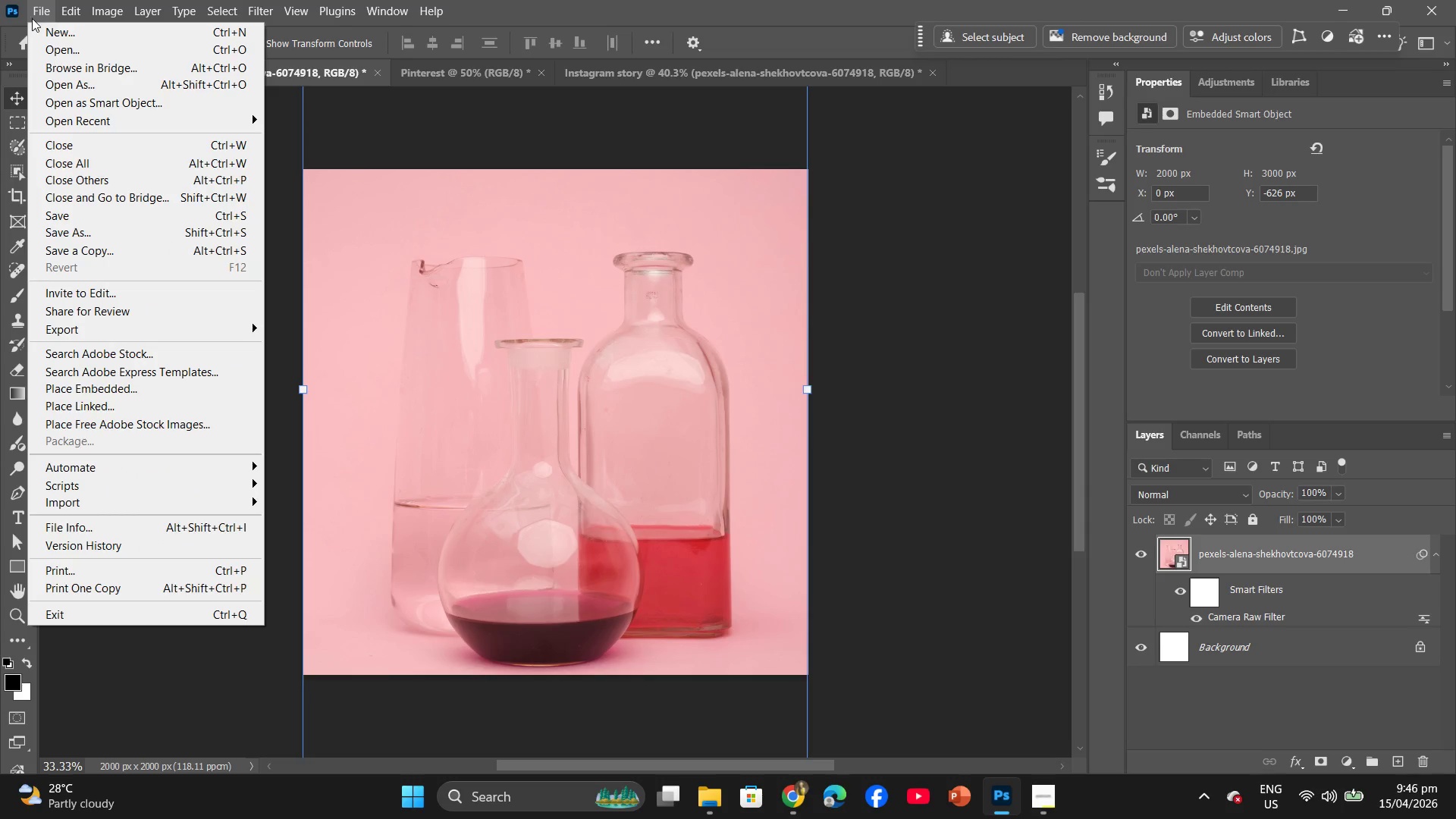 
wait(19.7)
 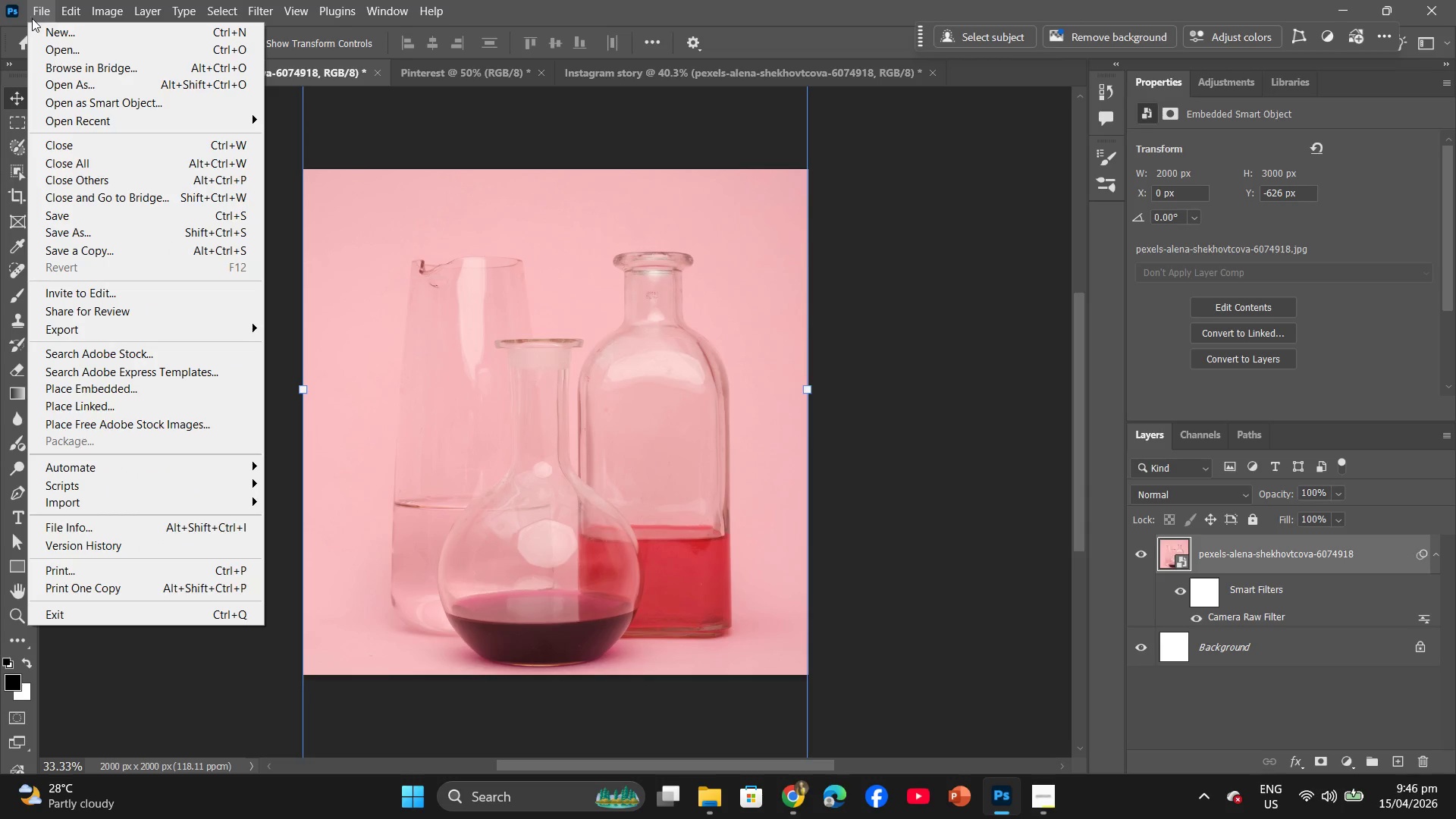 
left_click([296, 343])
 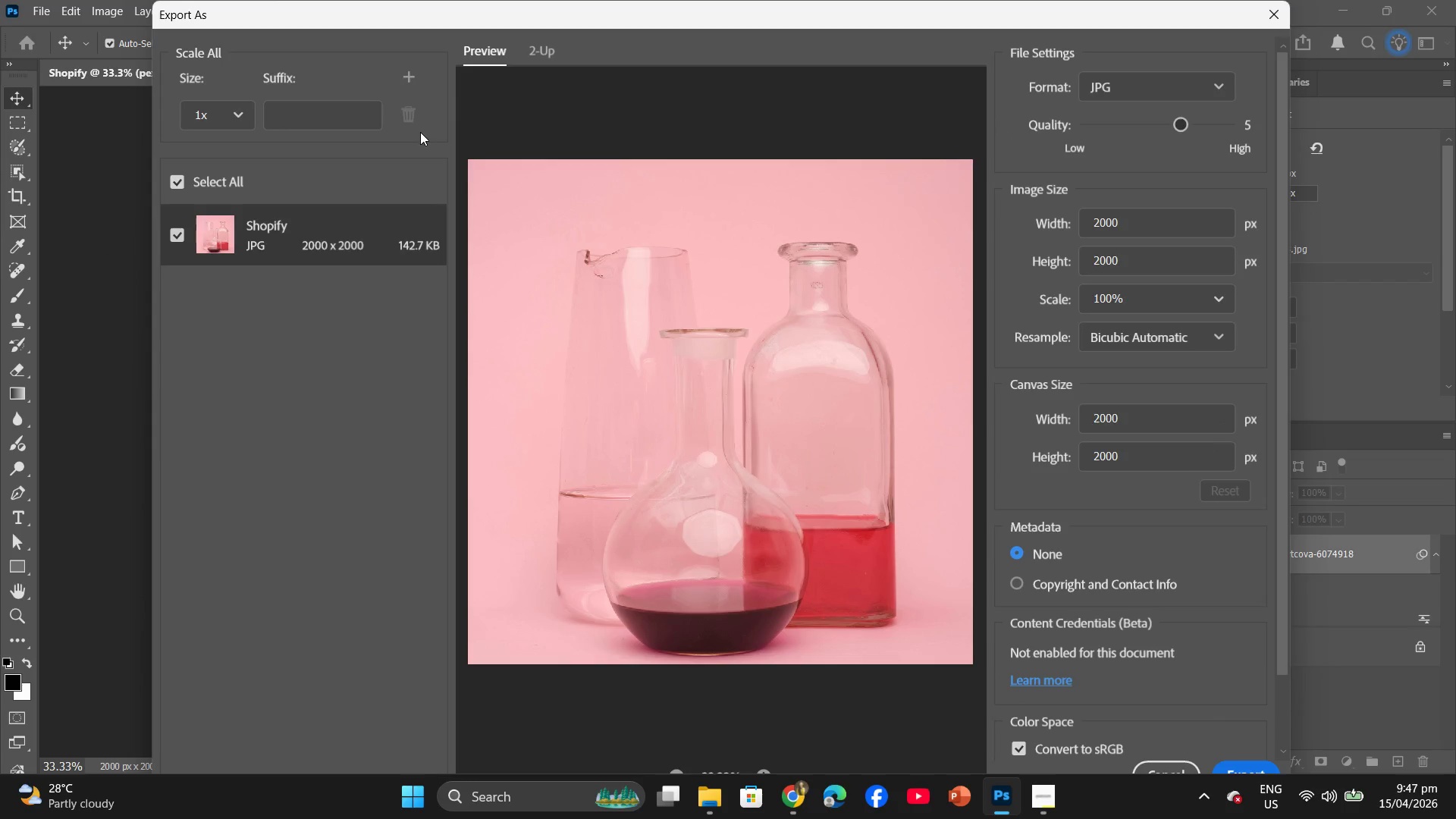 
wait(9.45)
 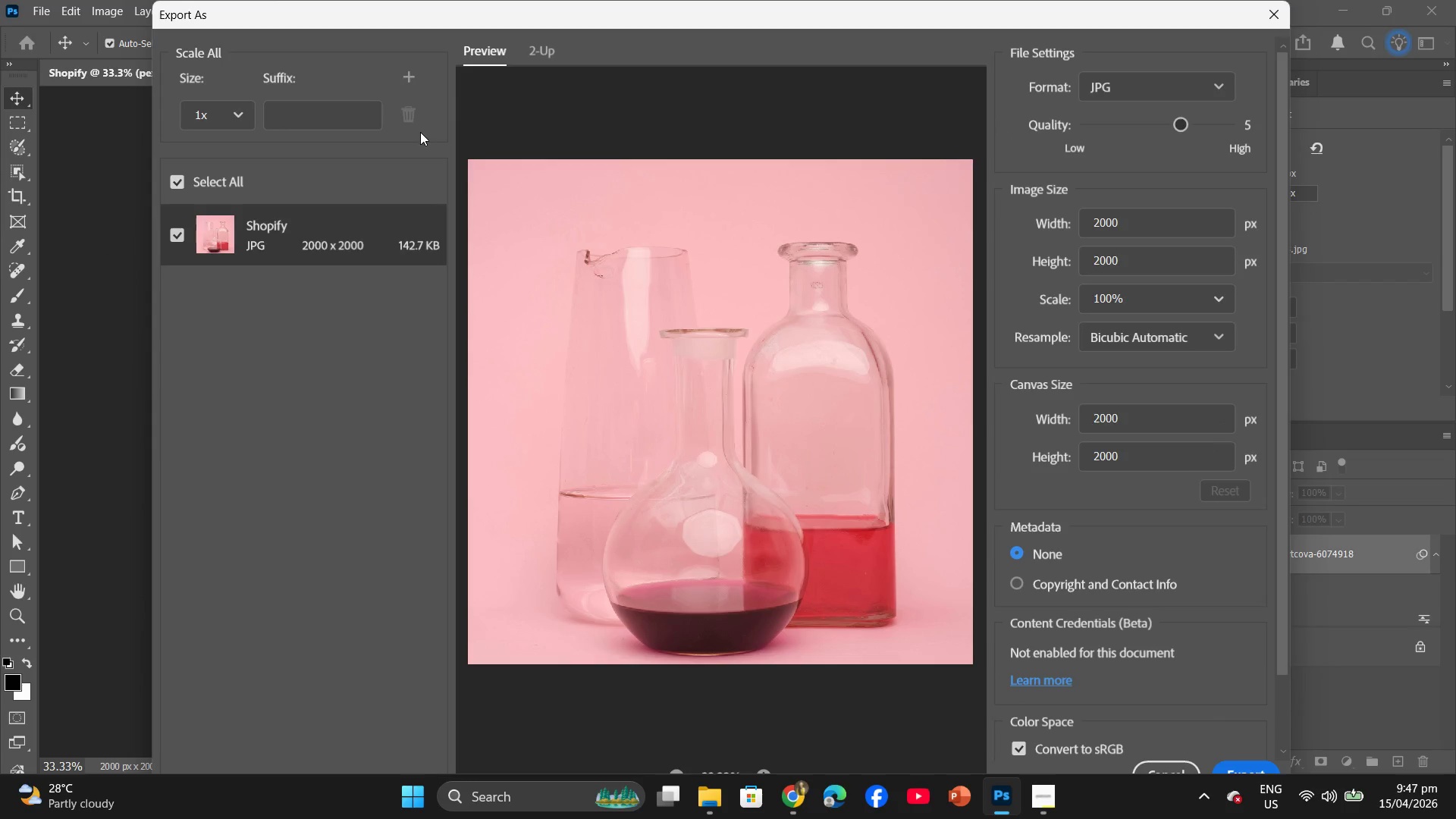 
left_click_drag(start_coordinate=[1182, 128], to_coordinate=[1199, 128])
 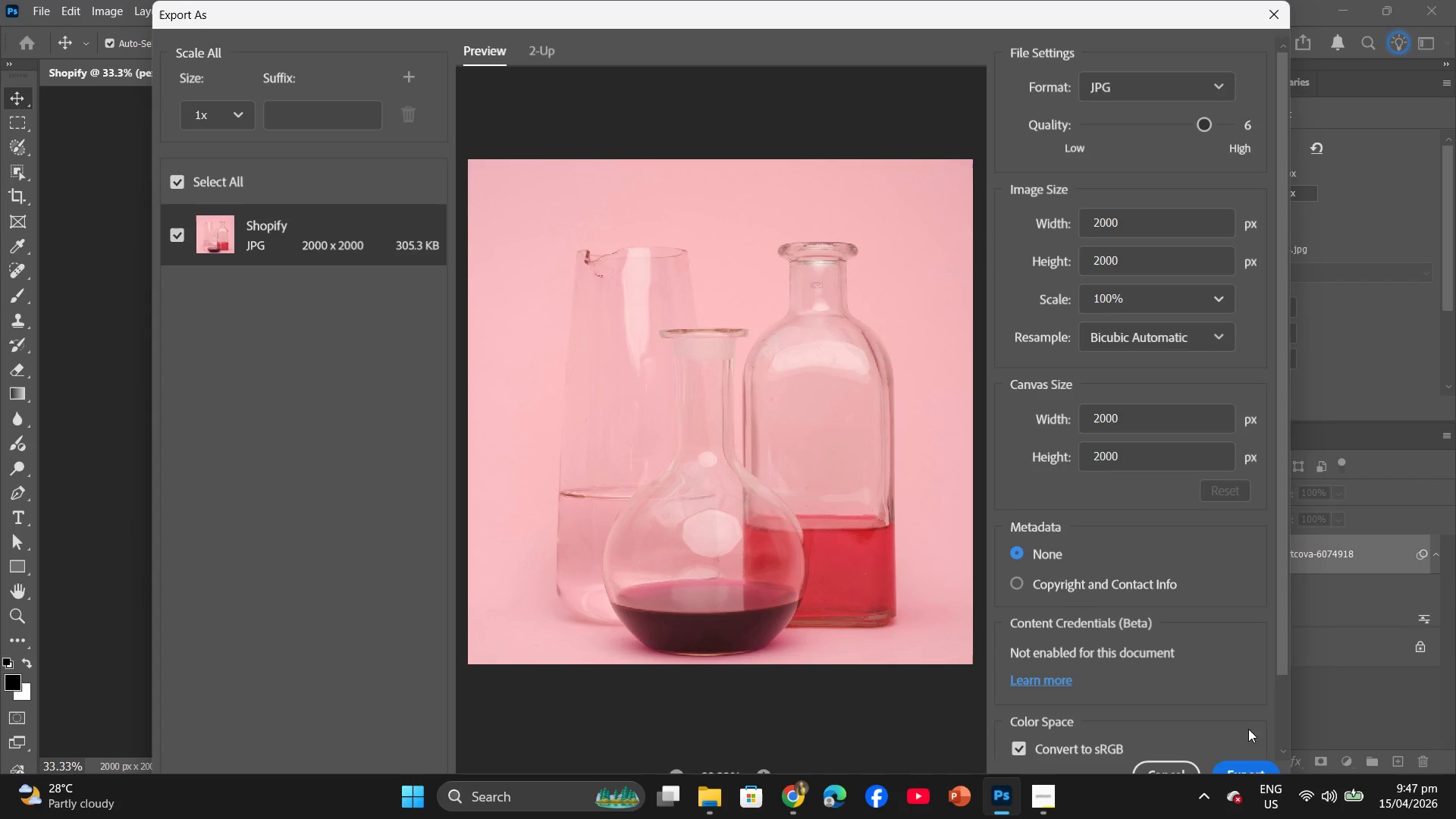 
left_click([1241, 765])
 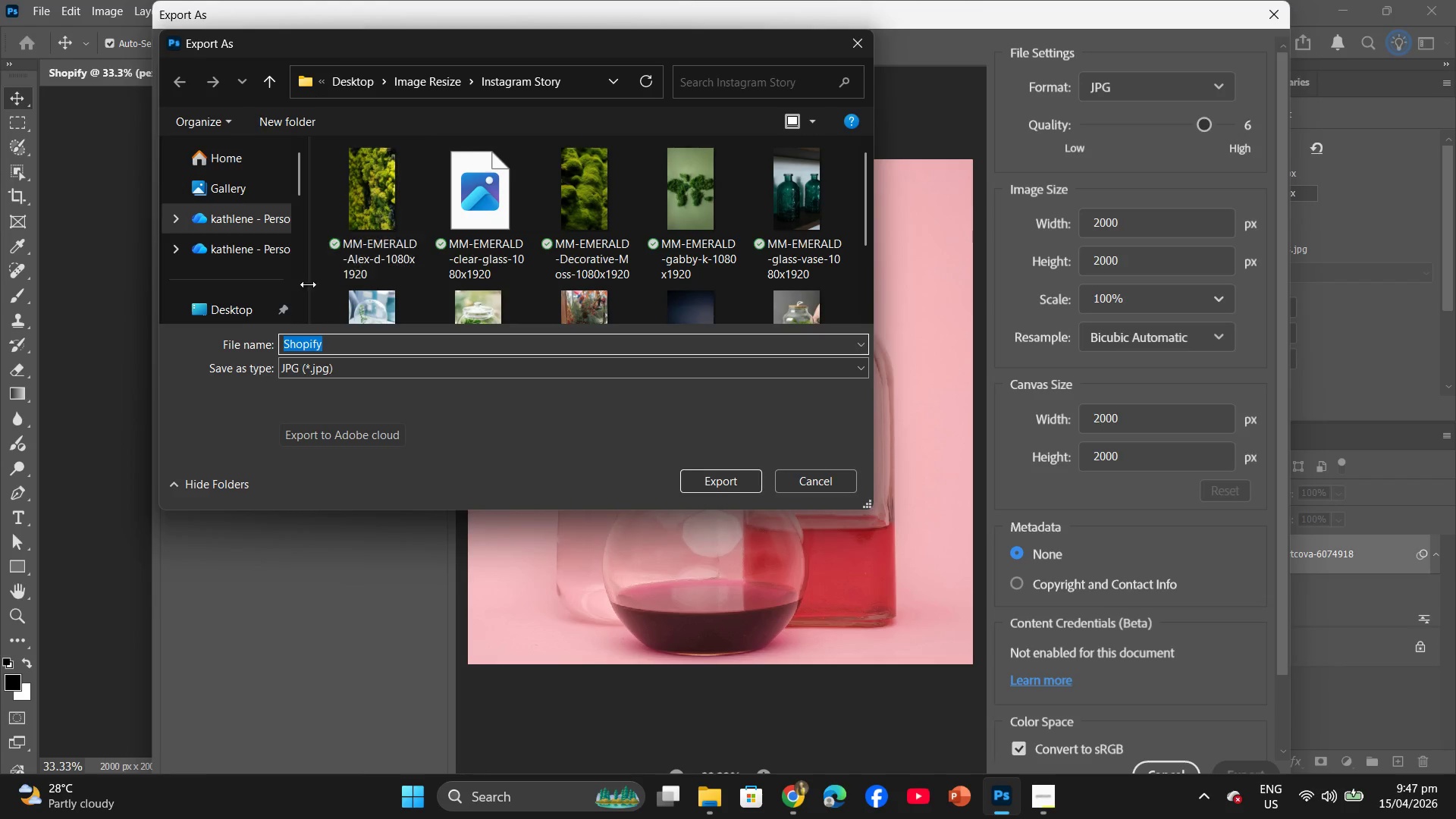 
left_click([239, 313])
 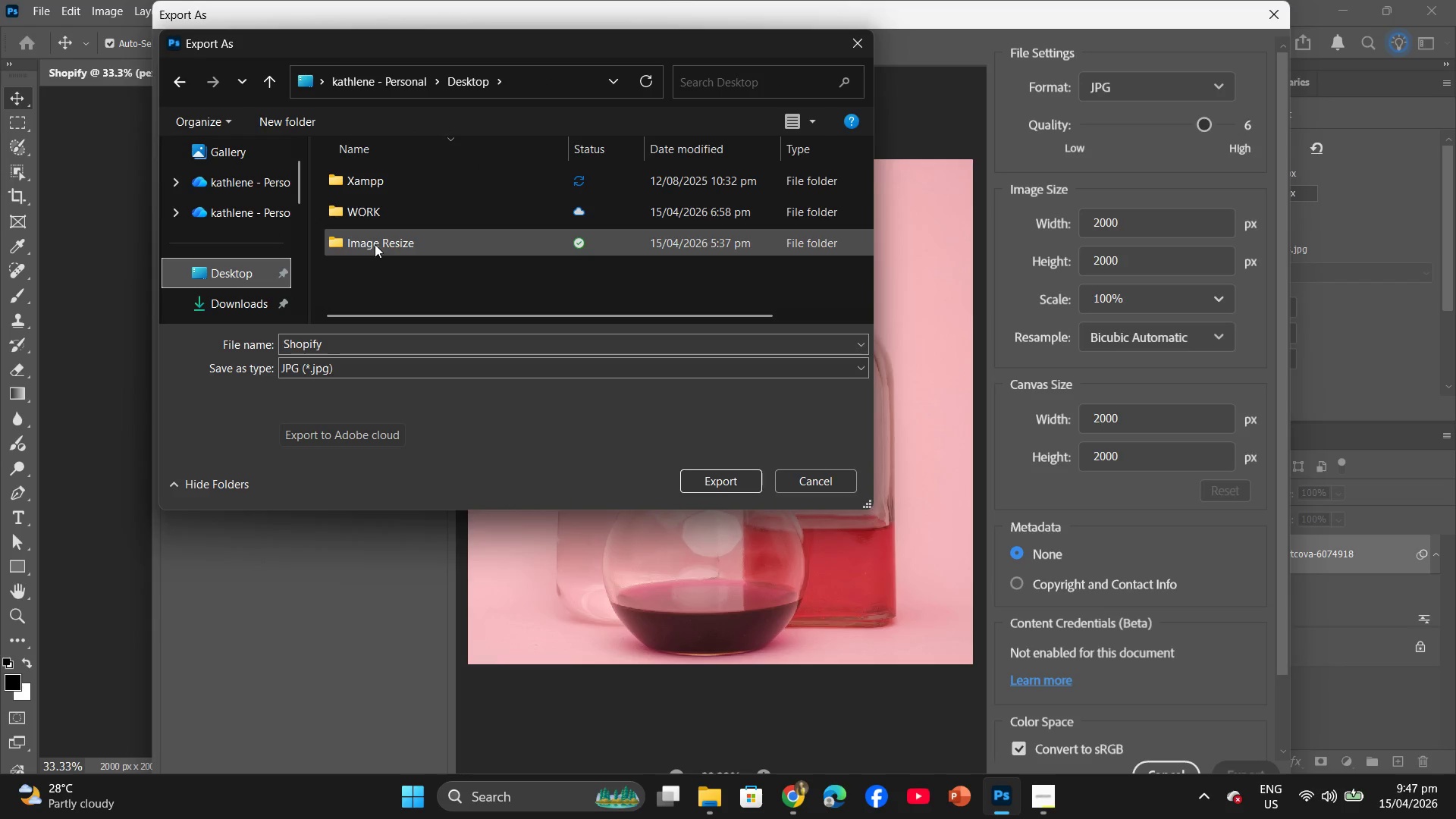 
double_click([375, 244])
 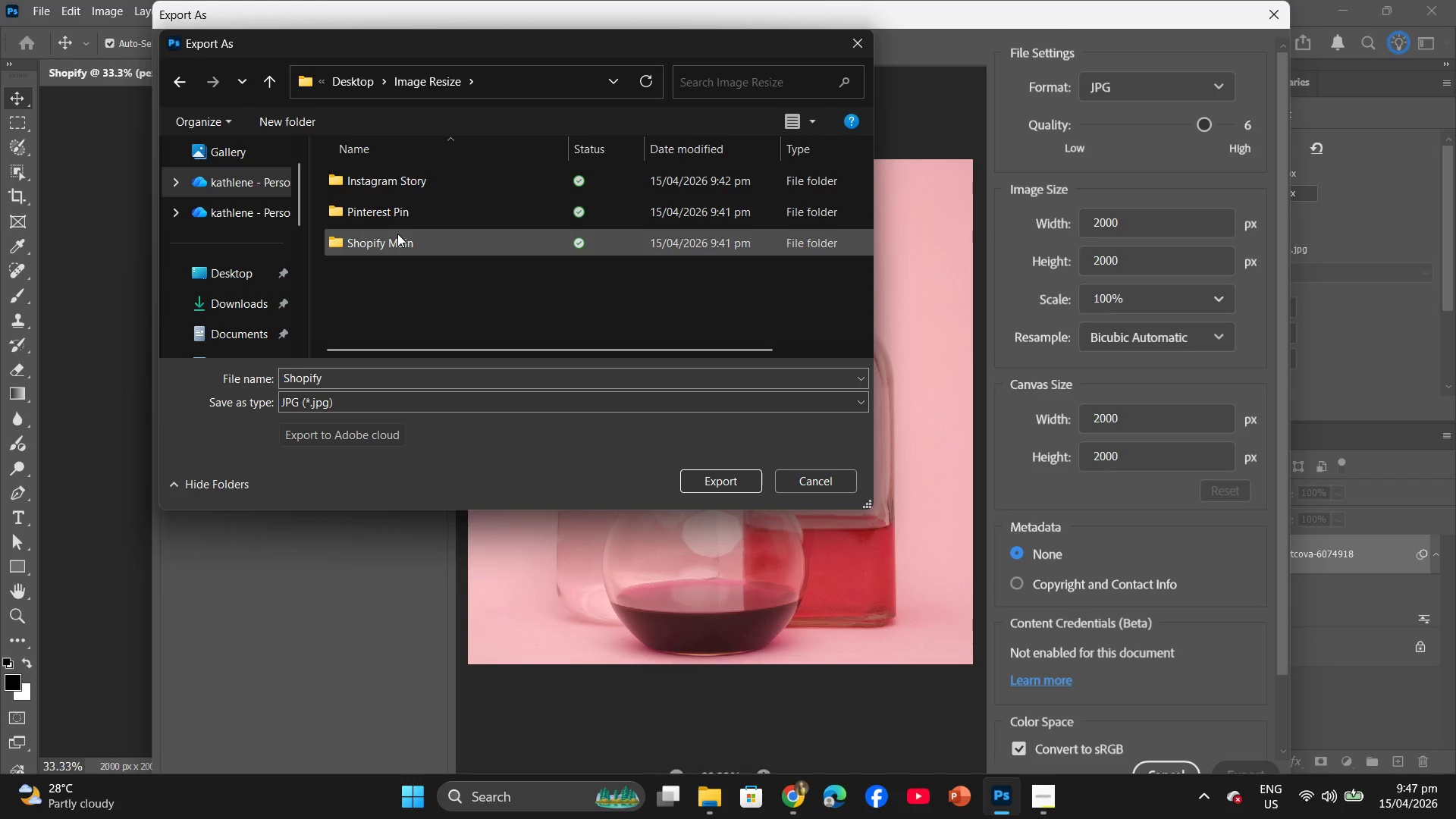 
left_click([394, 247])
 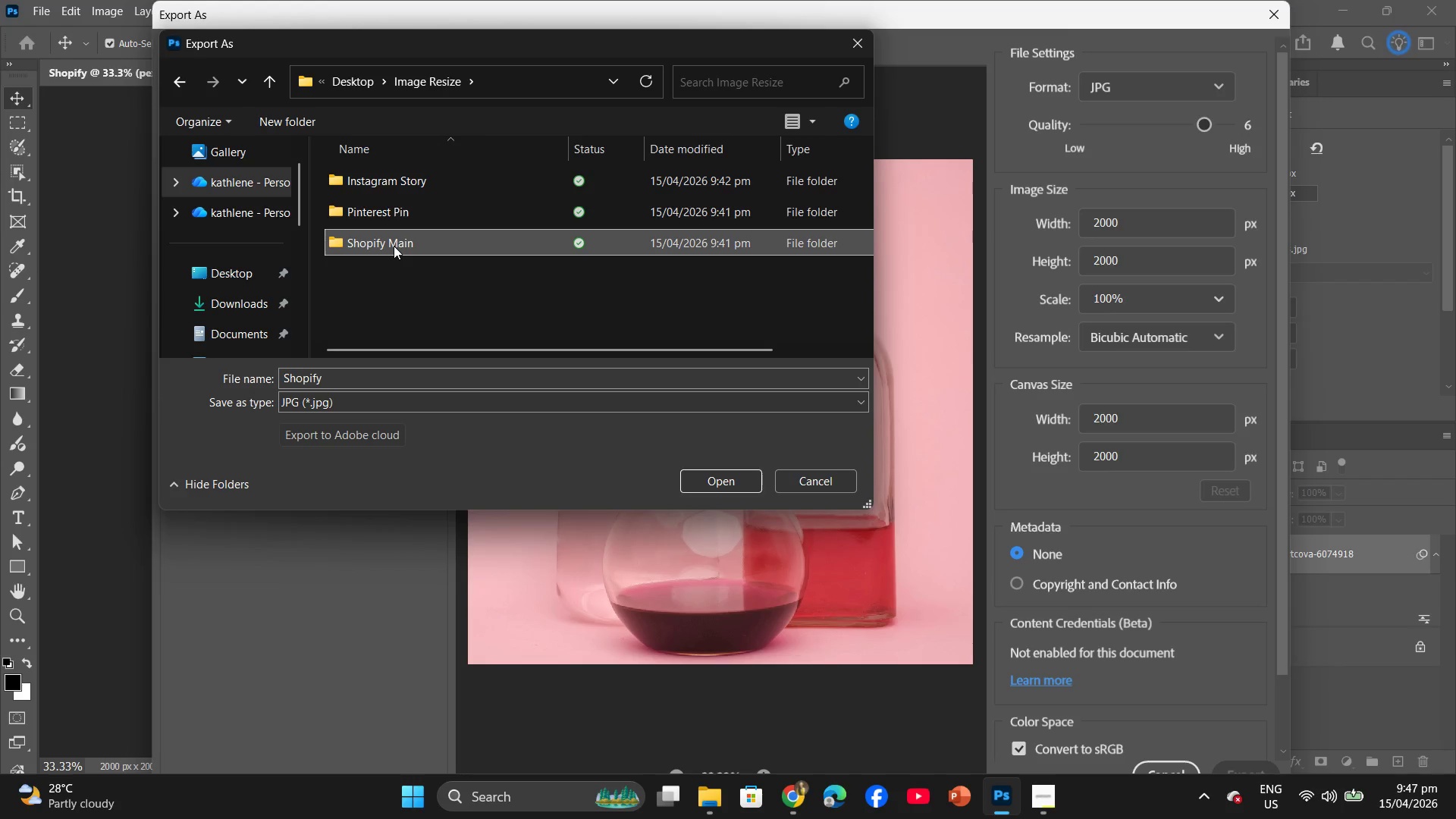 
double_click([394, 246])
 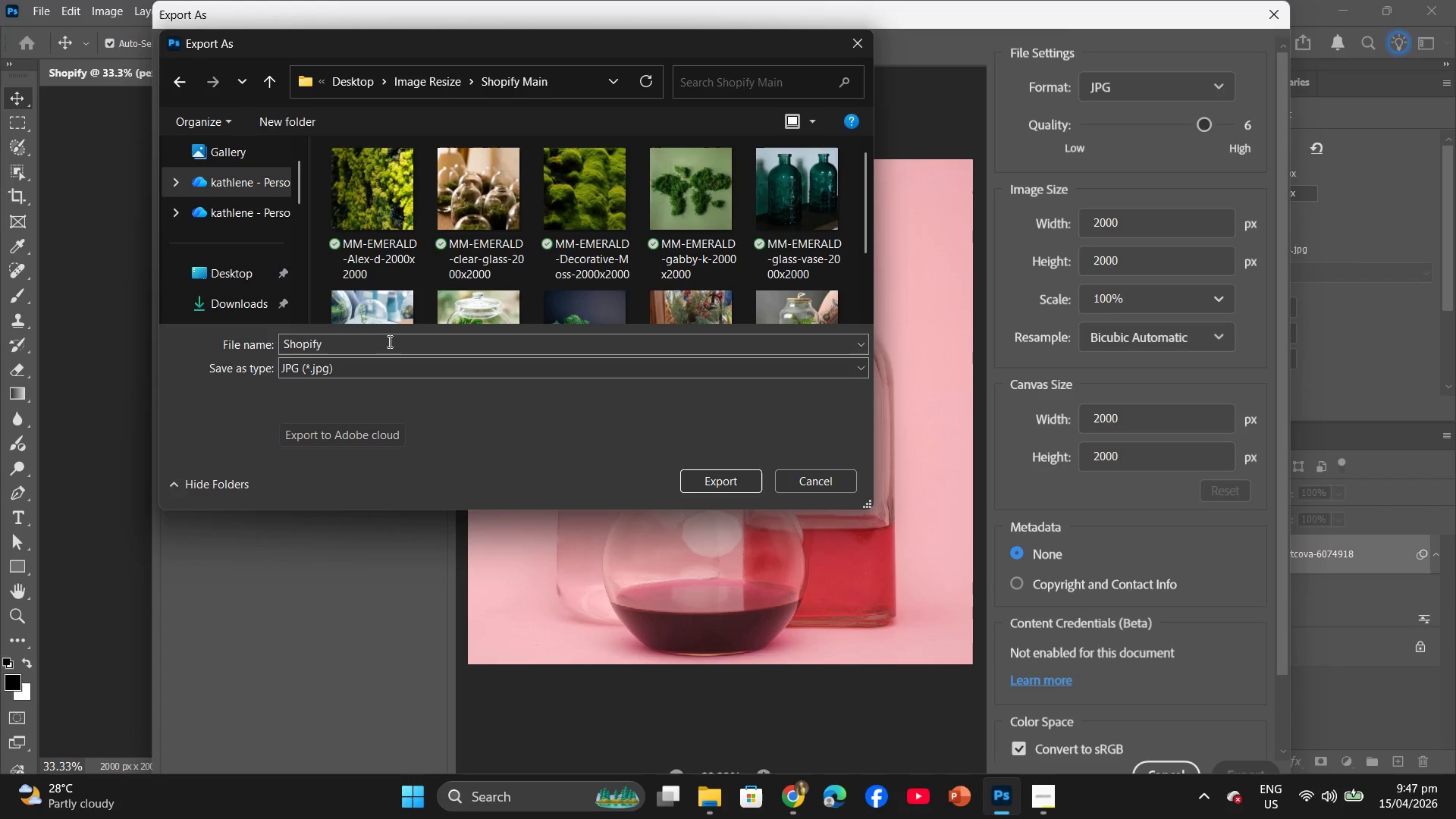 
left_click([325, 343])
 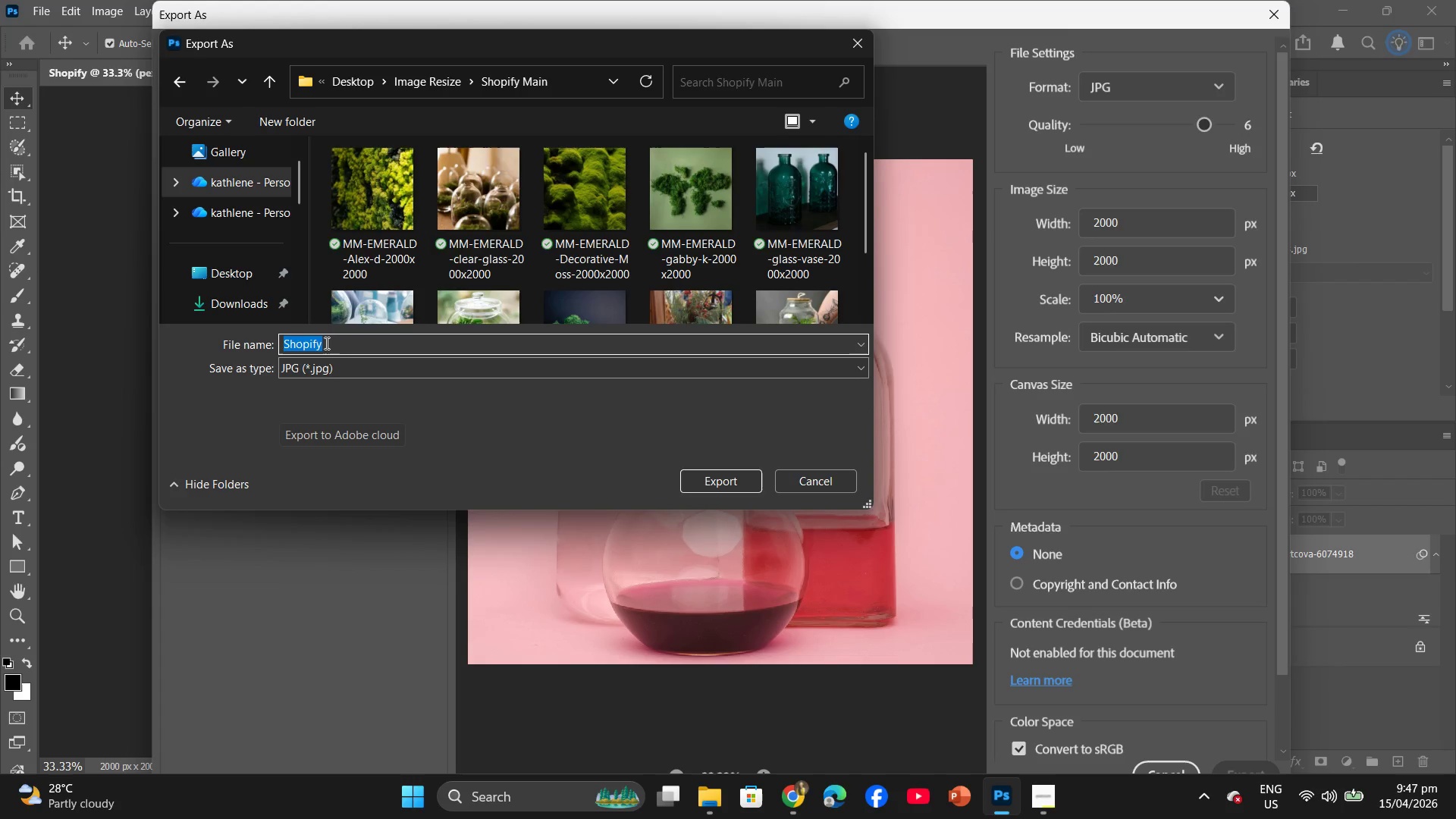 
key(Control+V)
 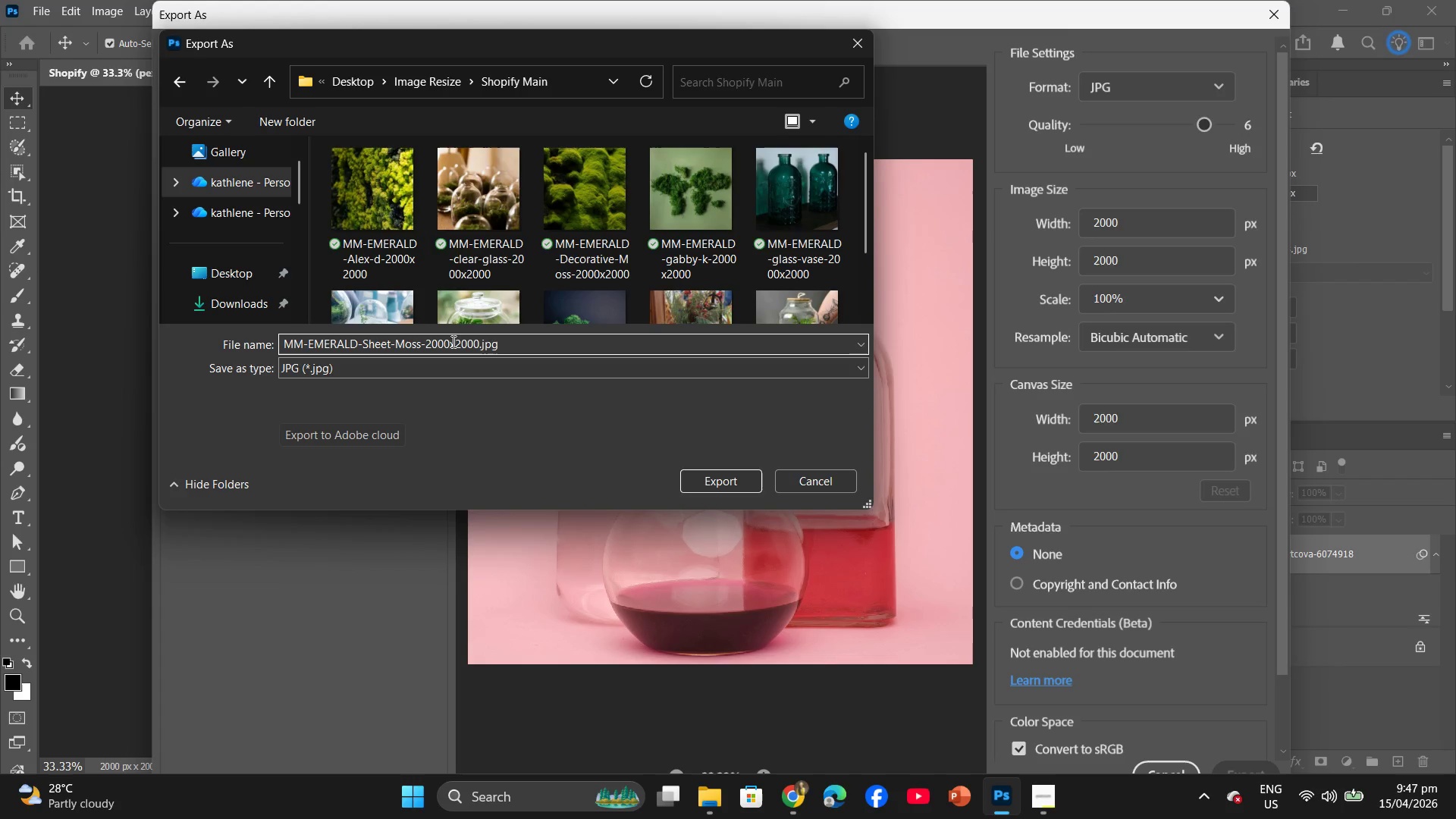 
left_click([419, 344])
 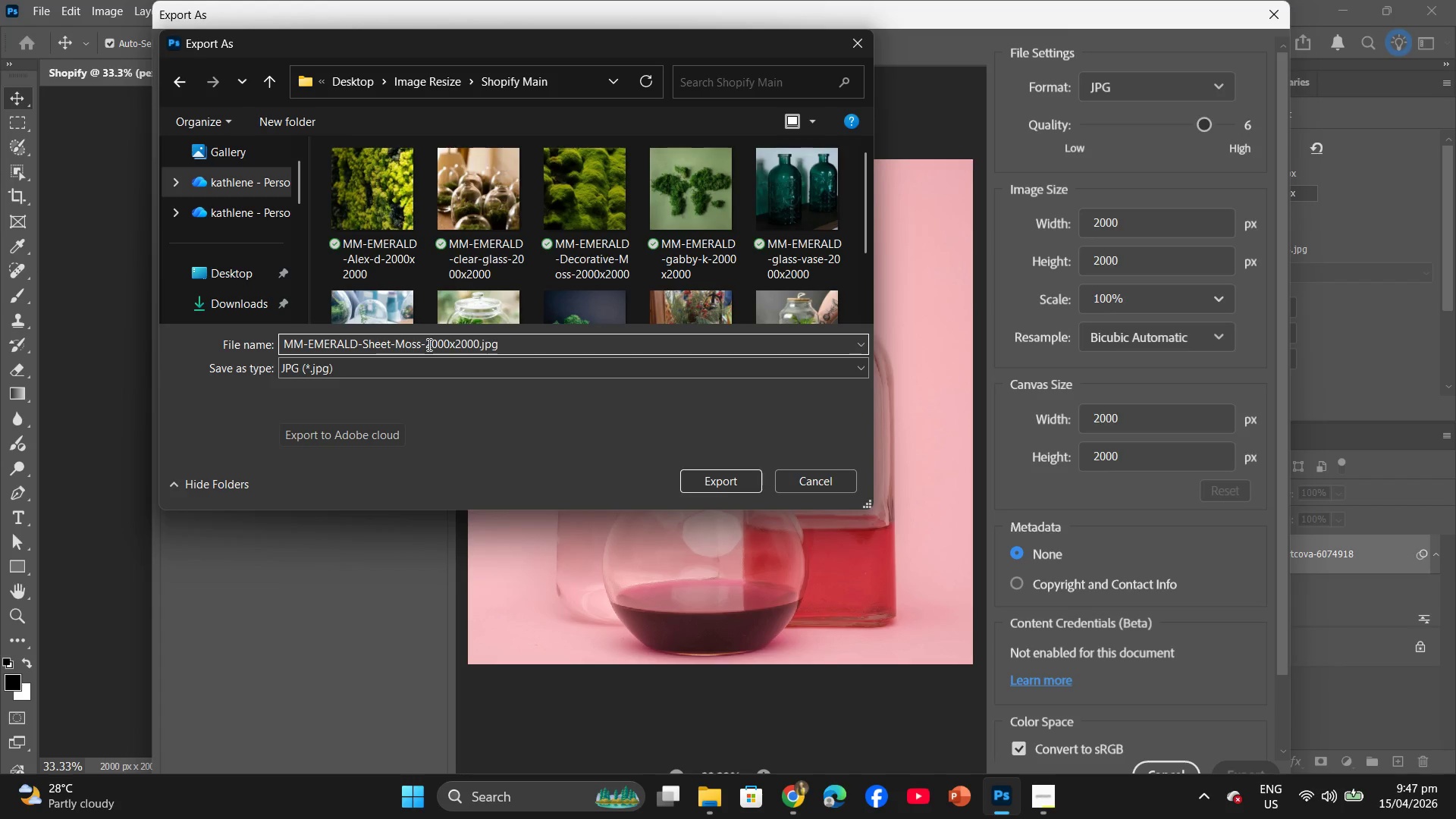 
key(Backspace)
key(Backspace)
key(Backspace)
key(Backspace)
key(Backspace)
key(Backspace)
key(Backspace)
key(Backspace)
key(Backspace)
key(Backspace)
type(test-tube)
 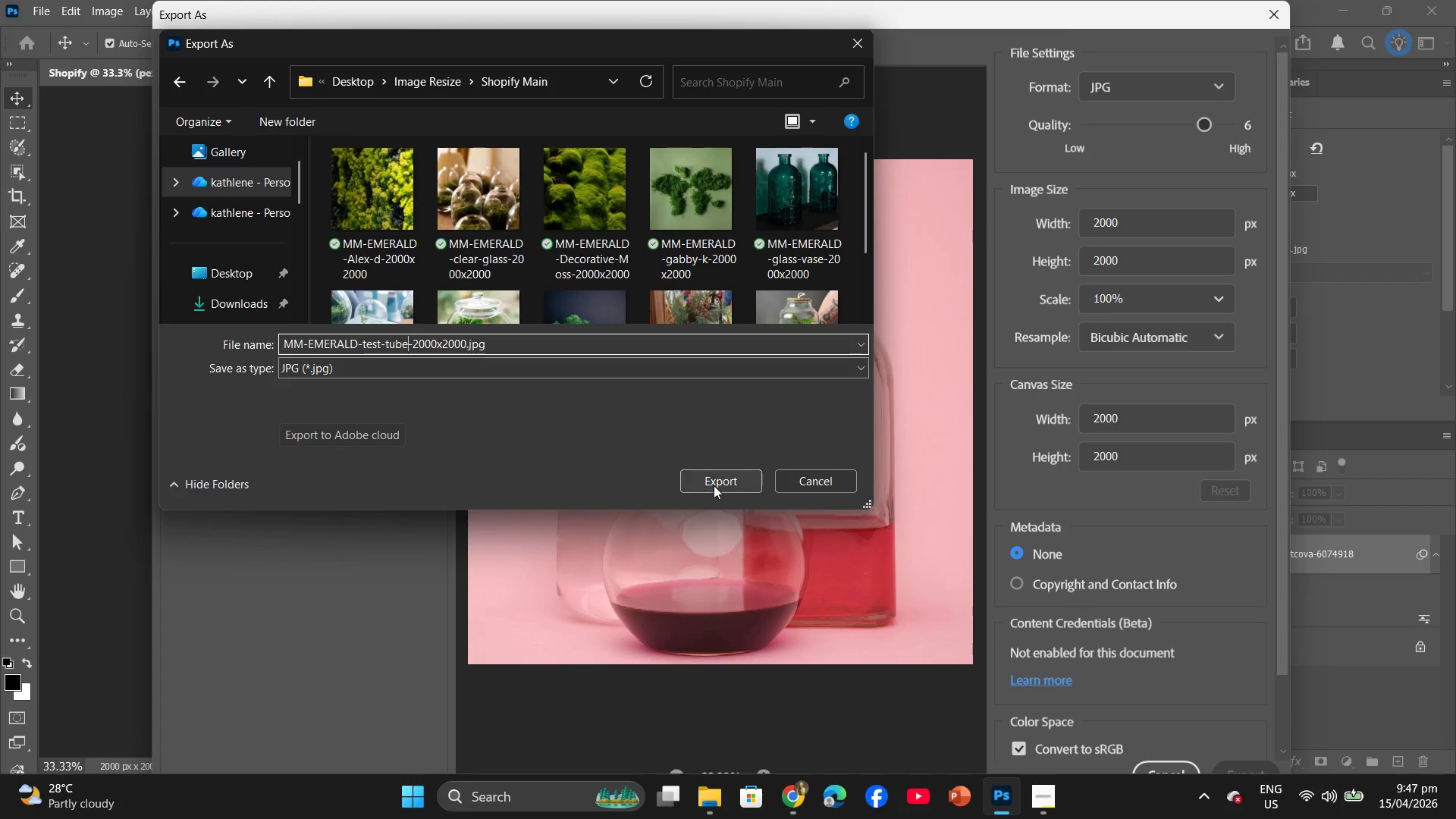 
left_click([716, 485])
 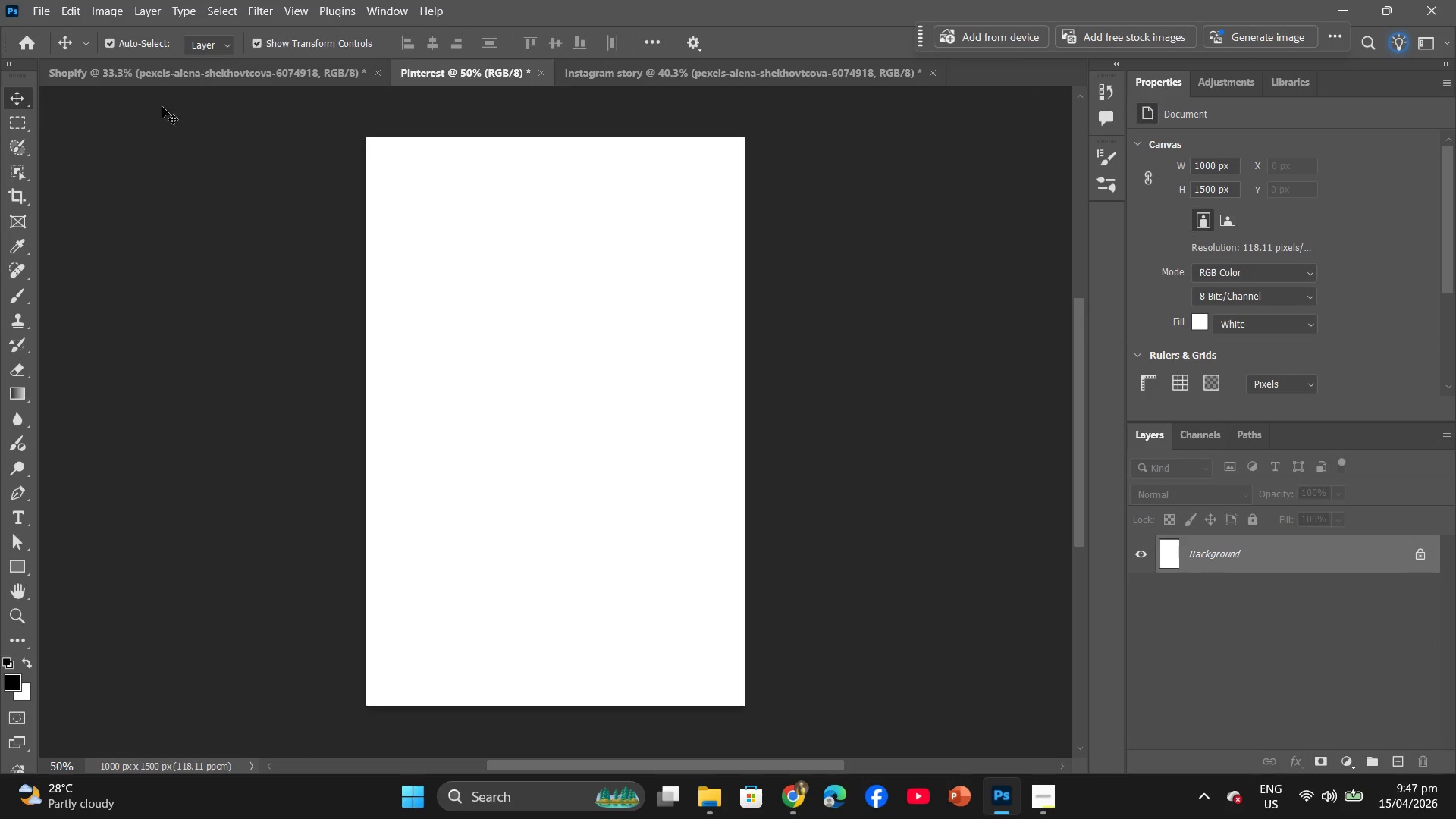 
left_click([751, 83])
 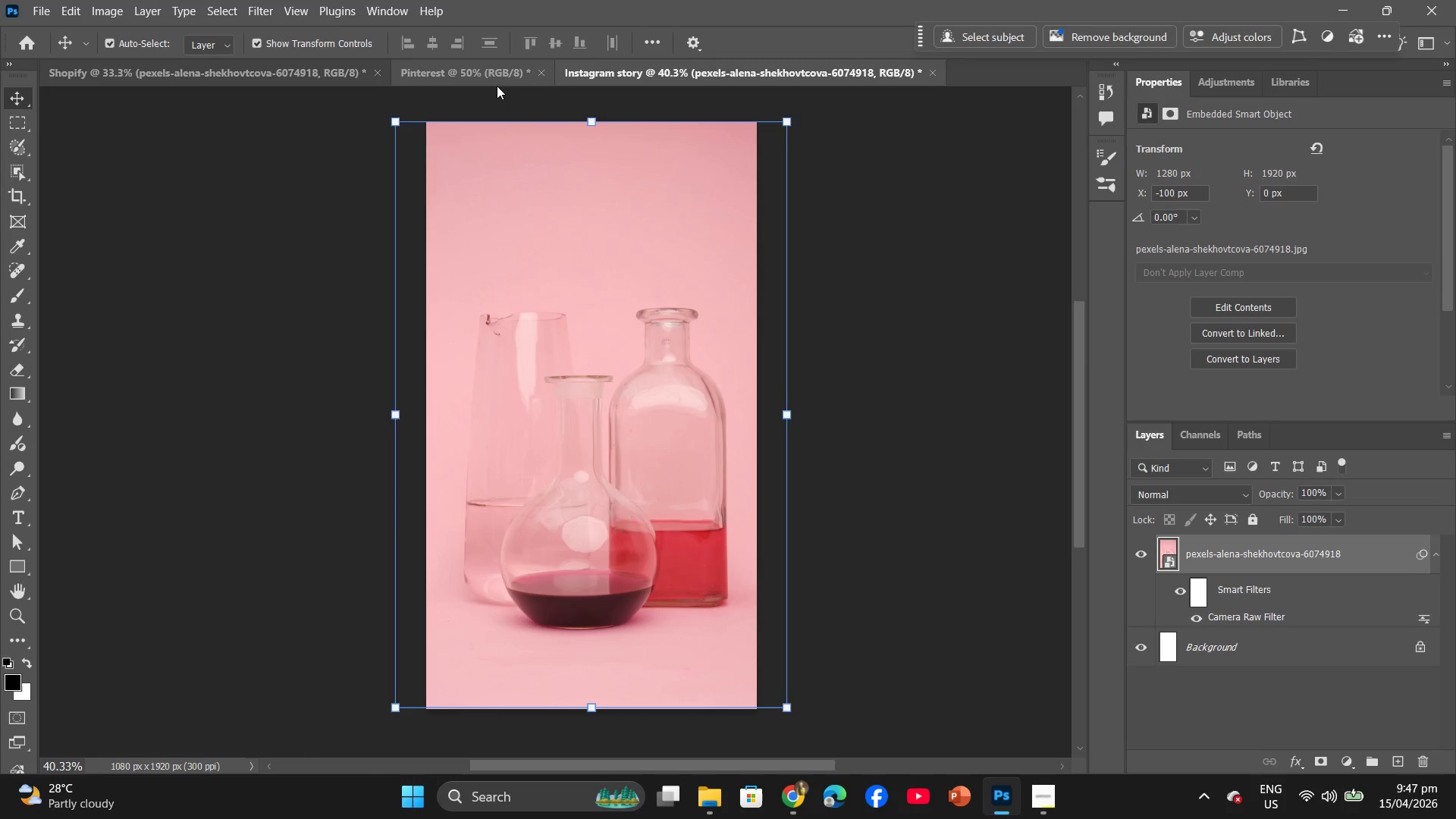 
left_click([488, 86])
 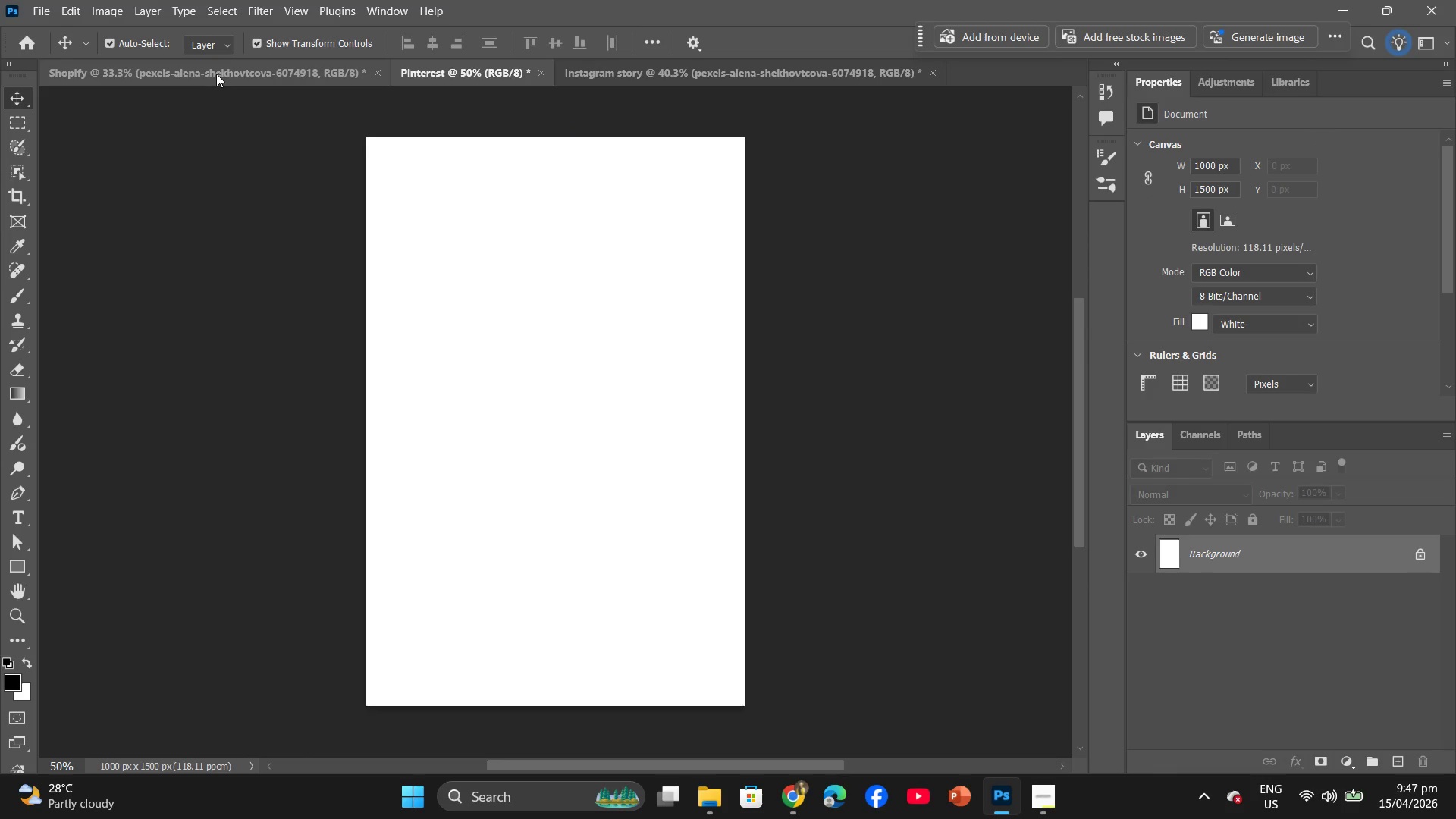 
left_click([216, 74])
 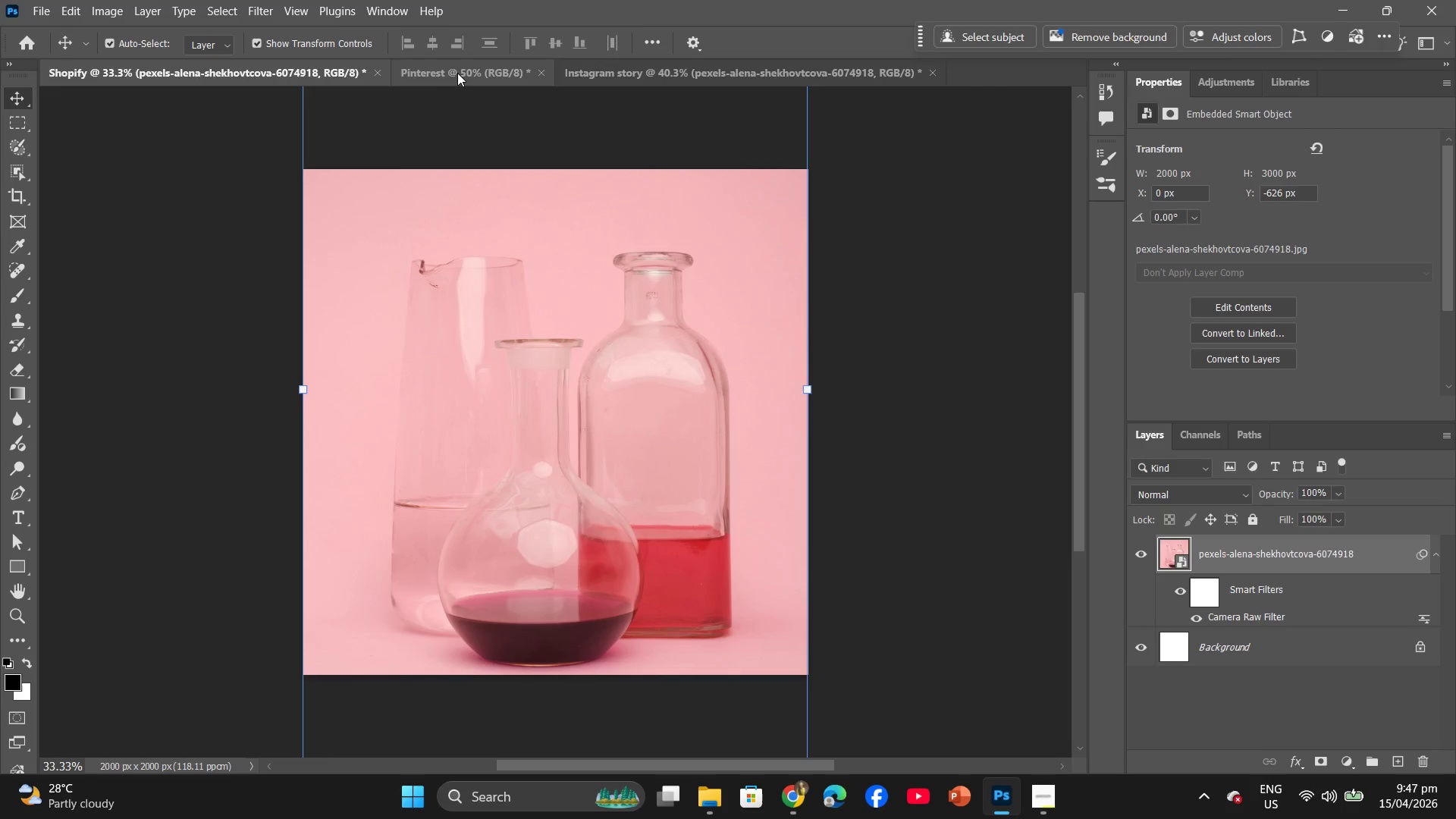 
left_click([458, 73])
 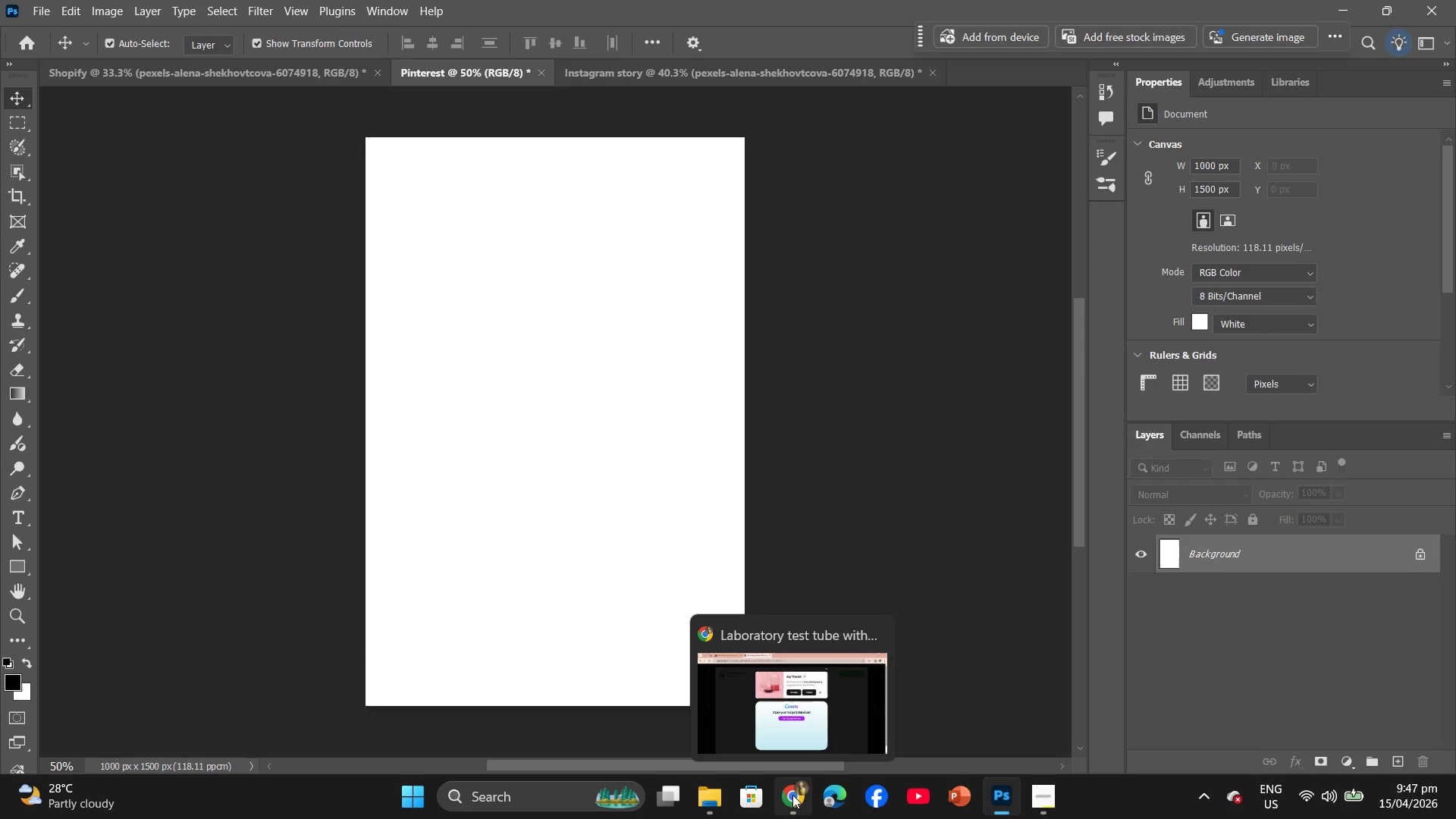 
left_click([792, 795])
 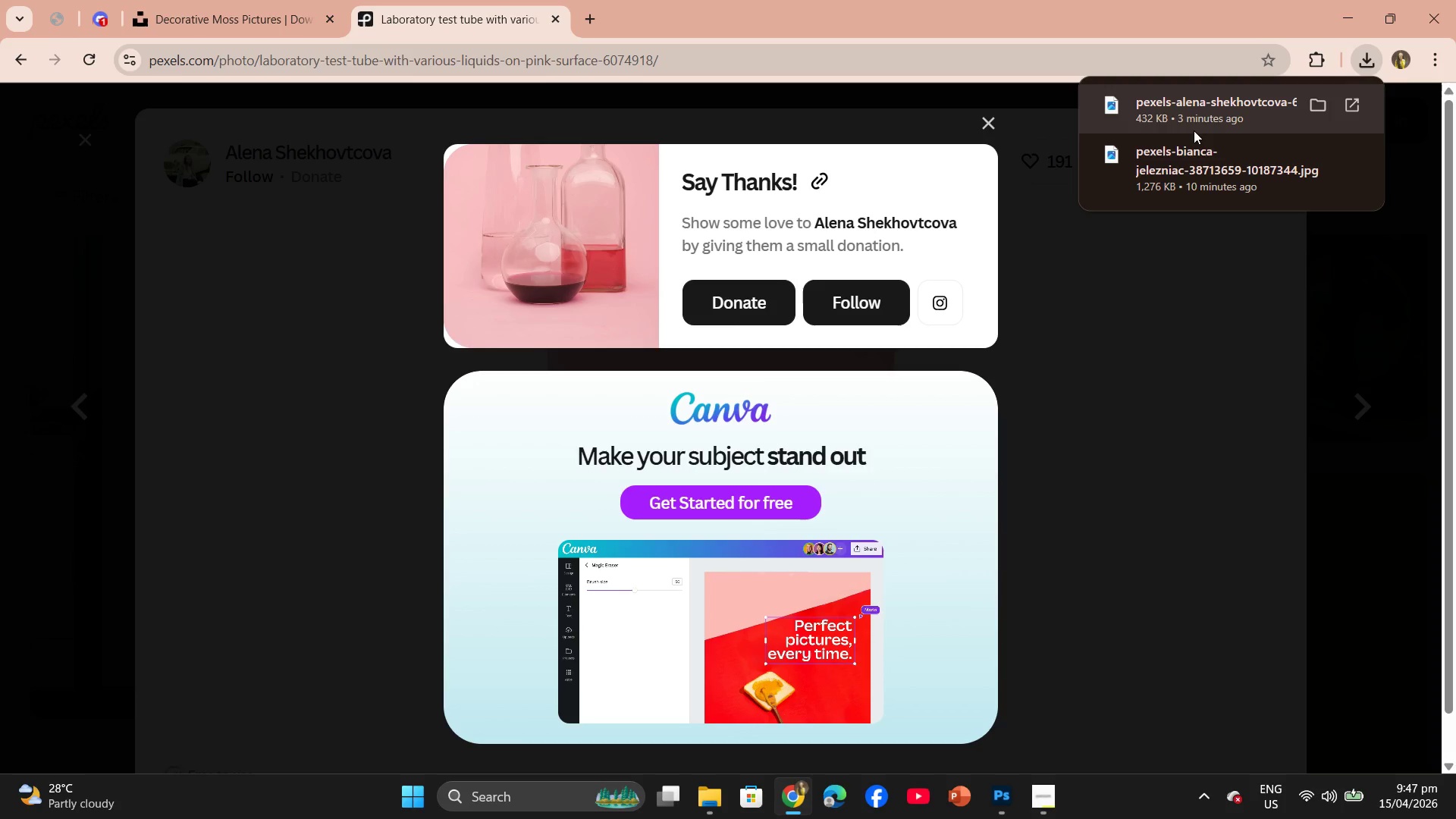 
left_click_drag(start_coordinate=[1195, 108], to_coordinate=[460, 419])
 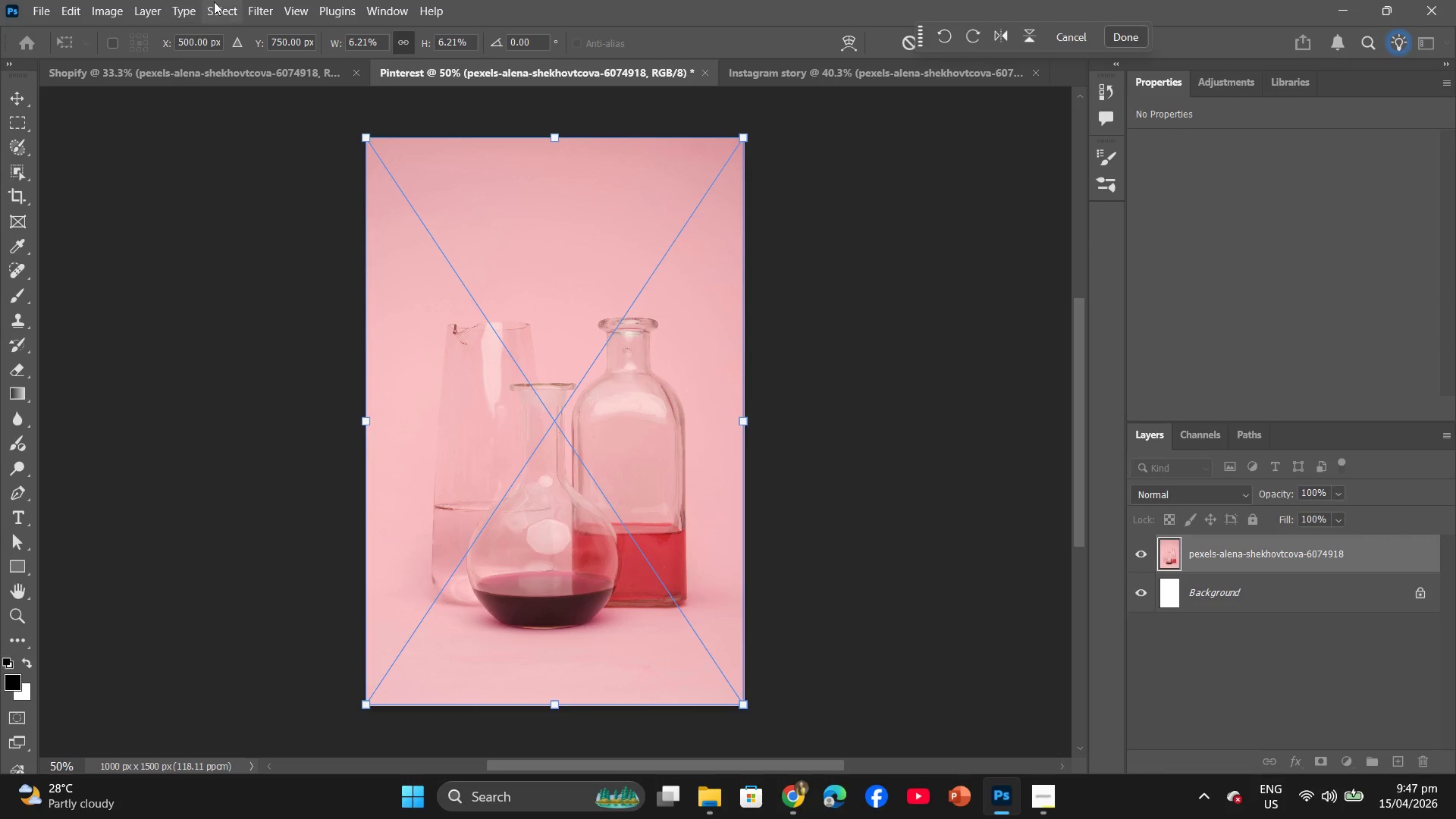 
left_click([263, 6])
 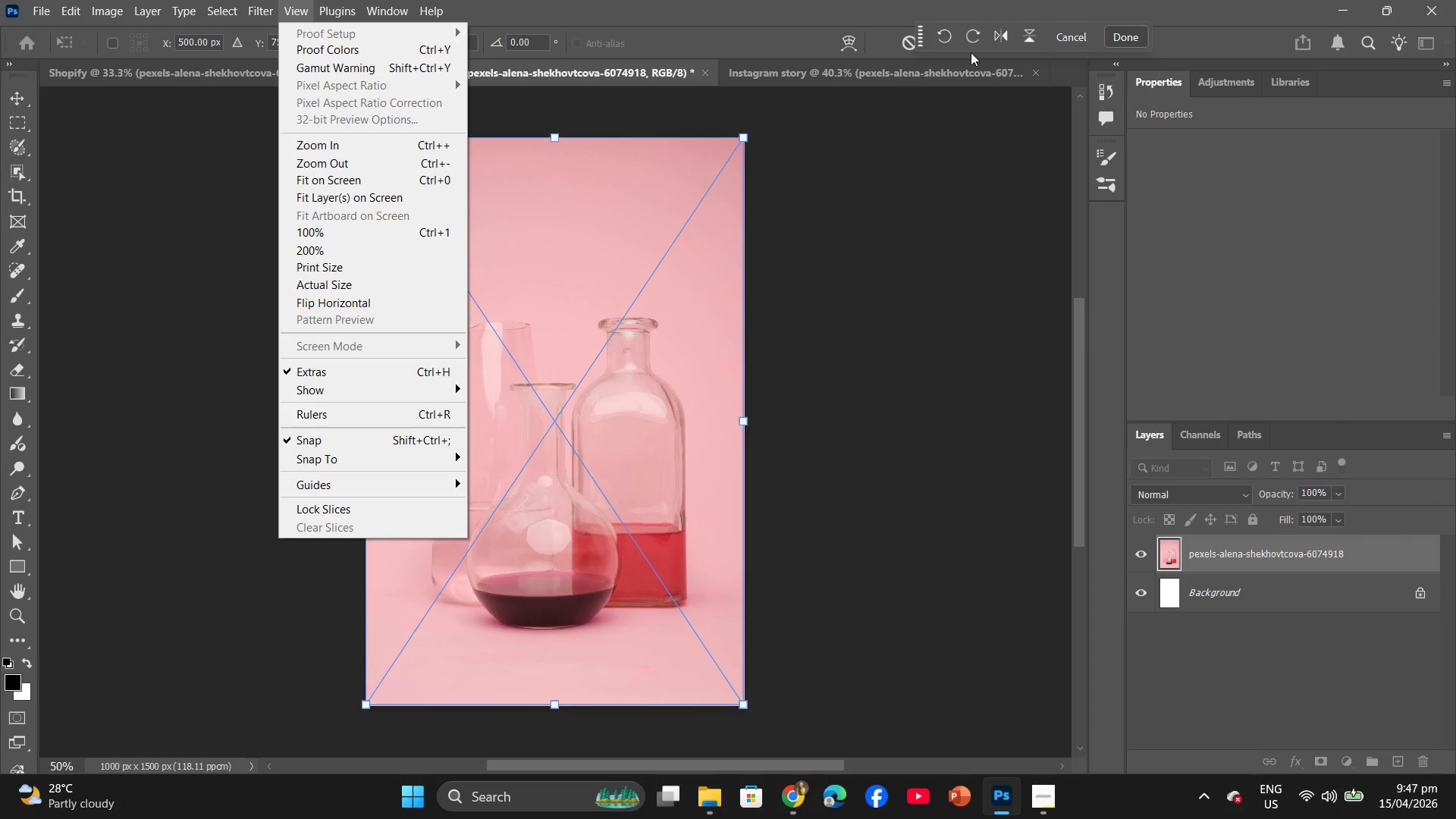 
left_click([1119, 35])
 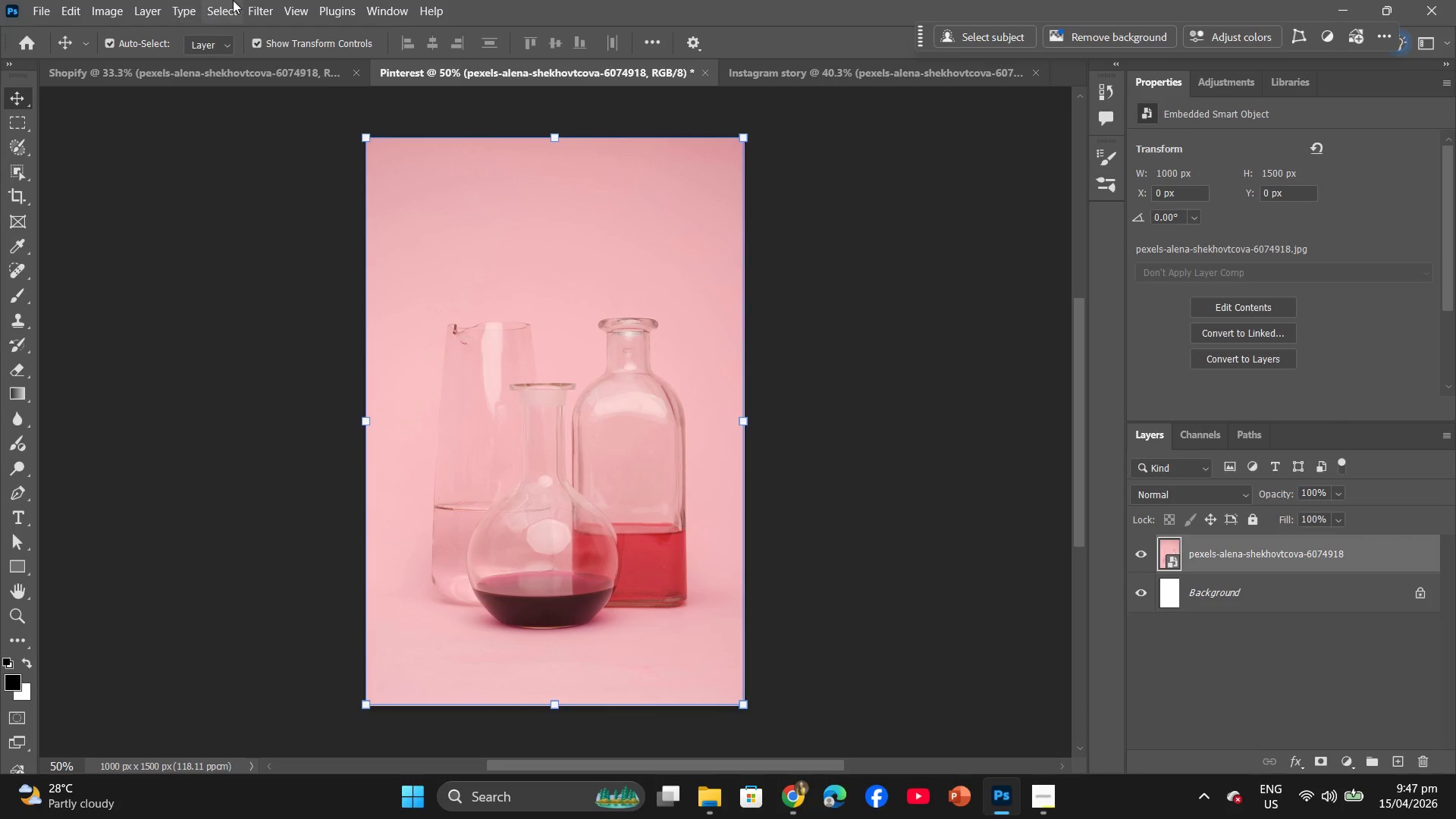 
left_click([258, 5])
 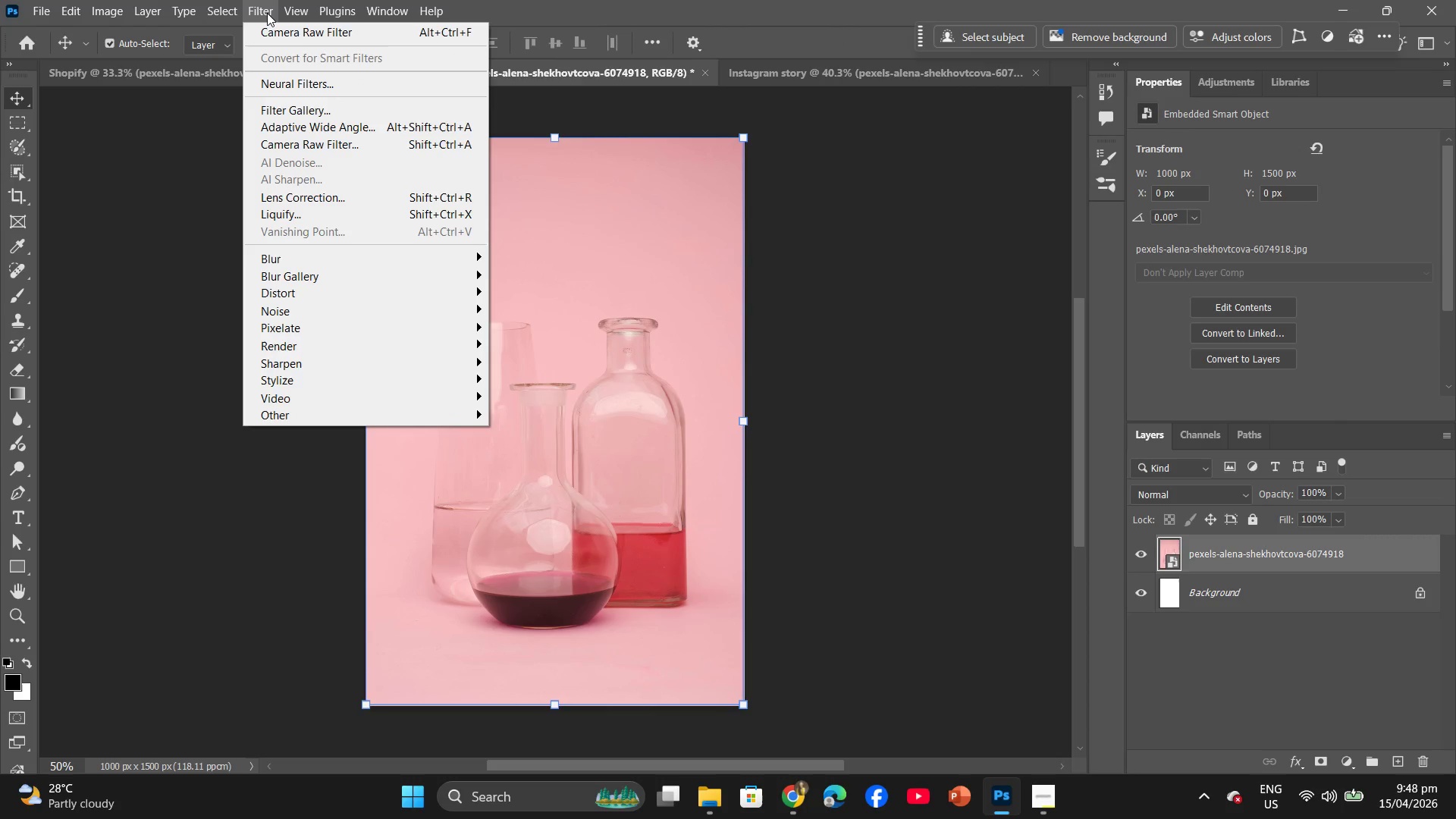 
left_click([267, 38])
 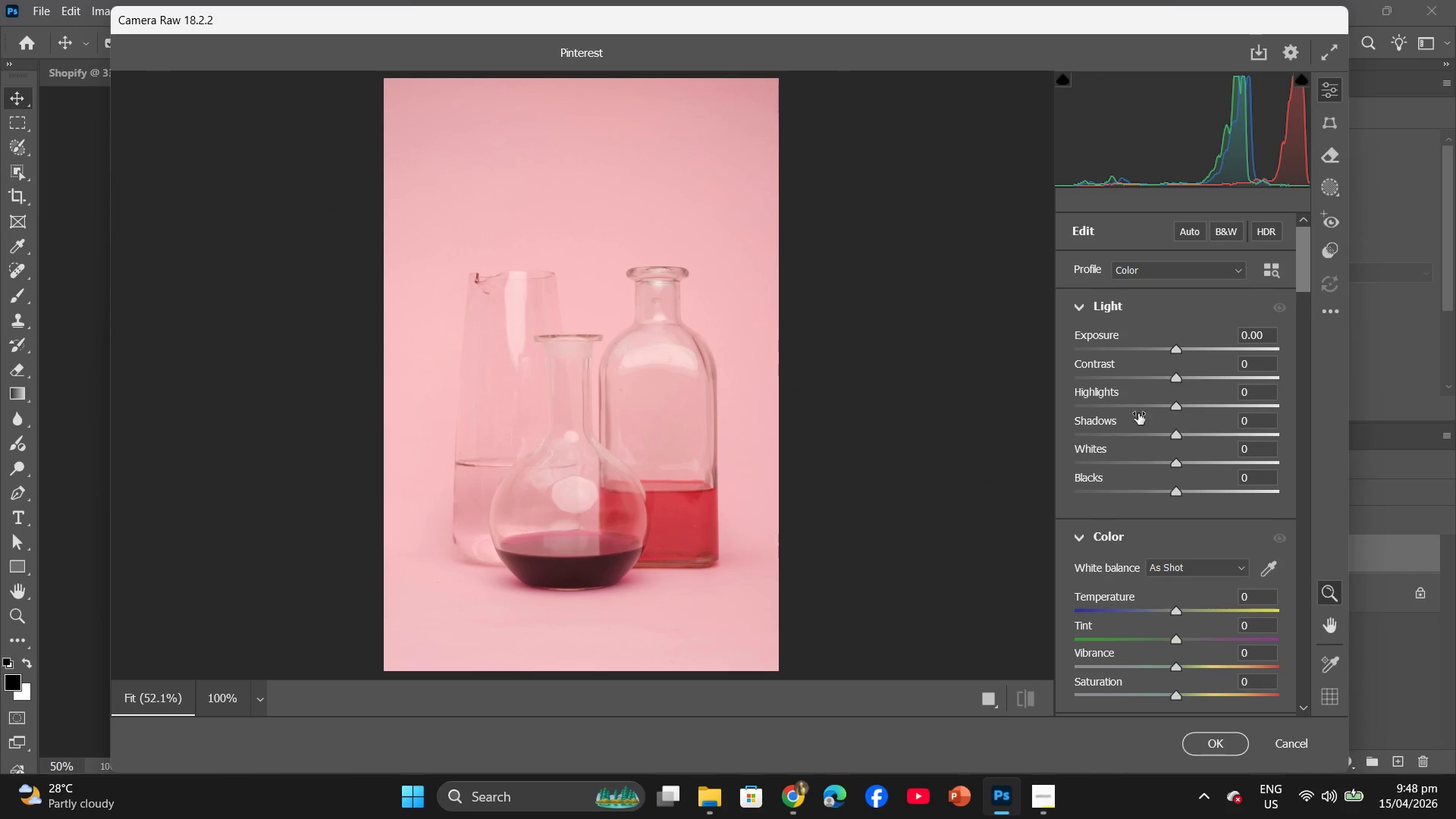 
scroll: coordinate [1188, 593], scroll_direction: down, amount: 2.0
 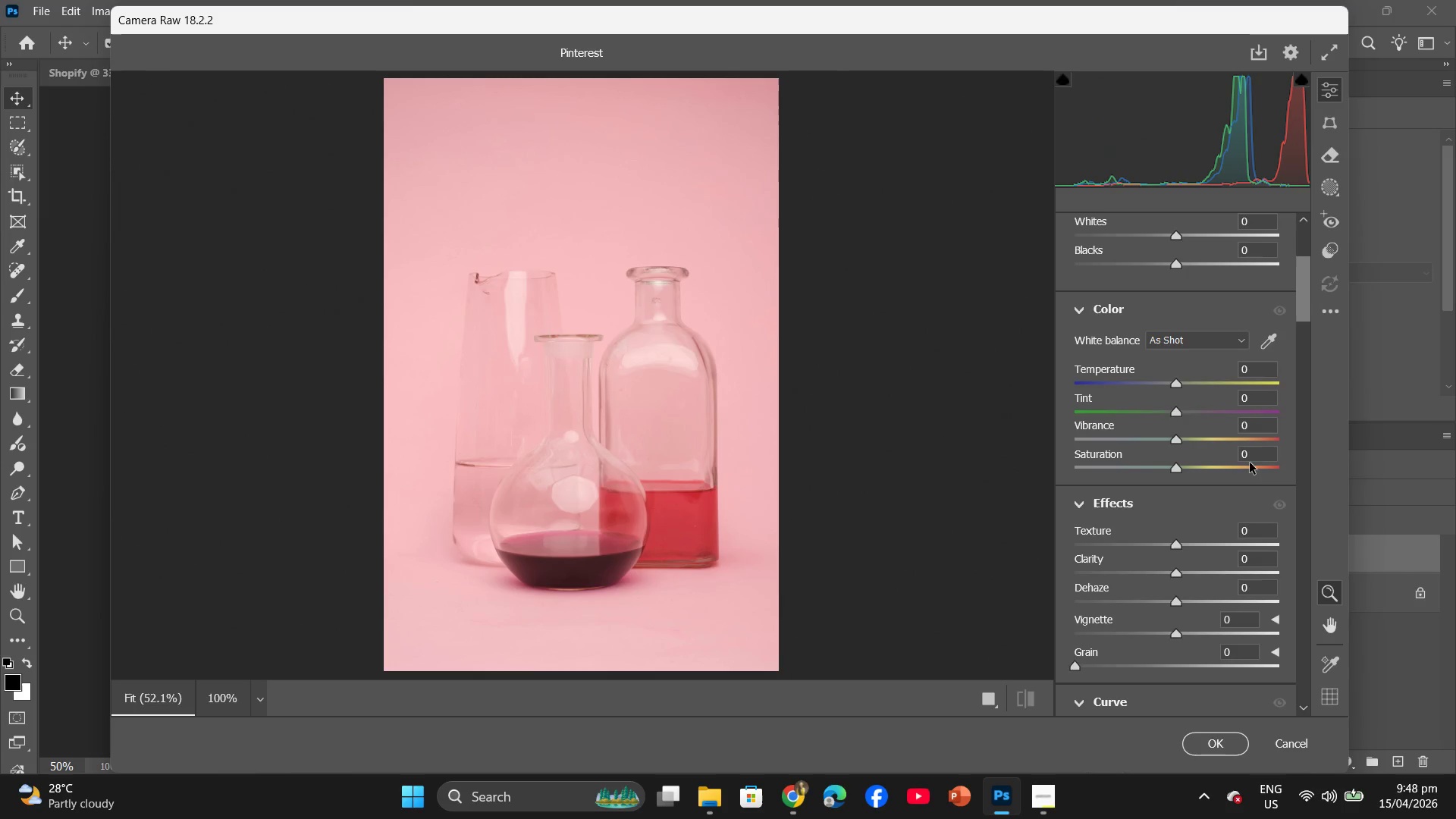 
left_click([1245, 459])
 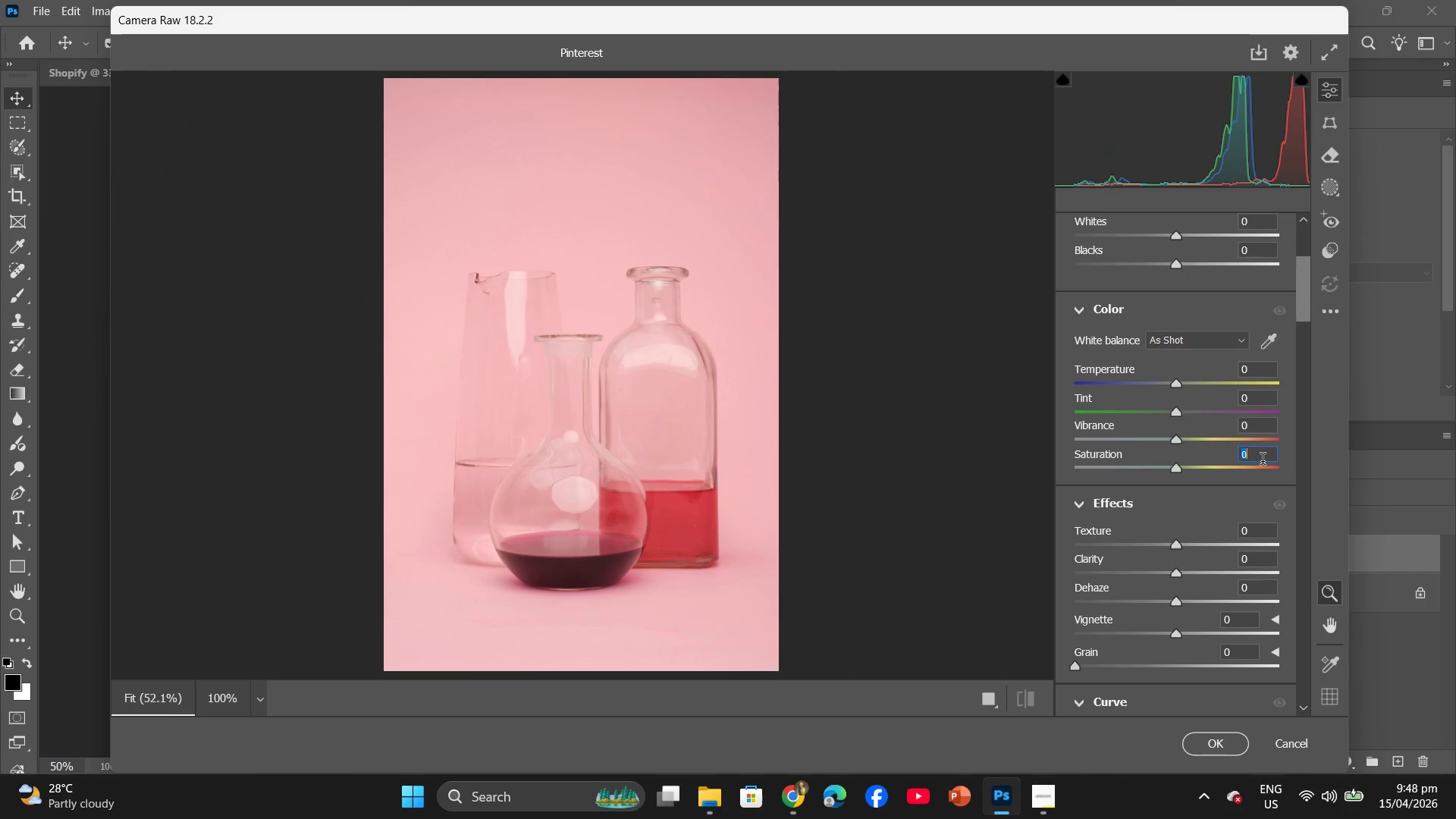 
key(5)
 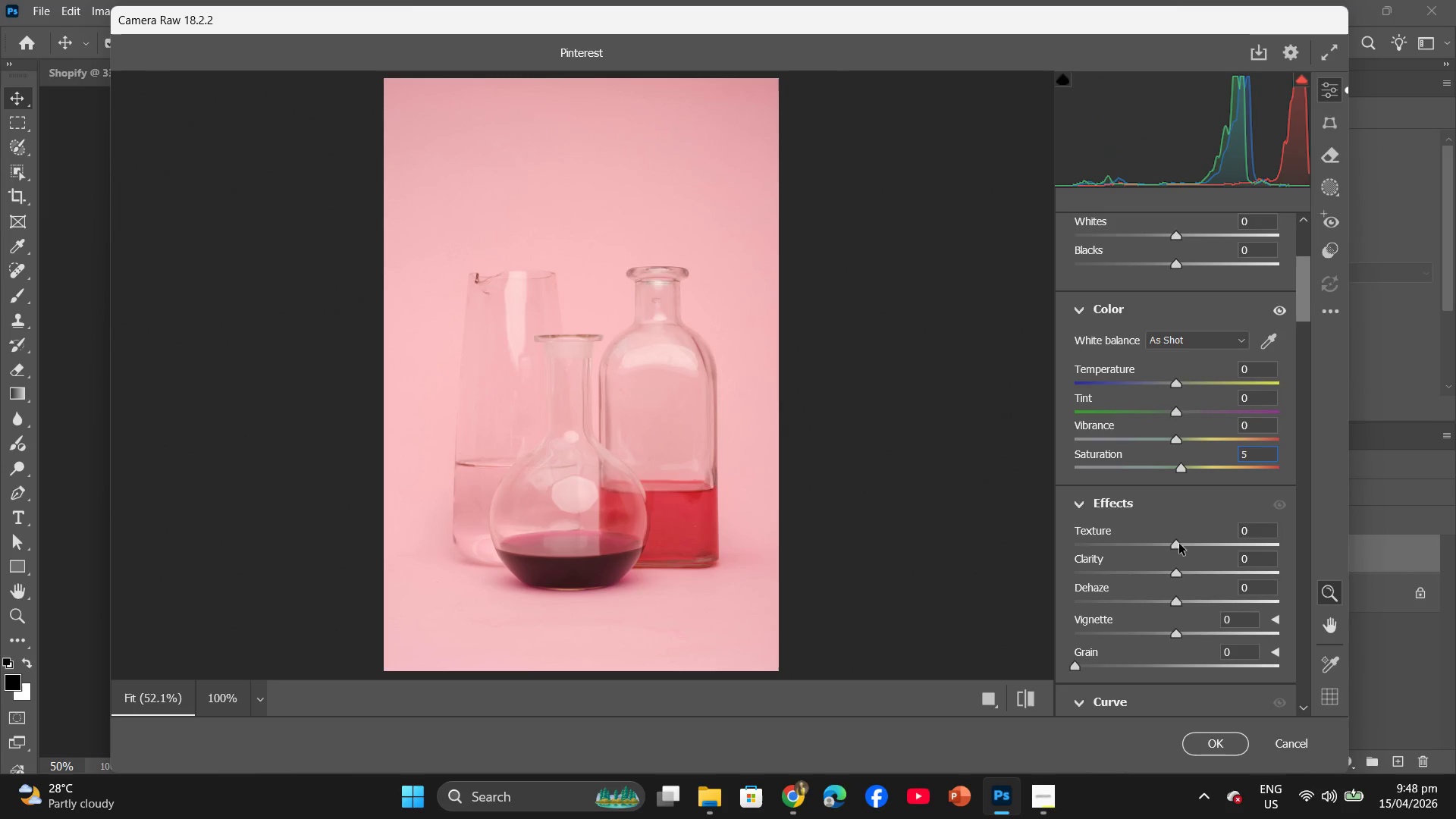 
scroll: coordinate [1179, 544], scroll_direction: down, amount: 17.0
 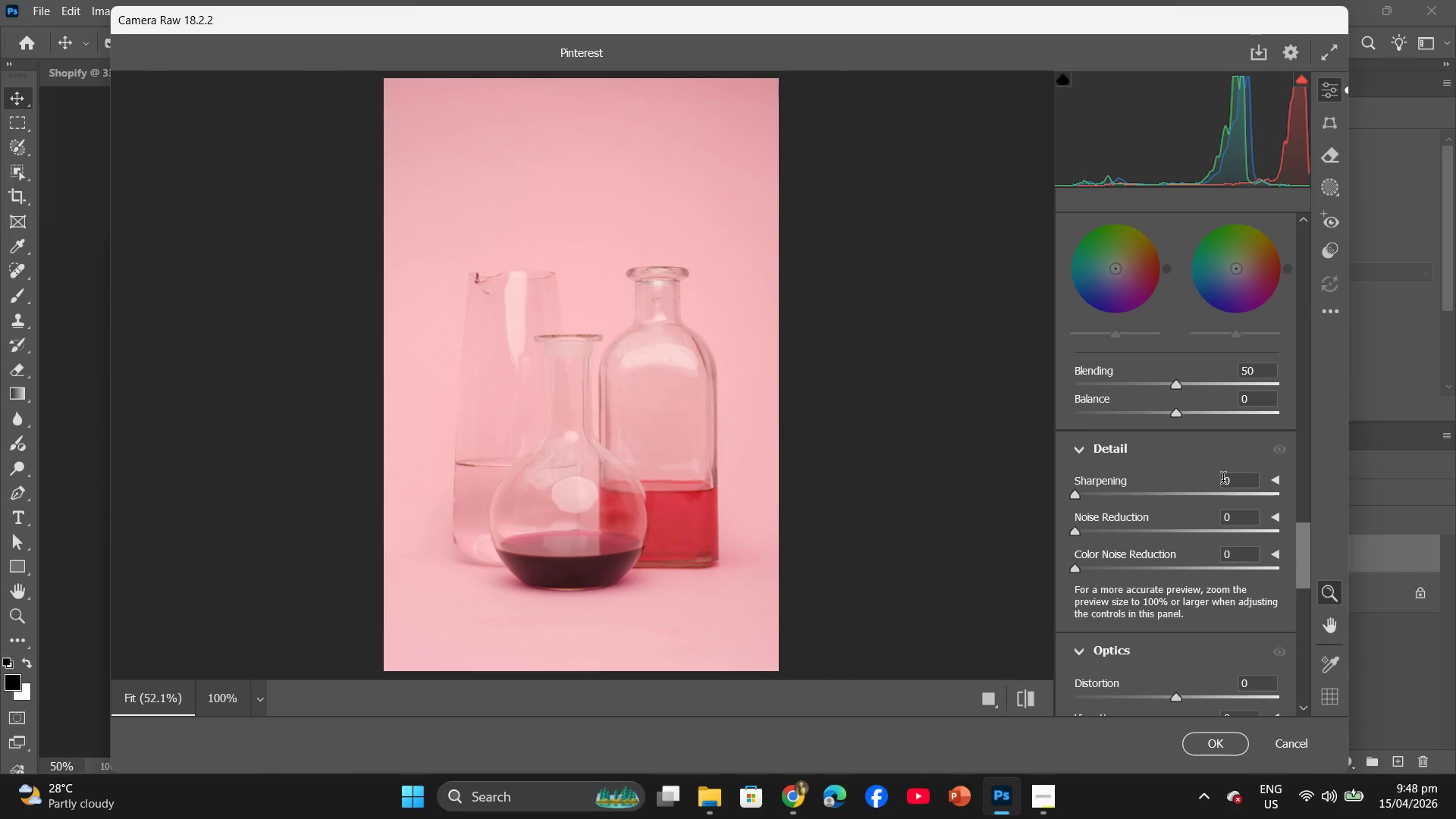 
left_click([1228, 482])
 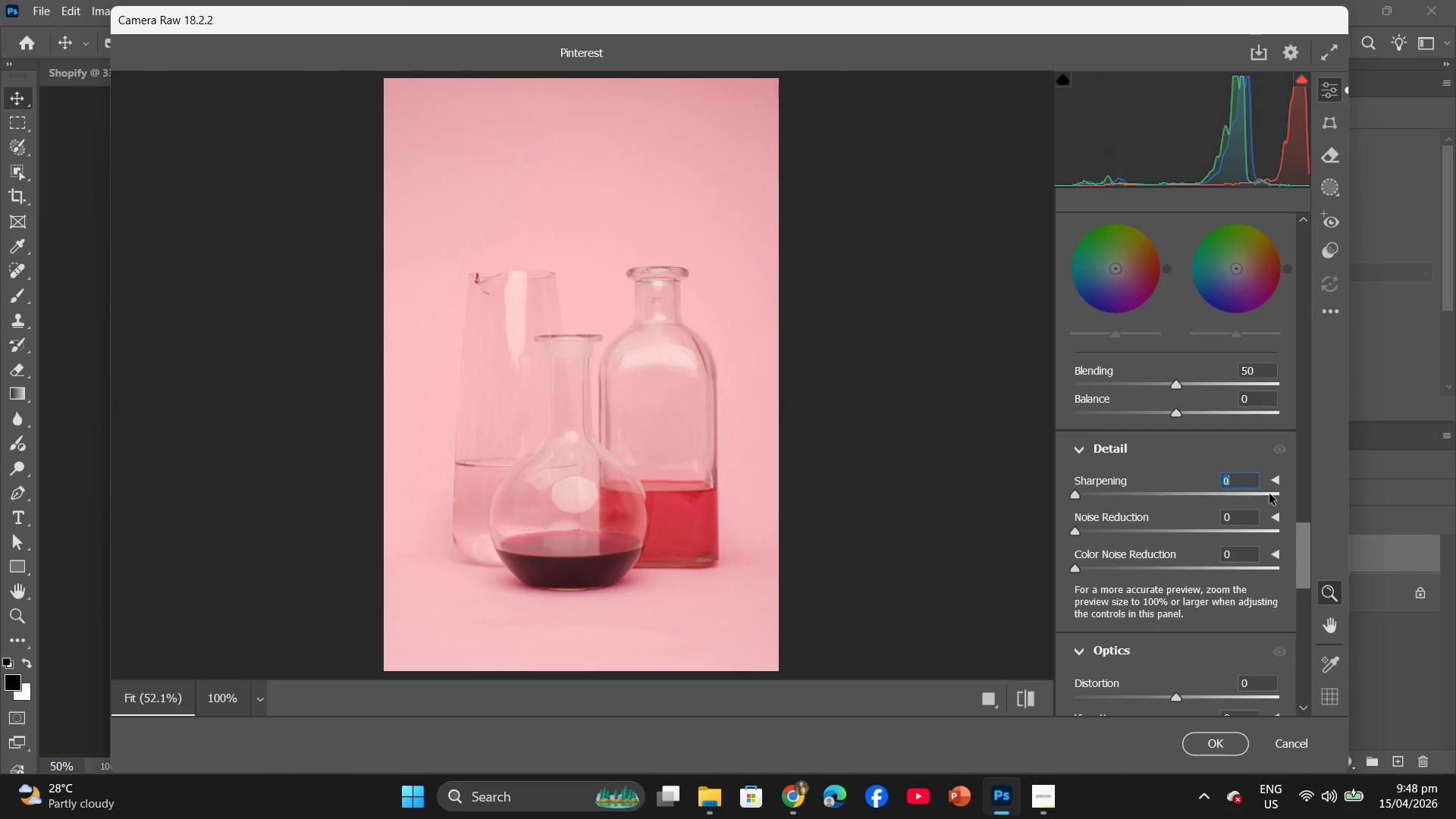 
key(5)
 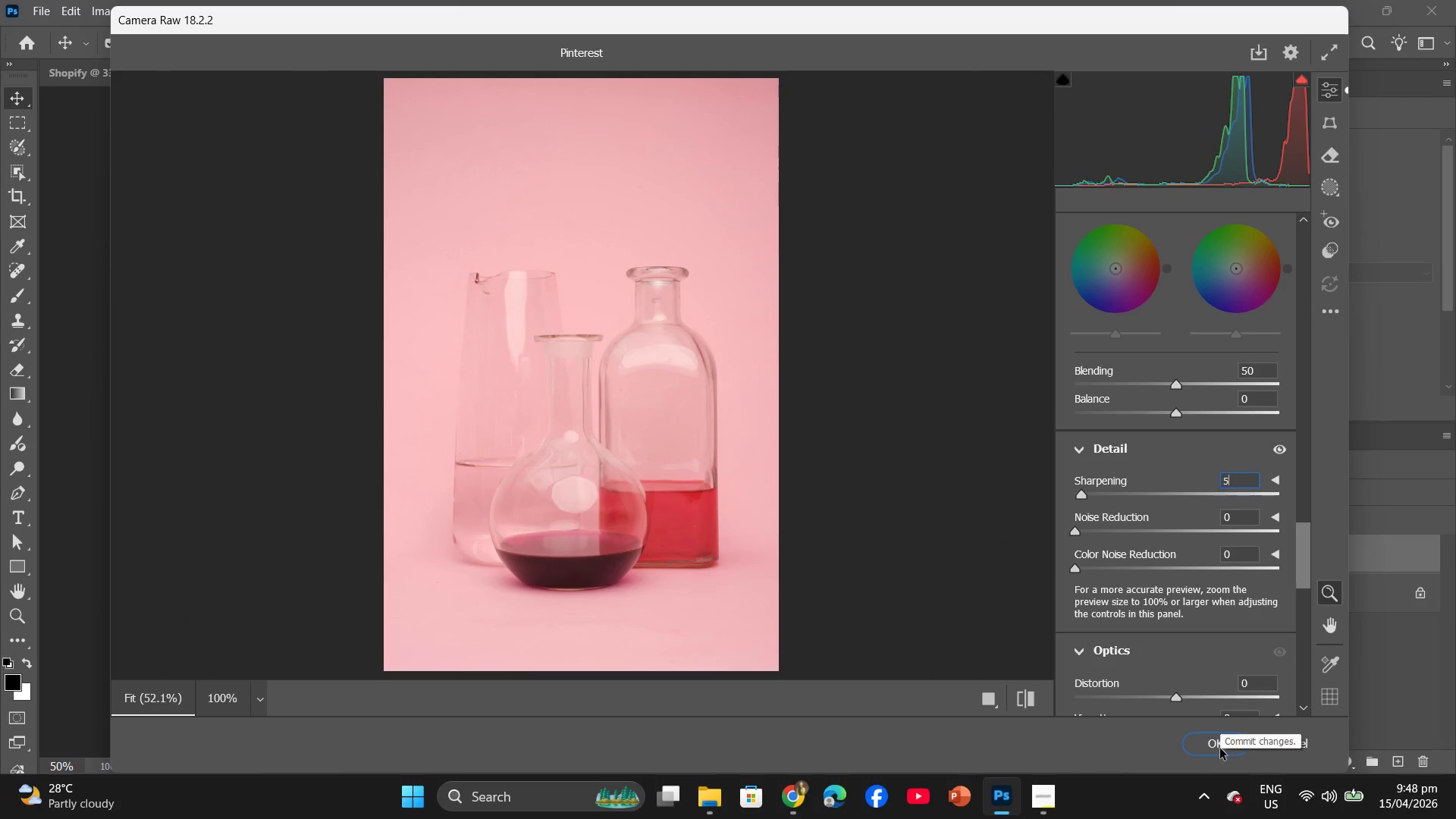 
left_click([1219, 745])
 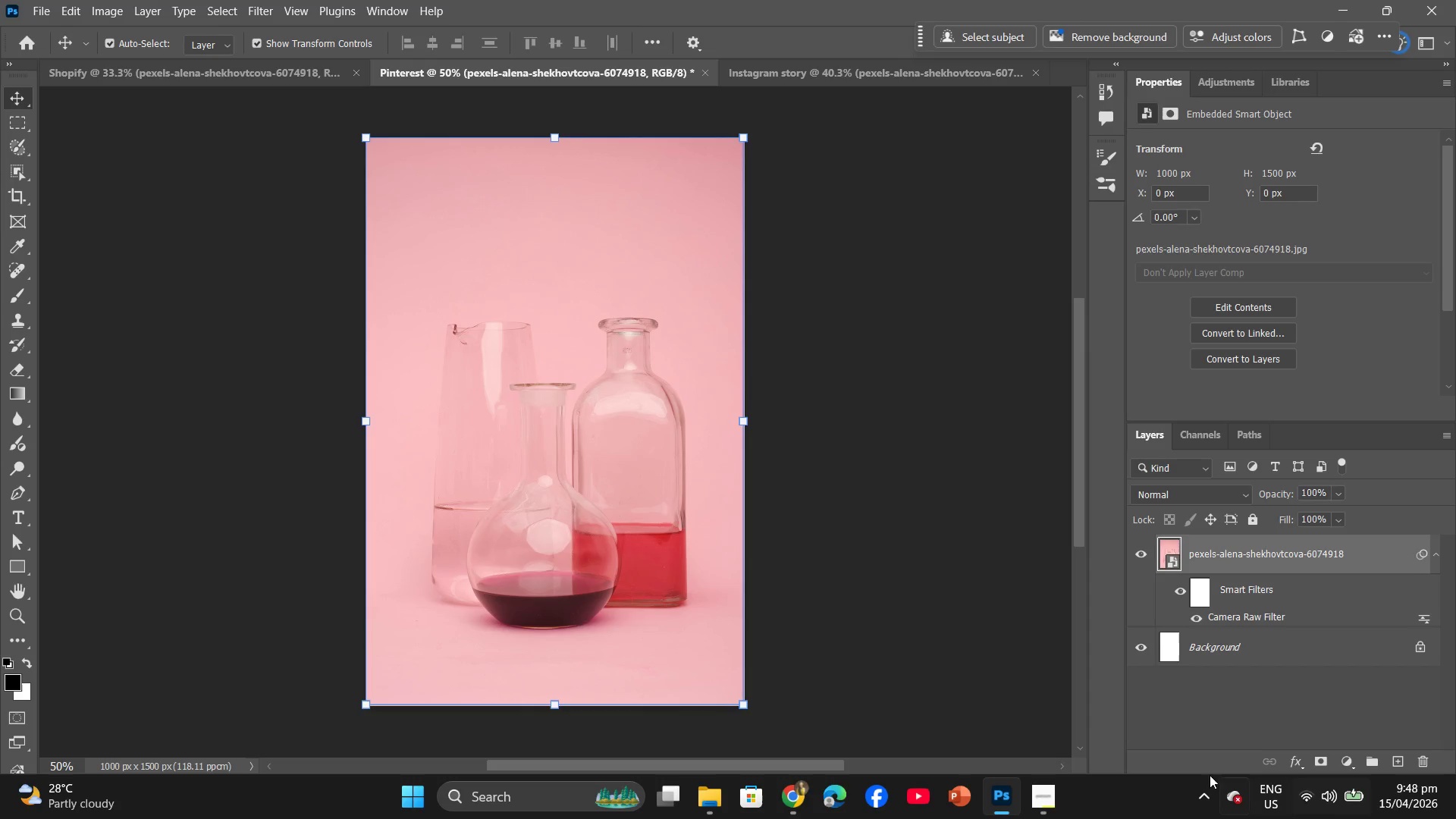 
wait(19.83)
 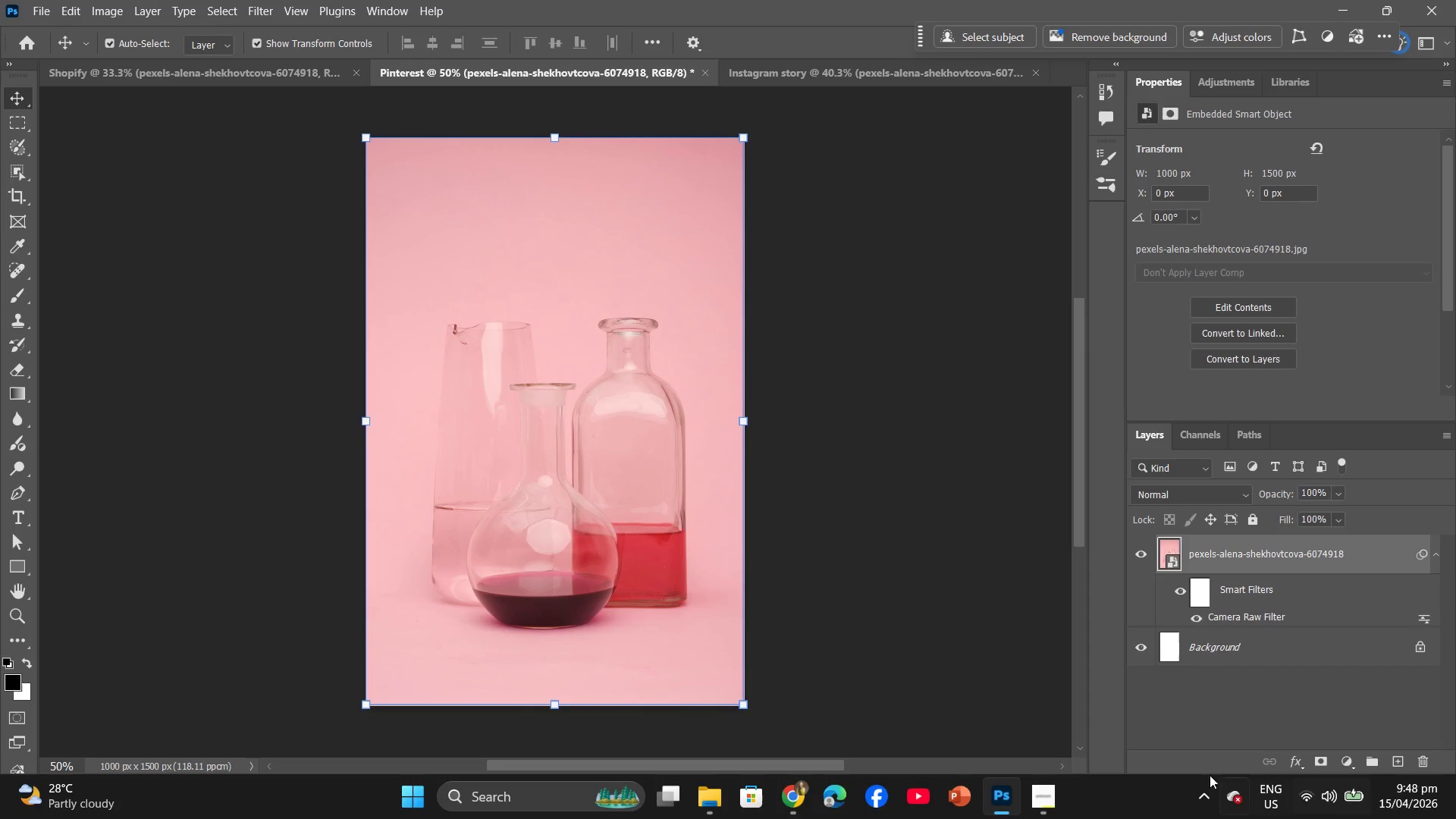 
mouse_move([1276, 765])
 